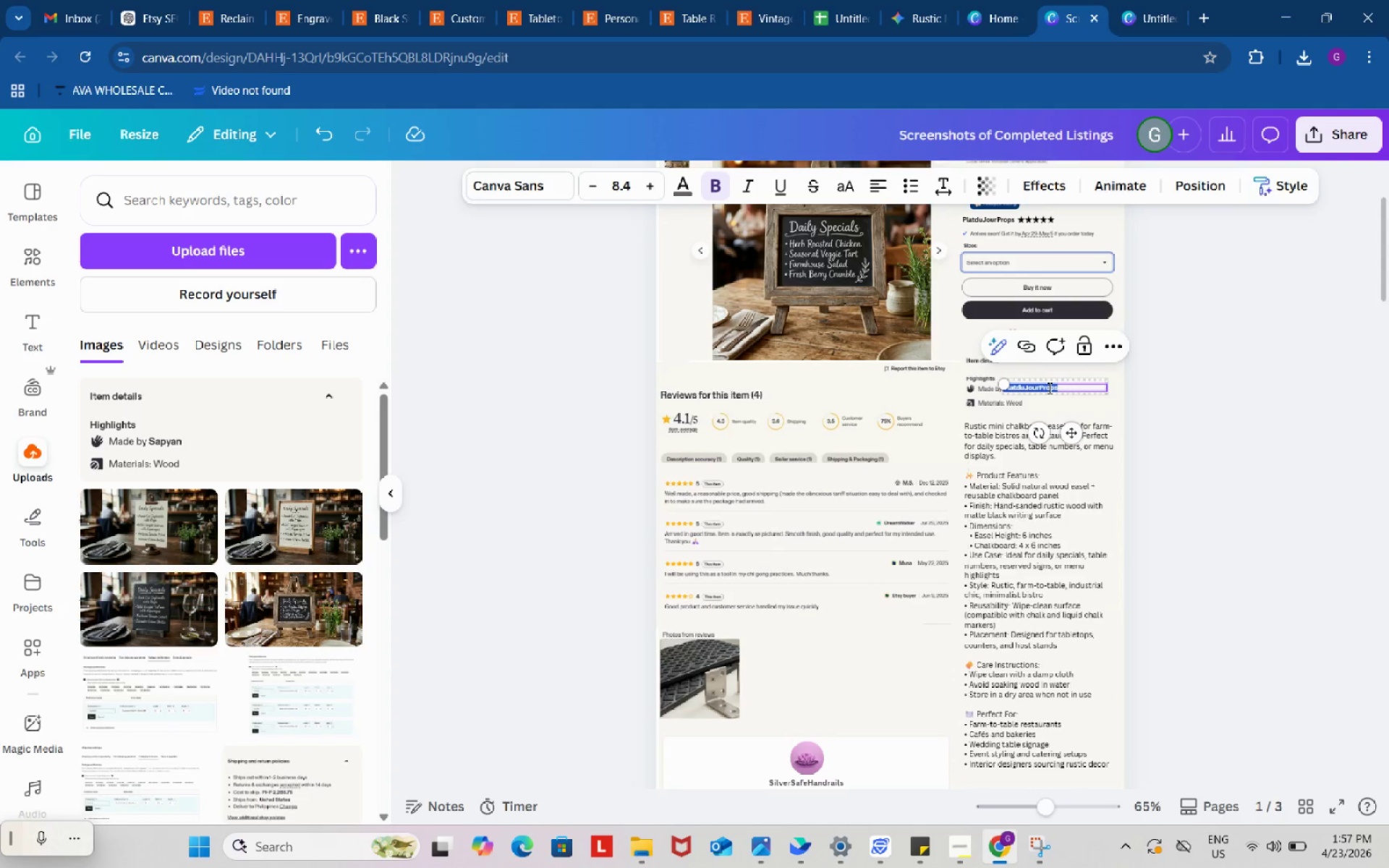 
key(Control+A)
 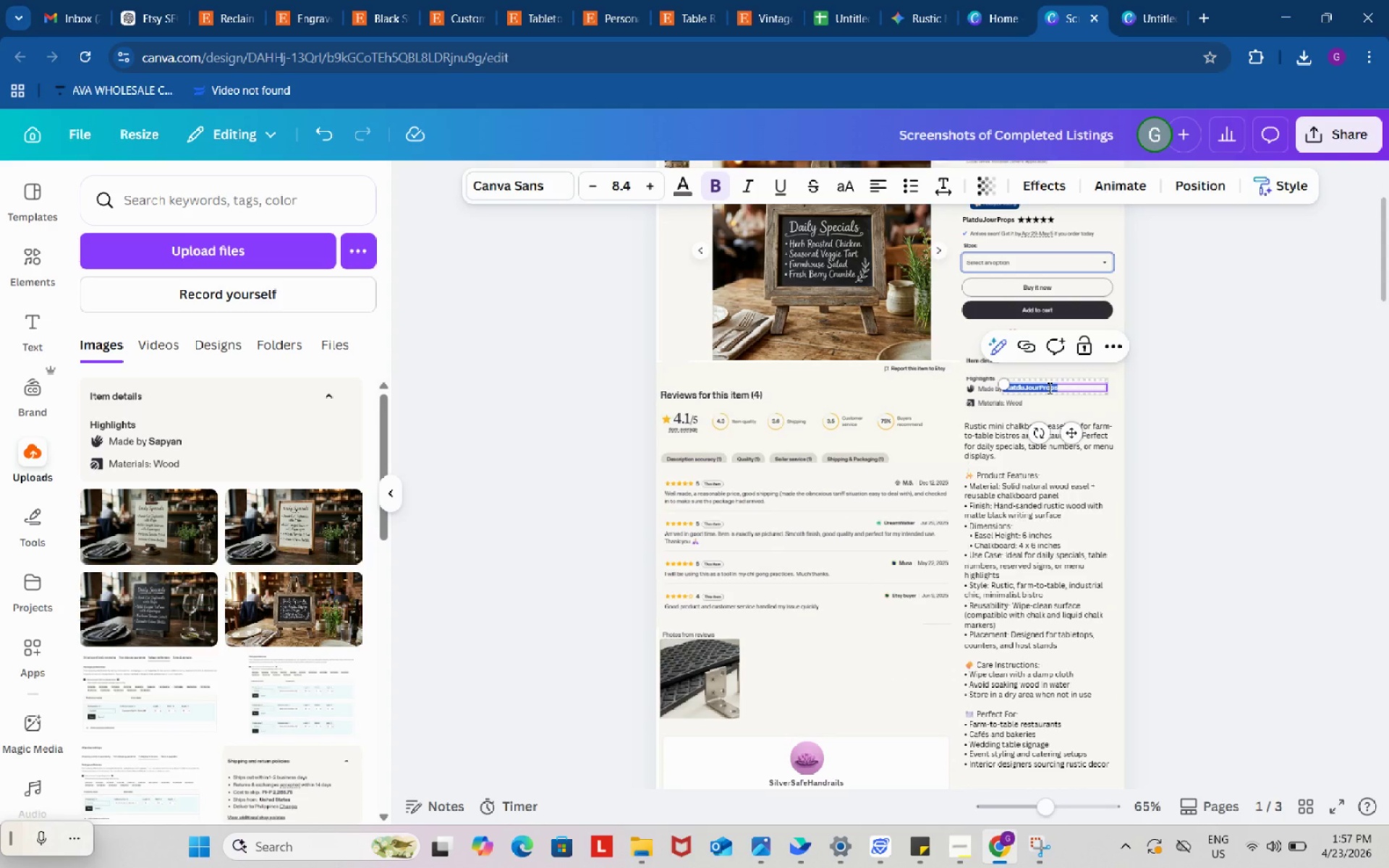 
key(Control+C)
 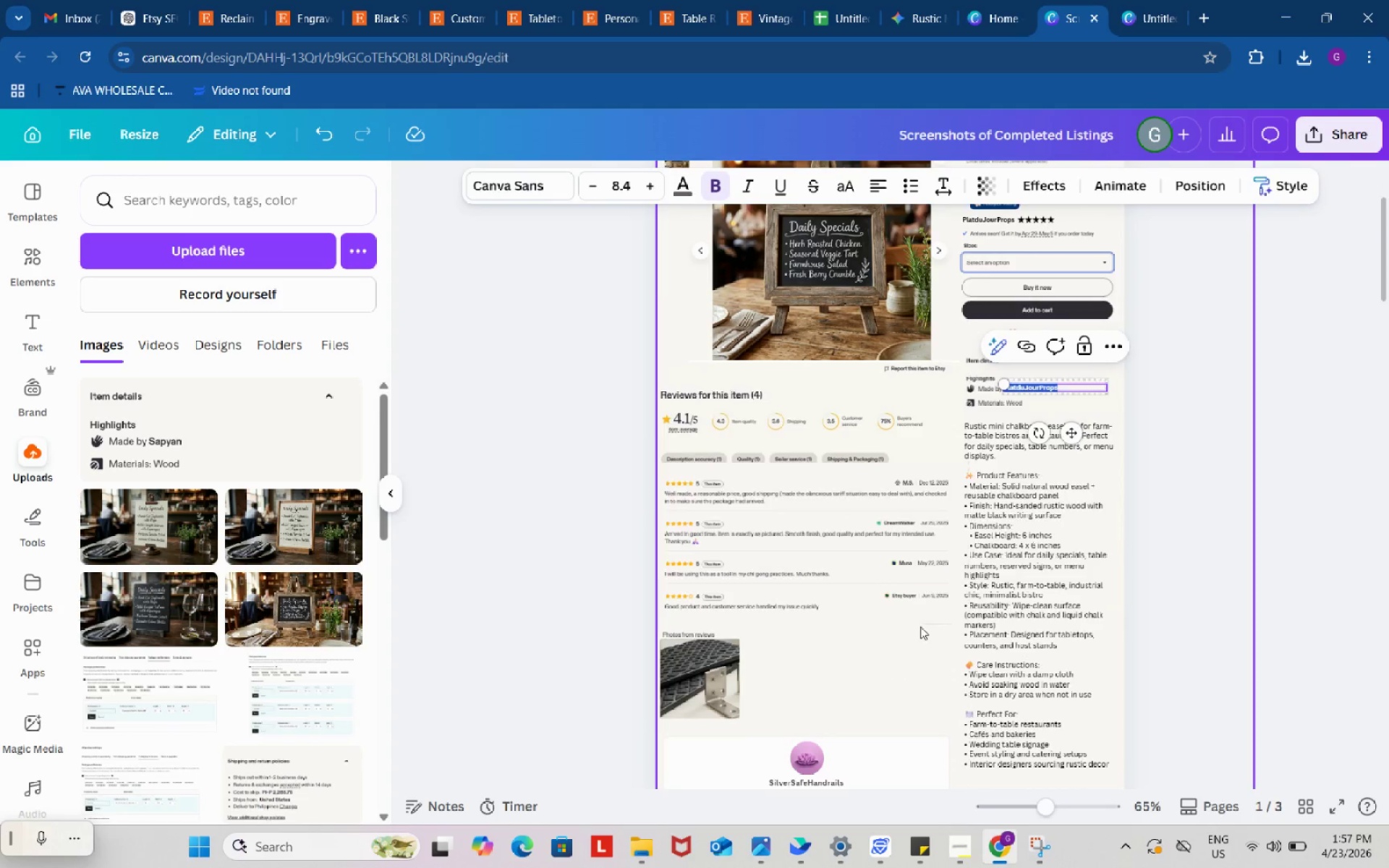 
scroll: coordinate [920, 626], scroll_direction: down, amount: 2.0
 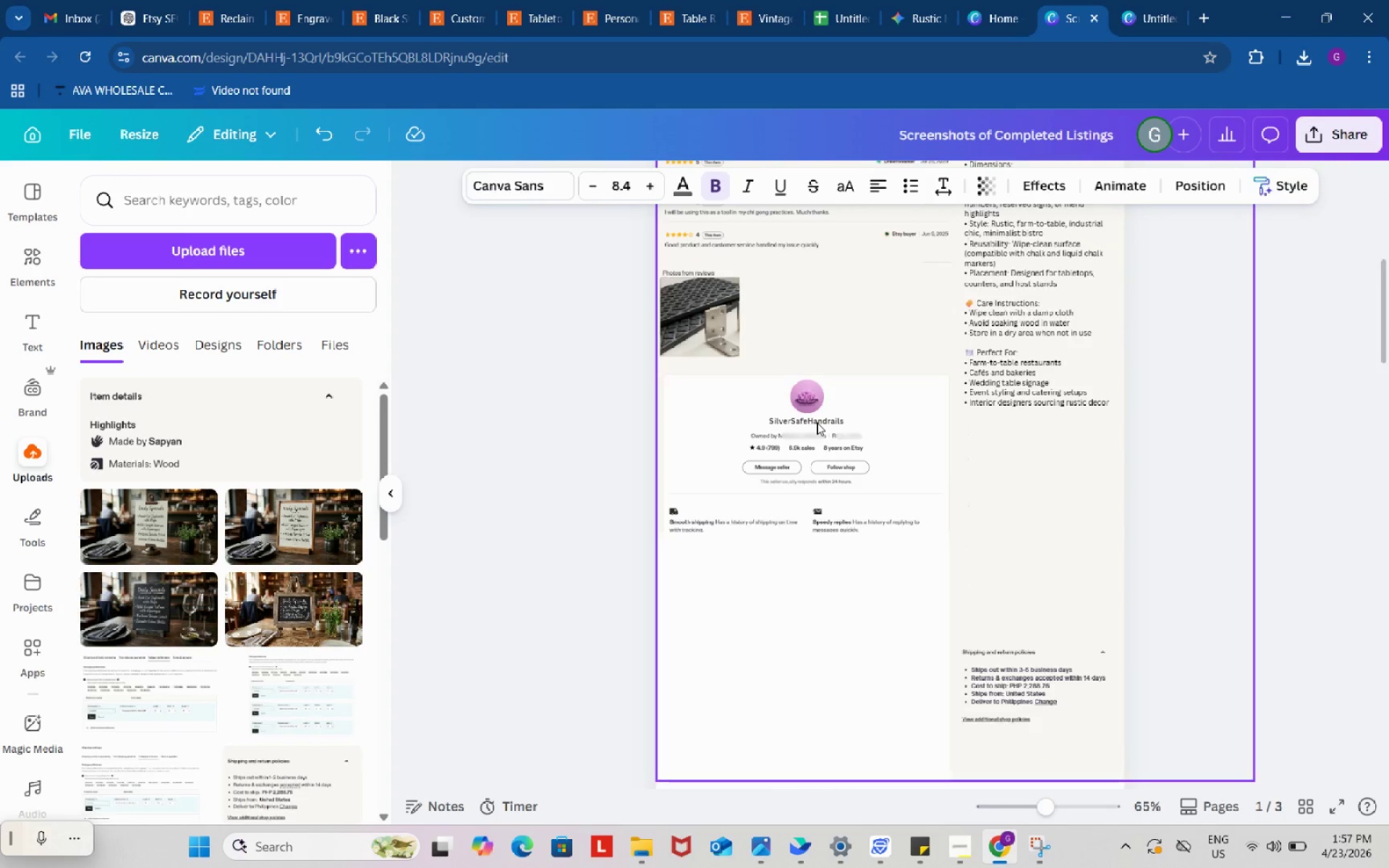 
double_click([817, 422])
 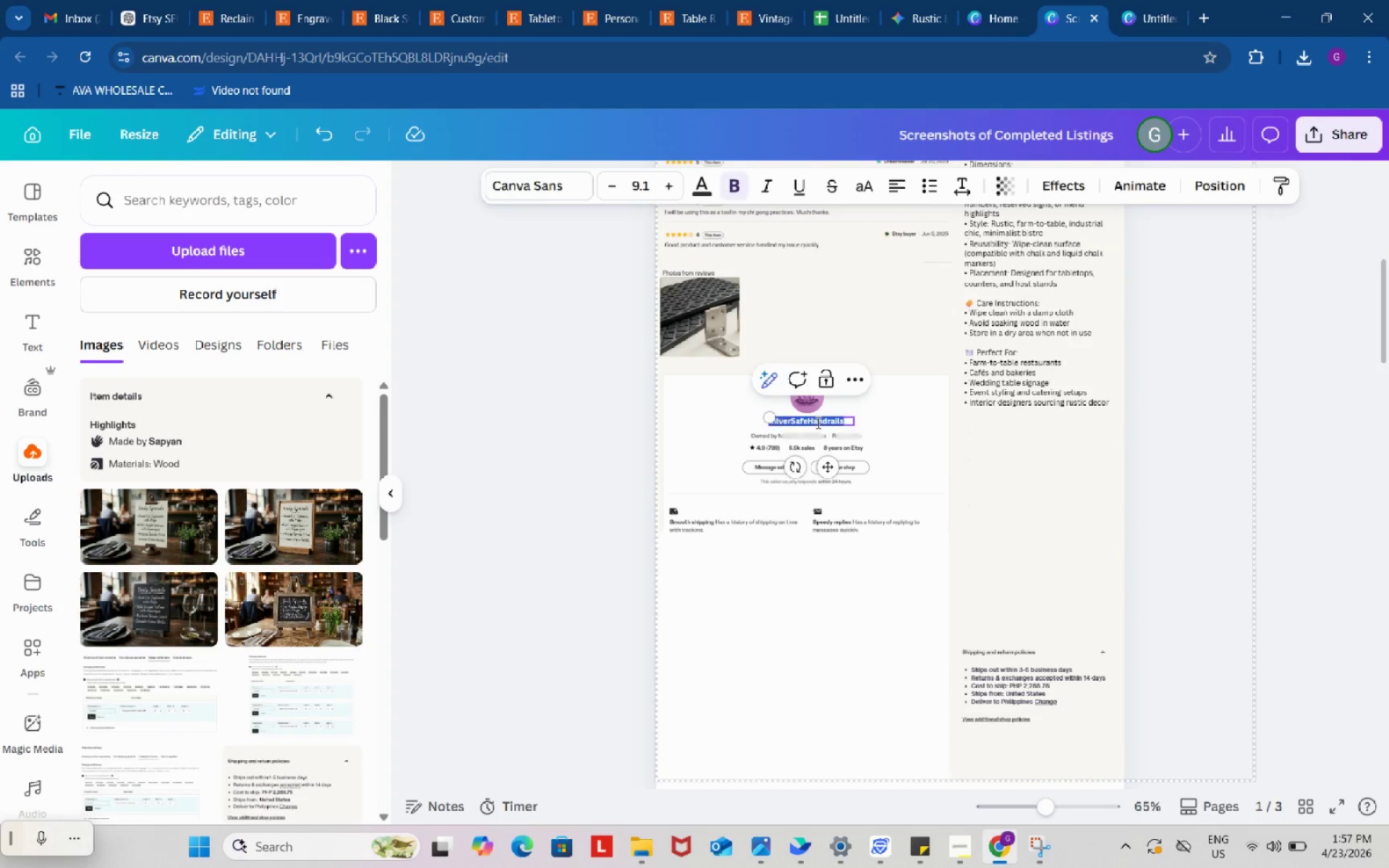 
triple_click([817, 422])
 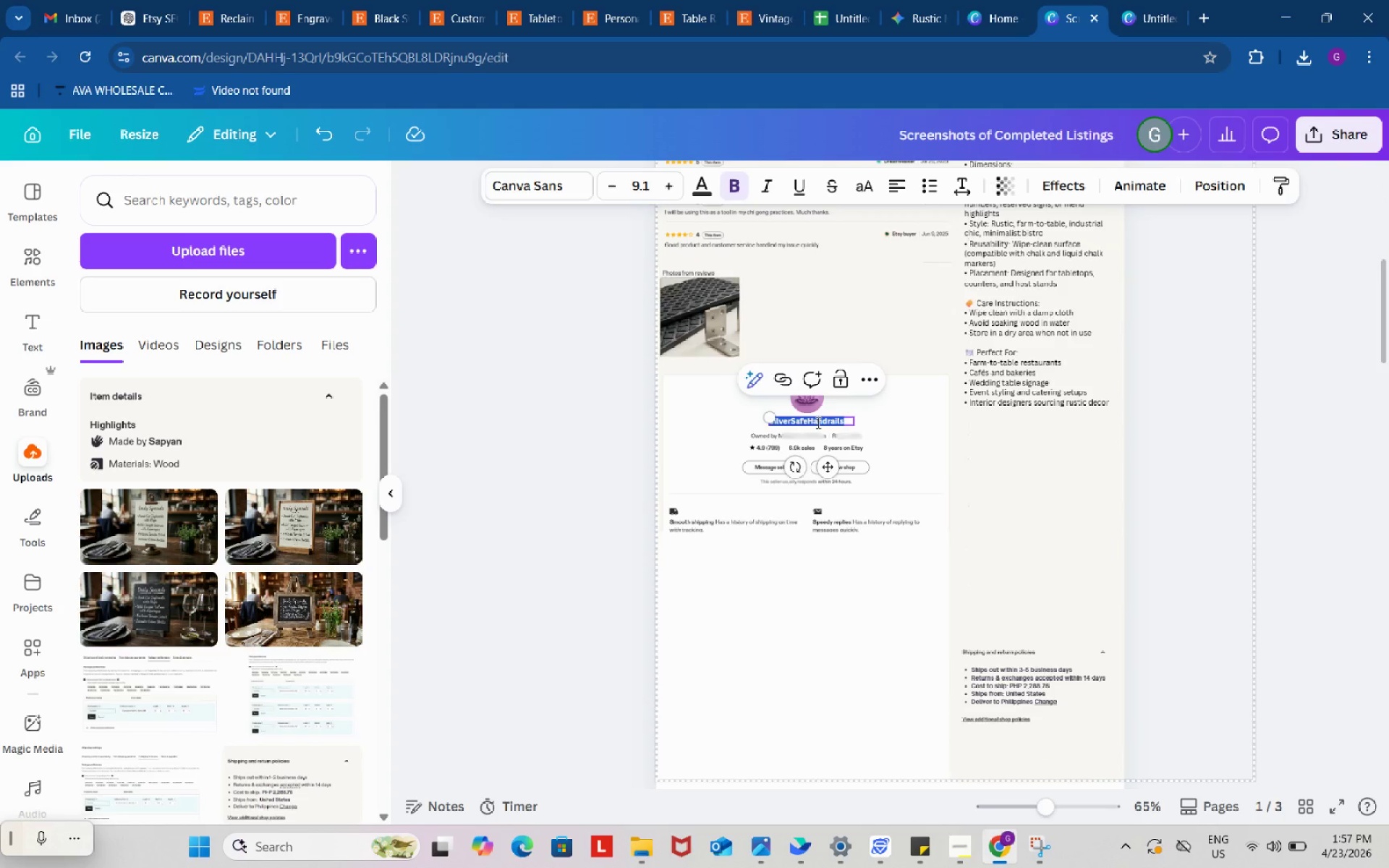 
key(Control+ControlLeft)
 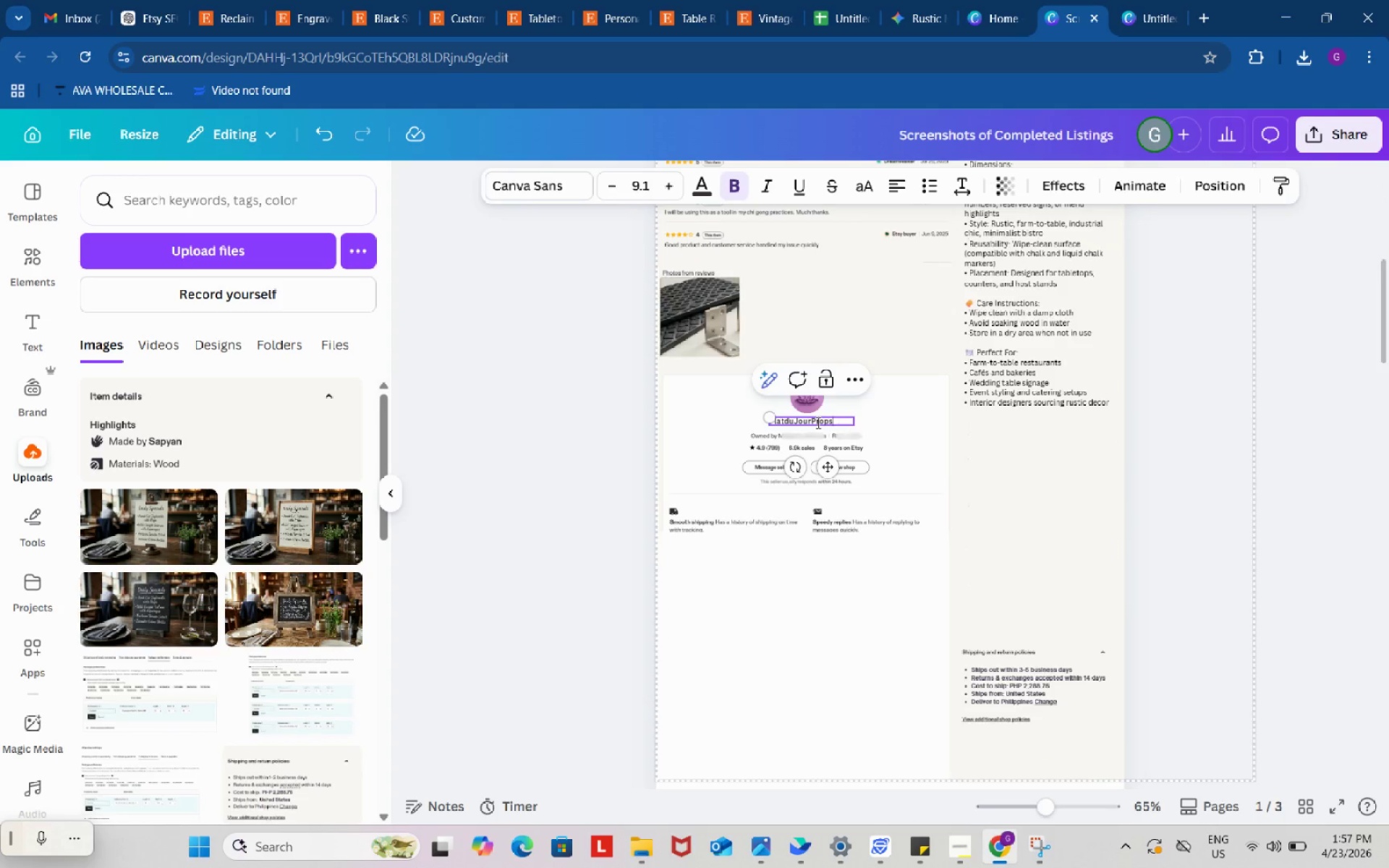 
key(Control+V)
 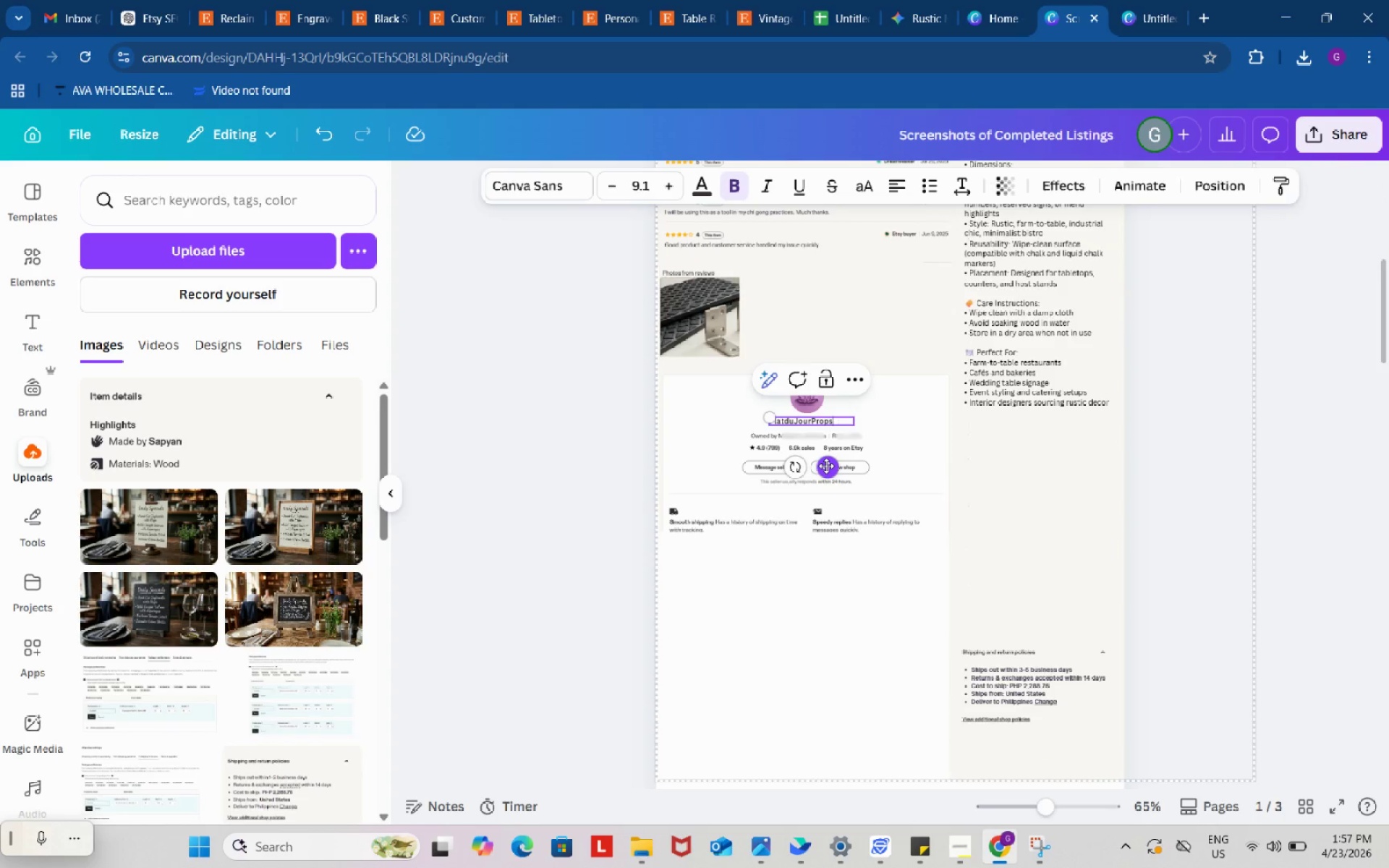 
left_click_drag(start_coordinate=[826, 466], to_coordinate=[831, 467])
 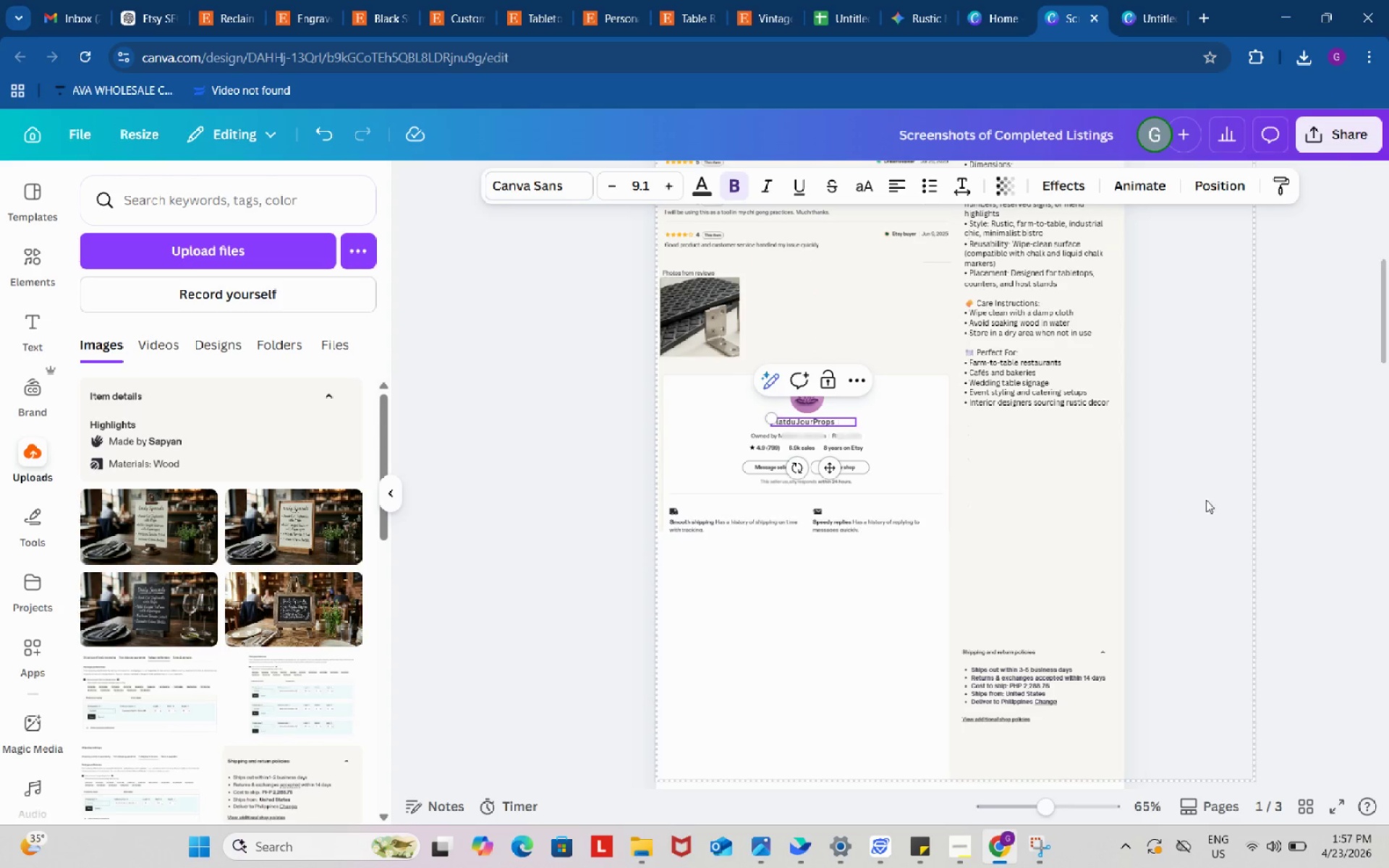 
left_click([1206, 500])
 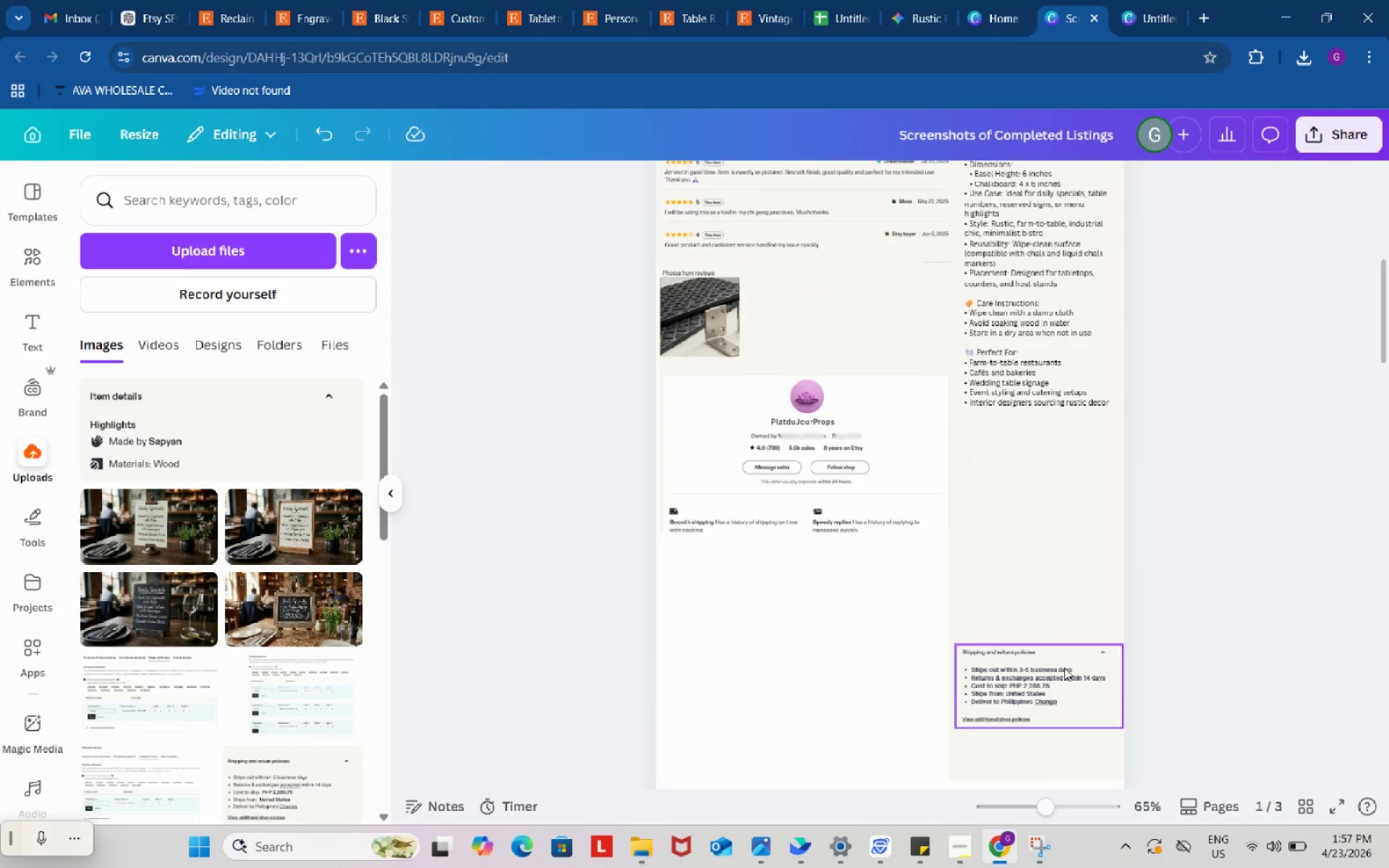 
left_click_drag(start_coordinate=[1064, 668], to_coordinate=[1063, 452])
 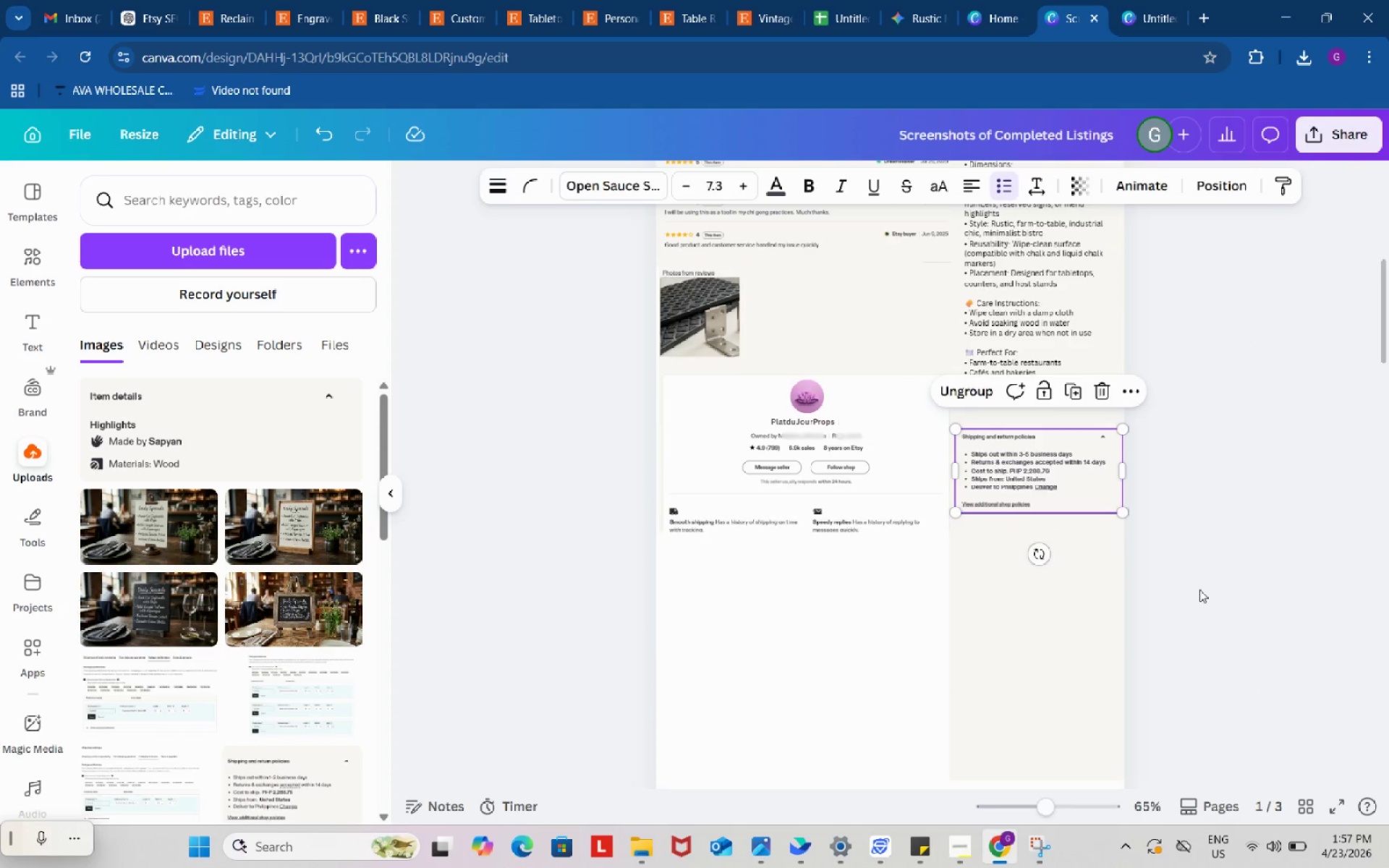 
double_click([1199, 590])
 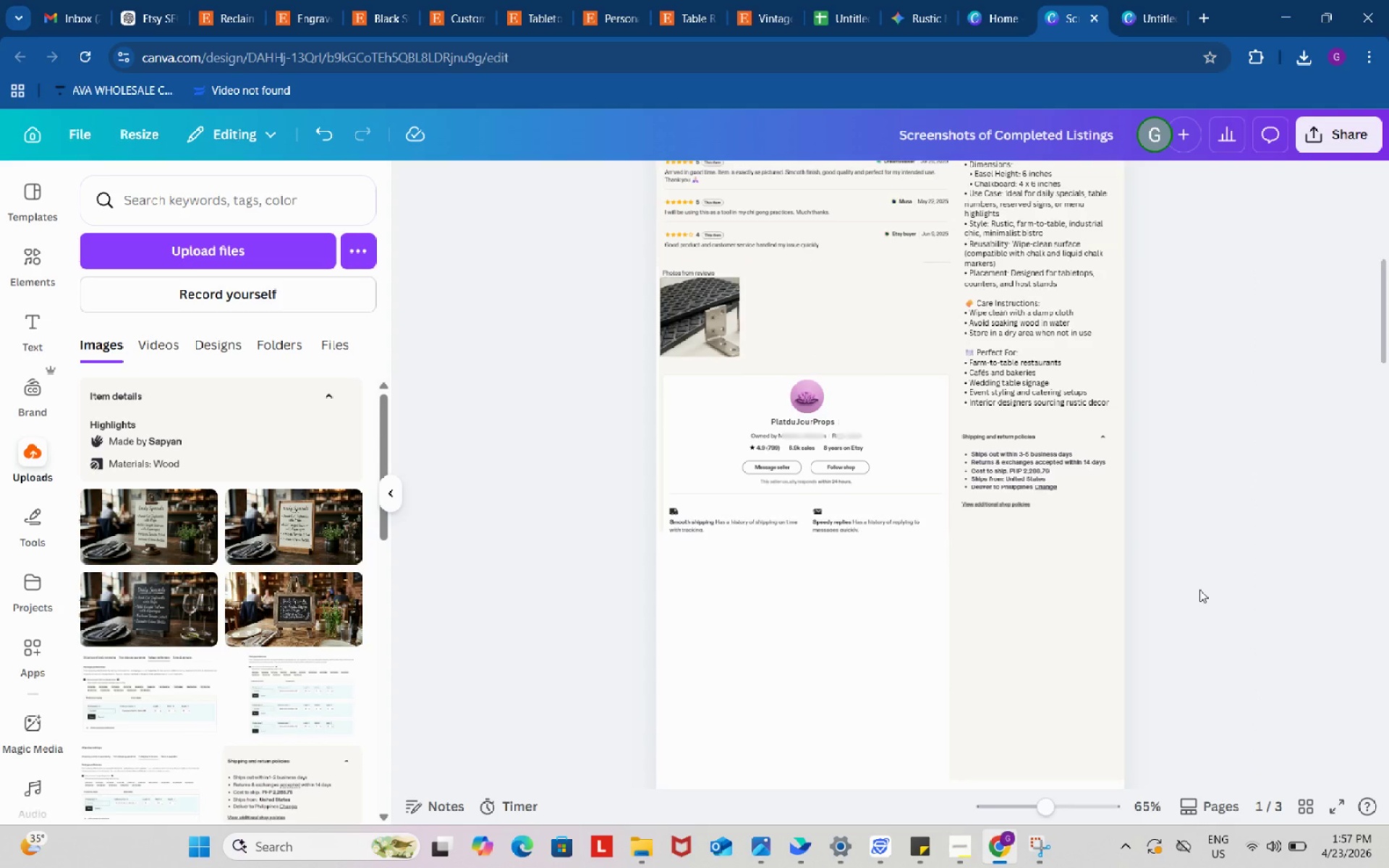 
scroll: coordinate [1199, 588], scroll_direction: up, amount: 13.0
 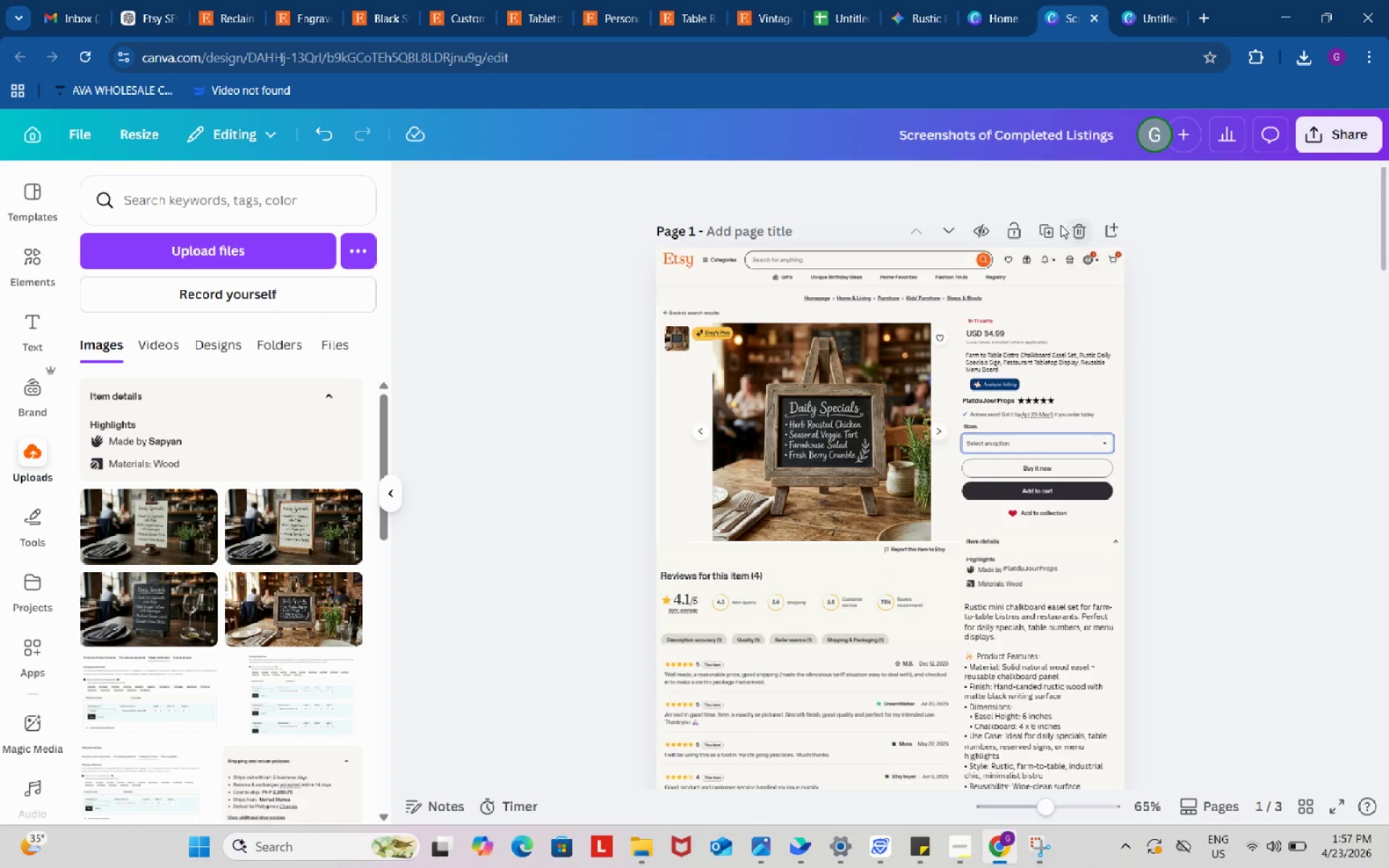 
left_click([1043, 228])
 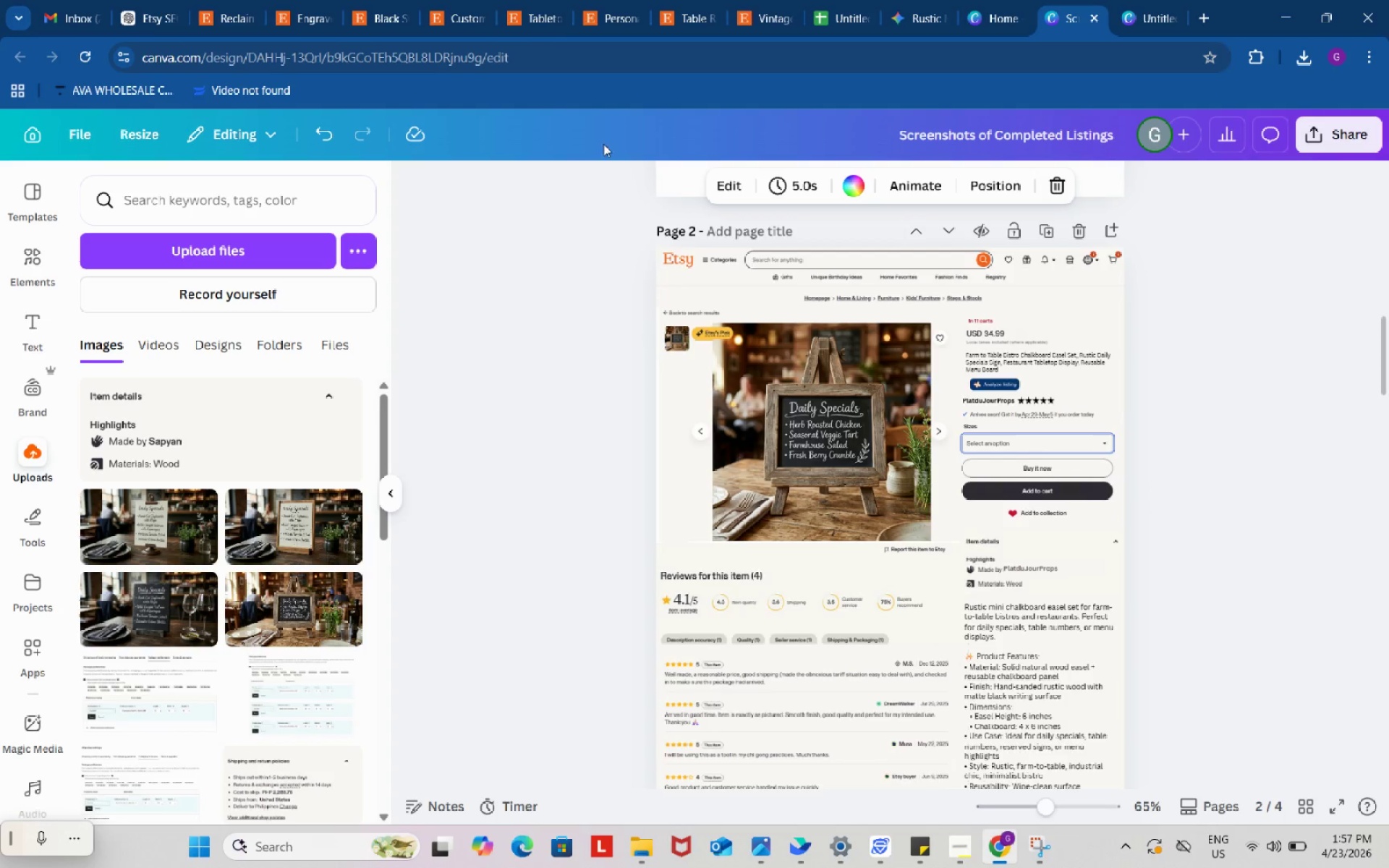 
left_click([517, 0])
 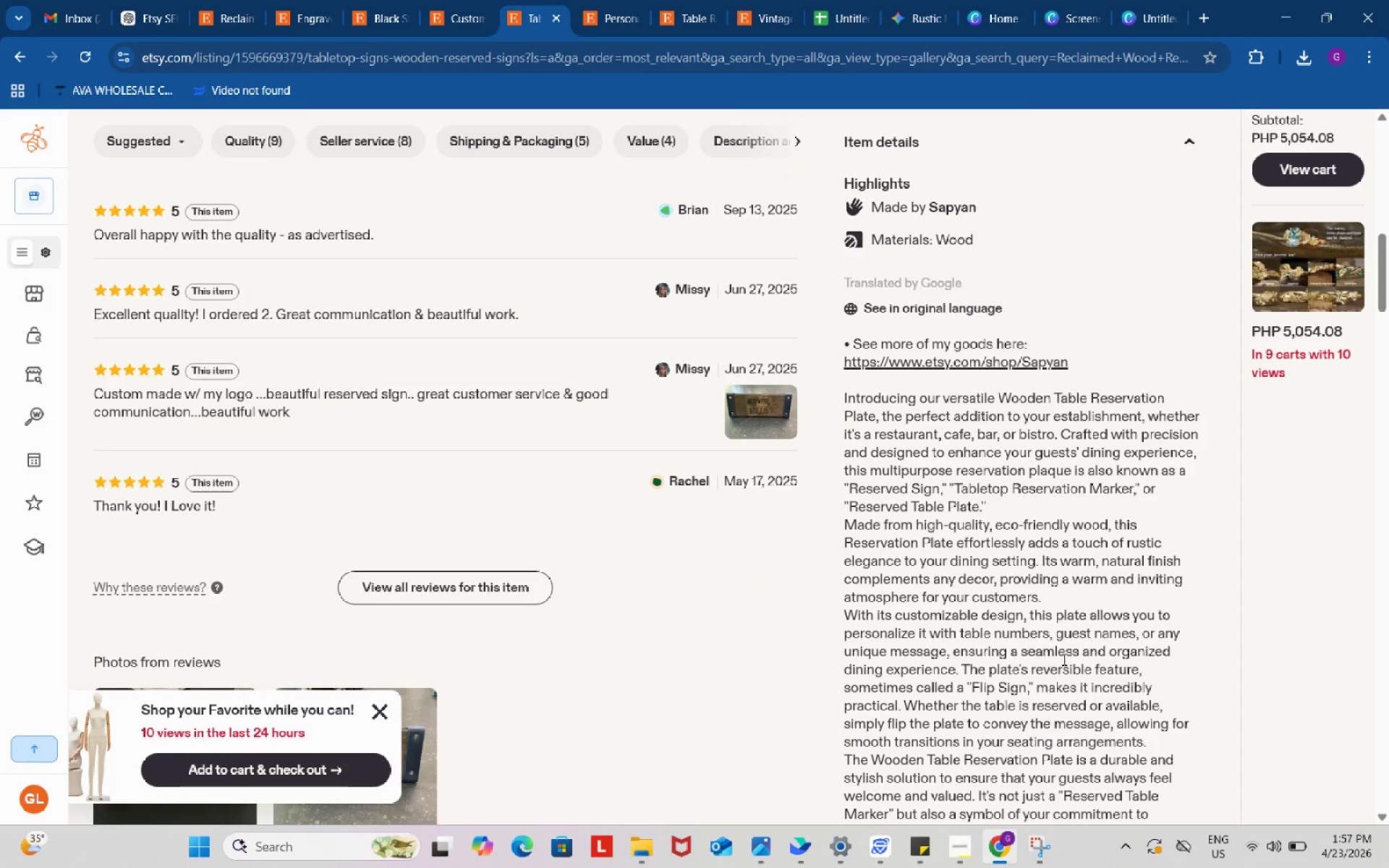 
scroll: coordinate [1038, 637], scroll_direction: up, amount: 14.0
 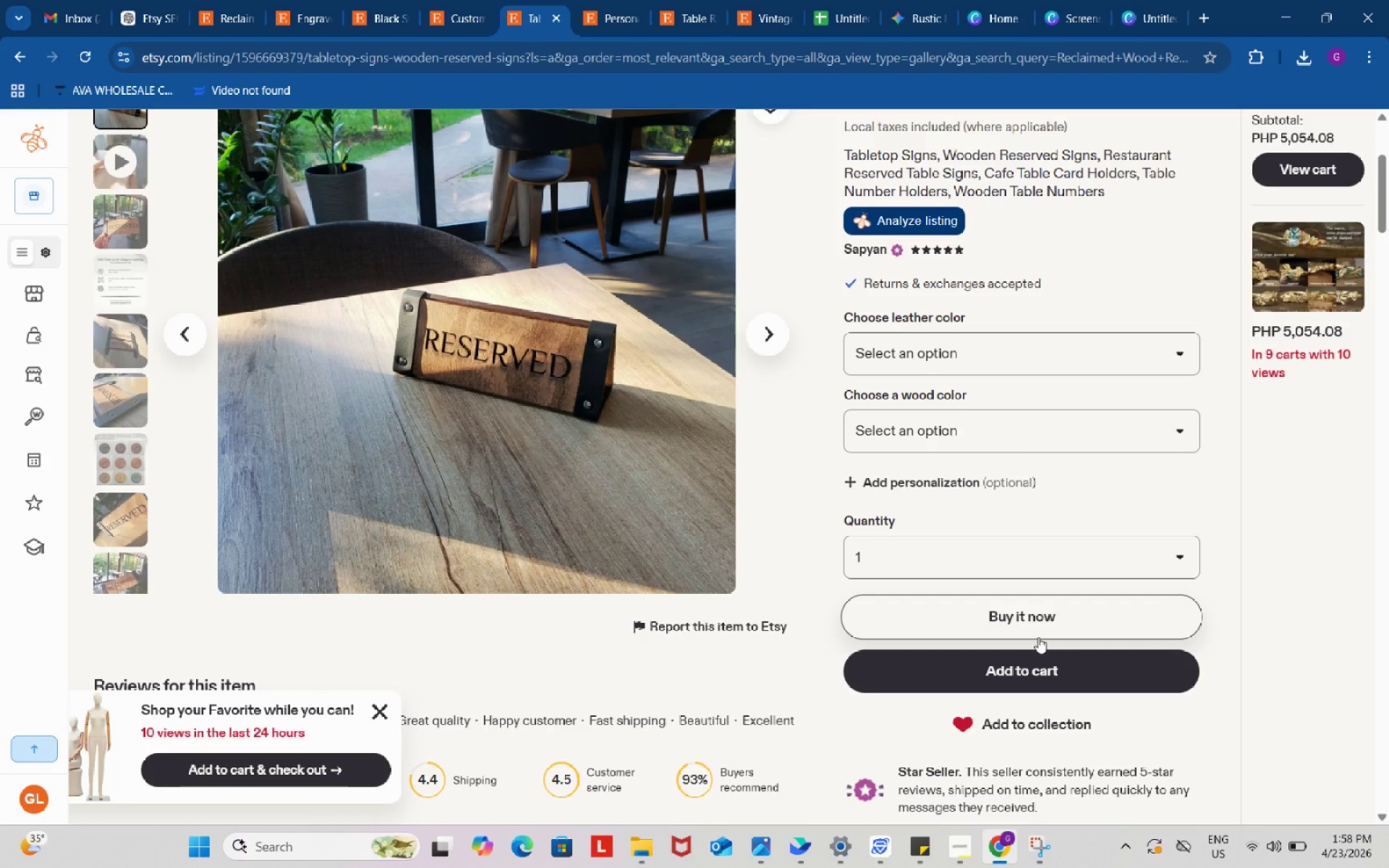 
wait(28.06)
 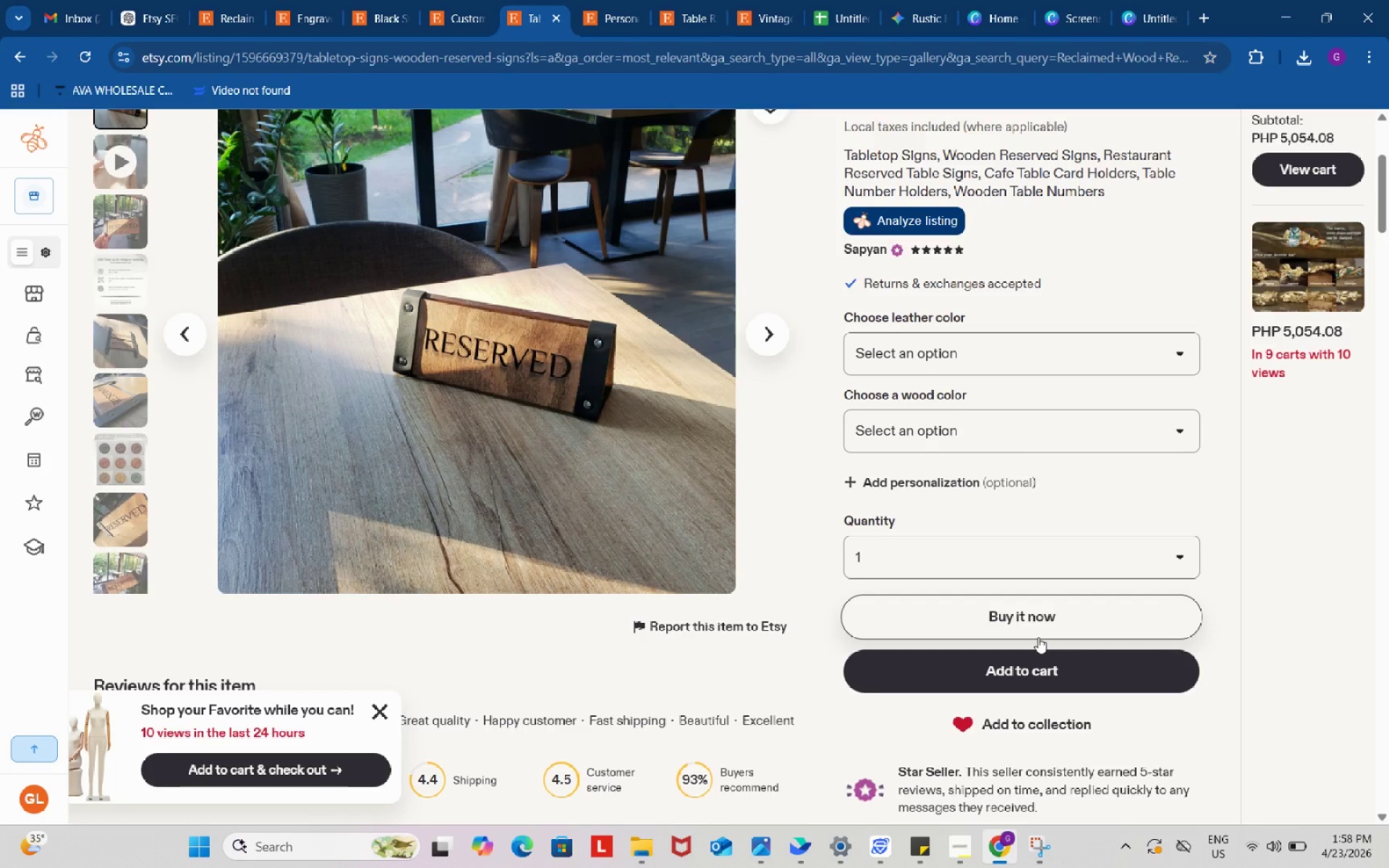 
scroll: coordinate [1035, 620], scroll_direction: up, amount: 2.0
 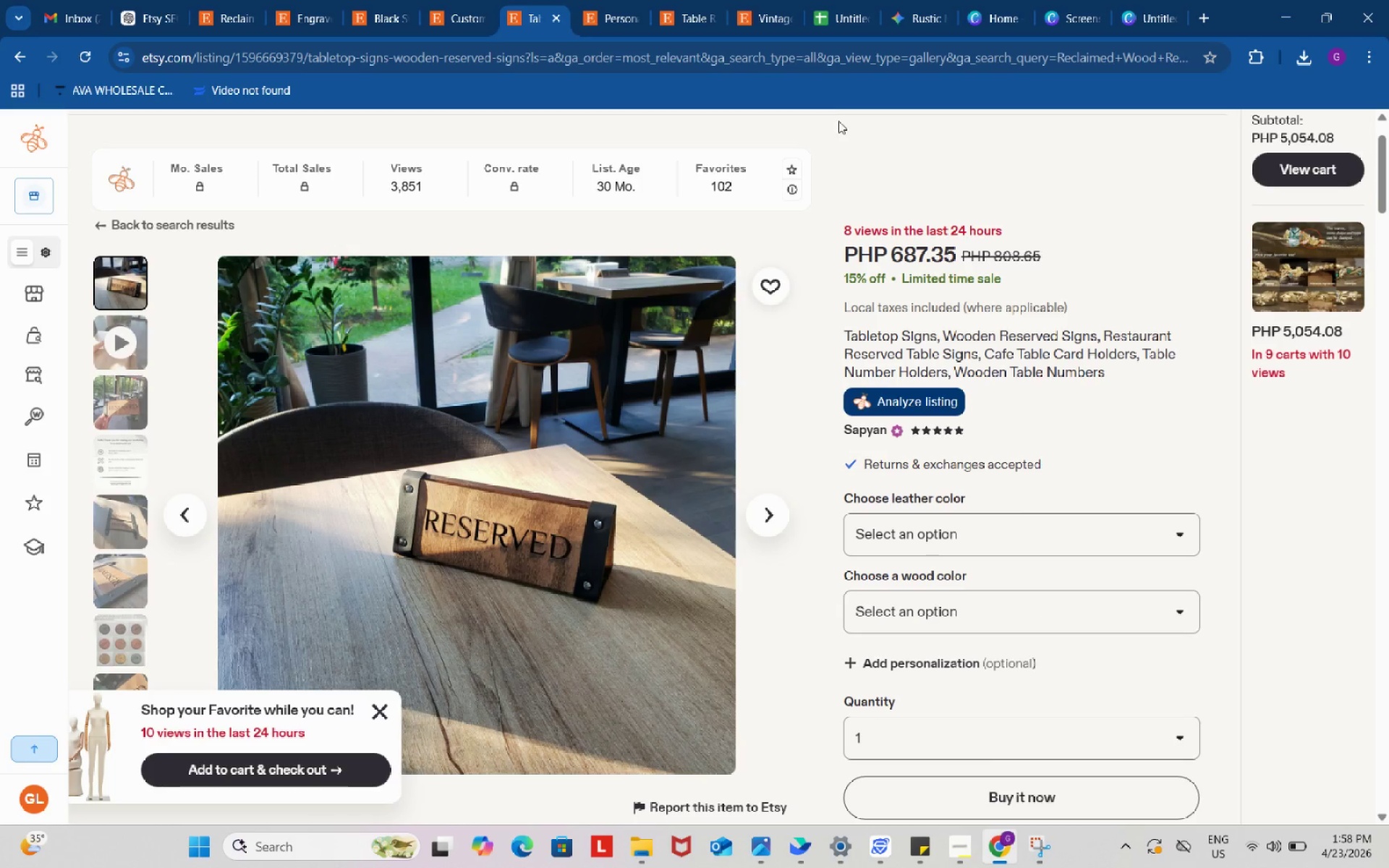 
left_click([835, 7])
 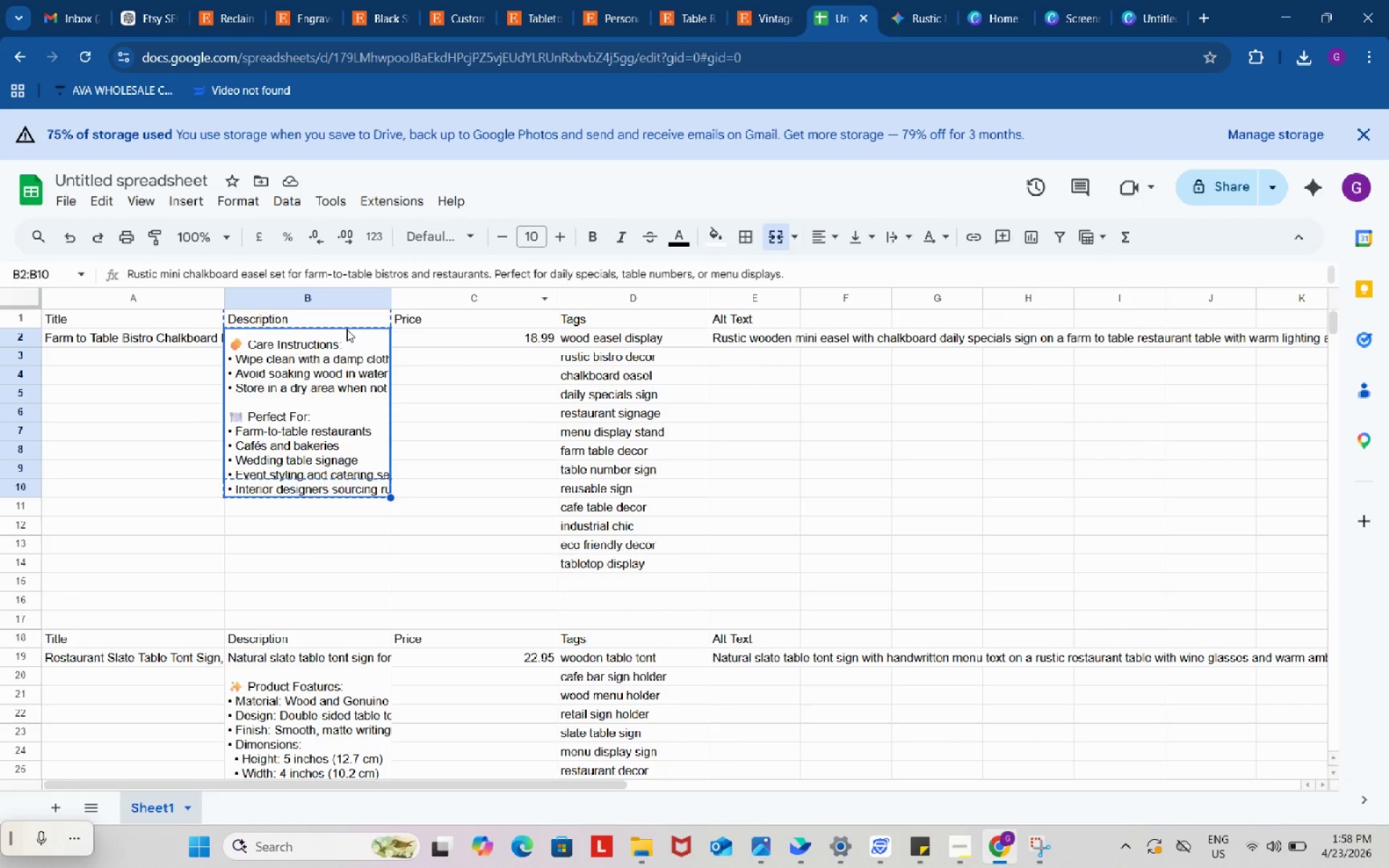 
double_click([341, 368])
 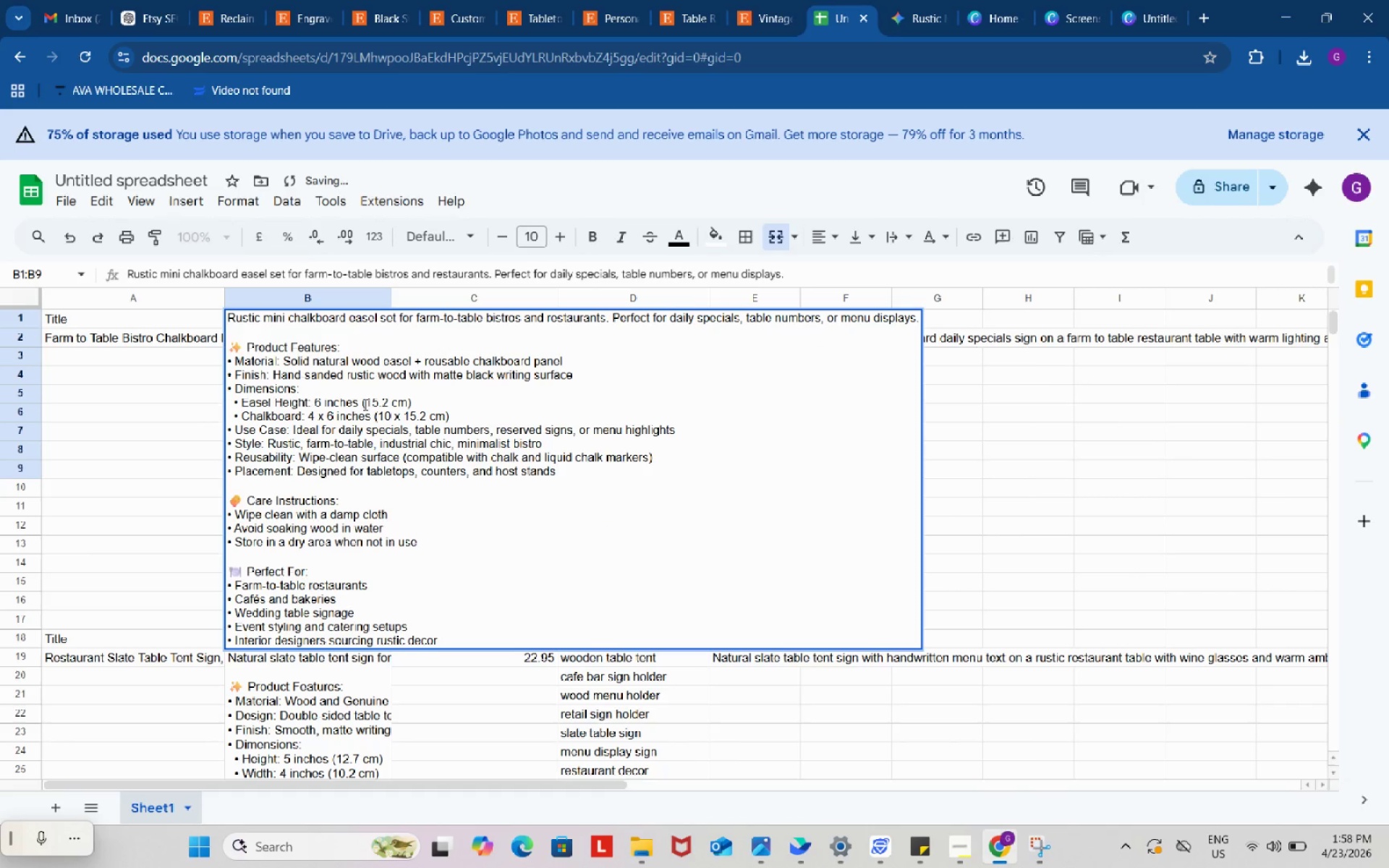 
left_click_drag(start_coordinate=[358, 403], to_coordinate=[459, 401])
 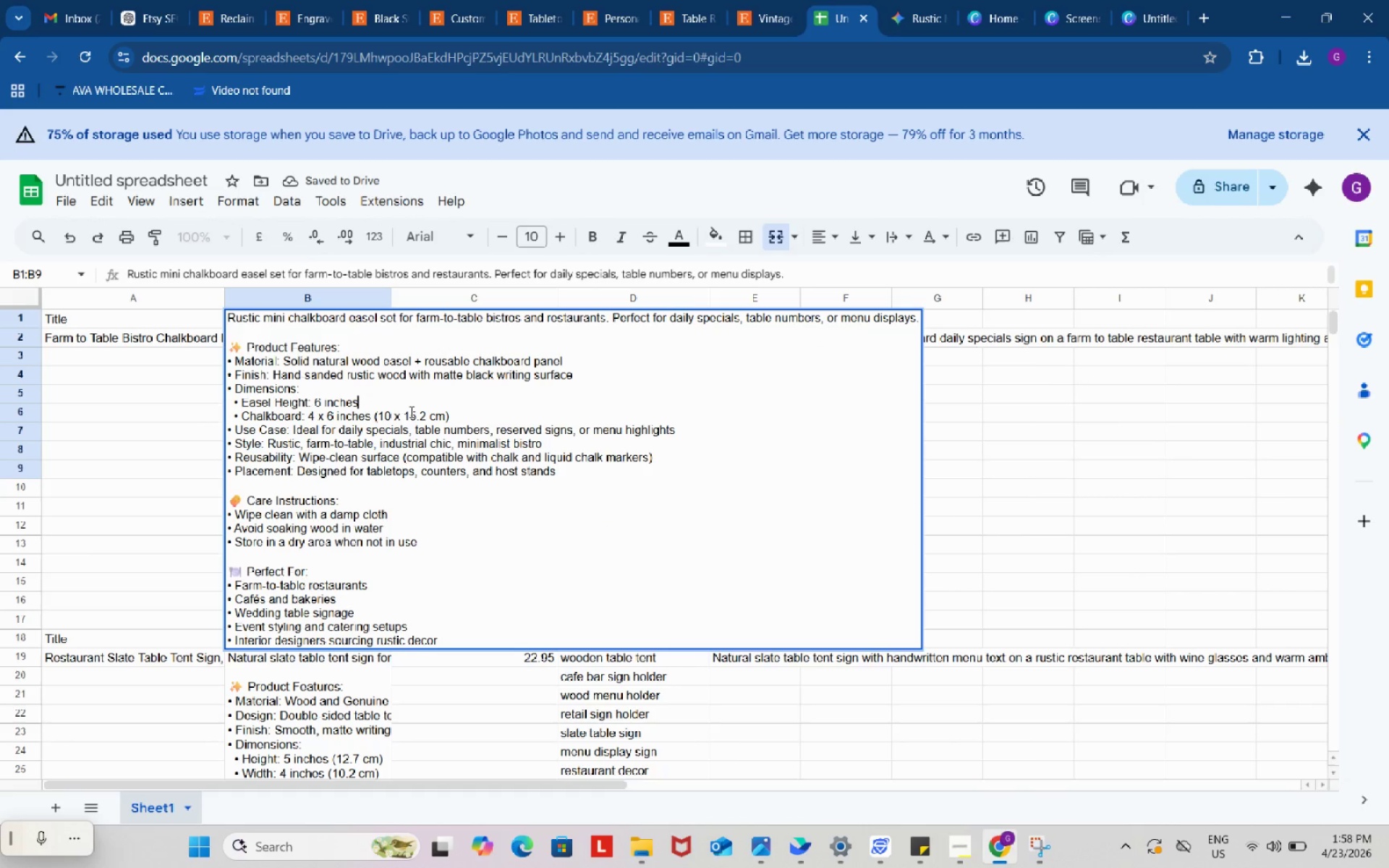 
key(Backspace)
 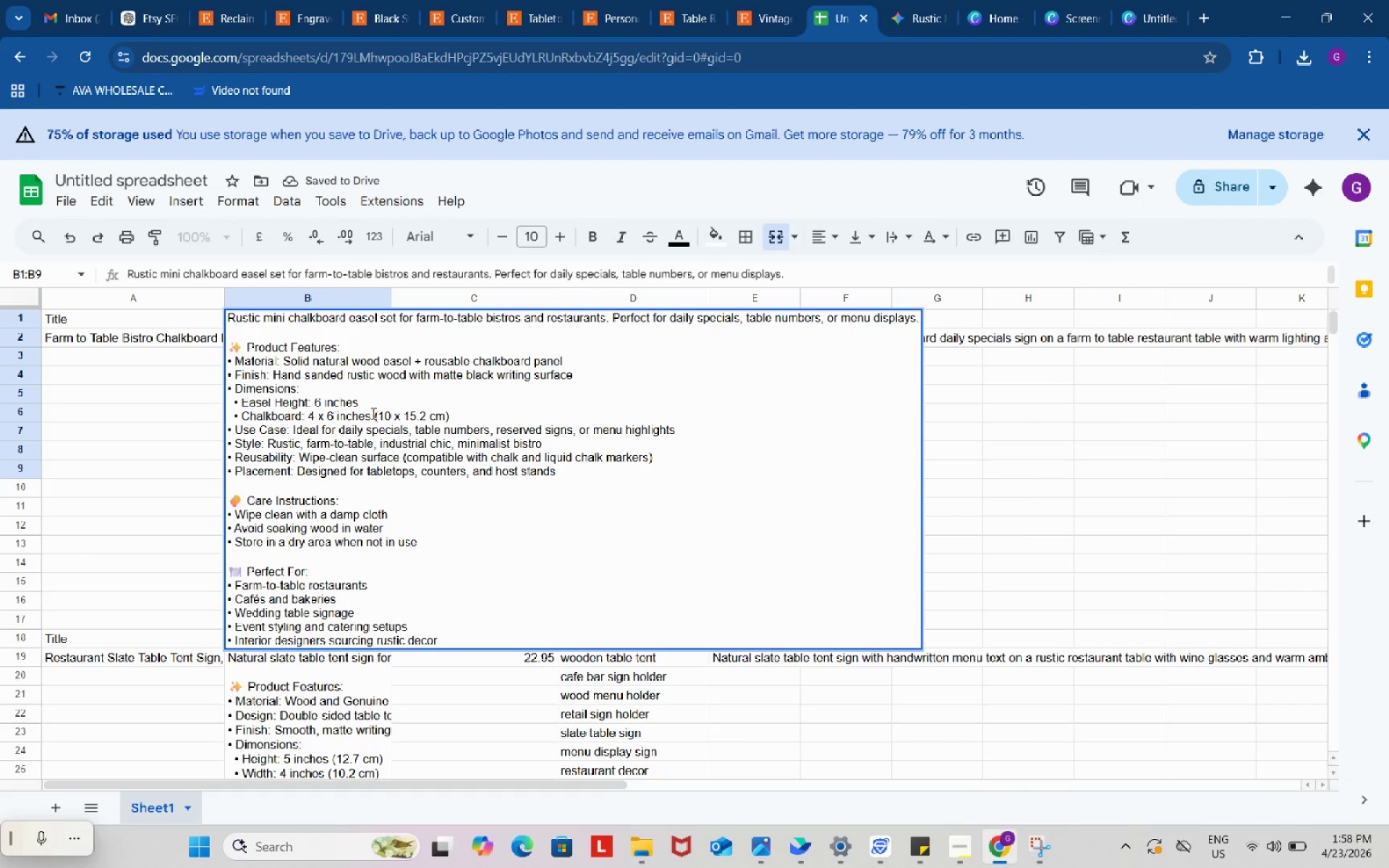 
left_click_drag(start_coordinate=[372, 413], to_coordinate=[530, 414])
 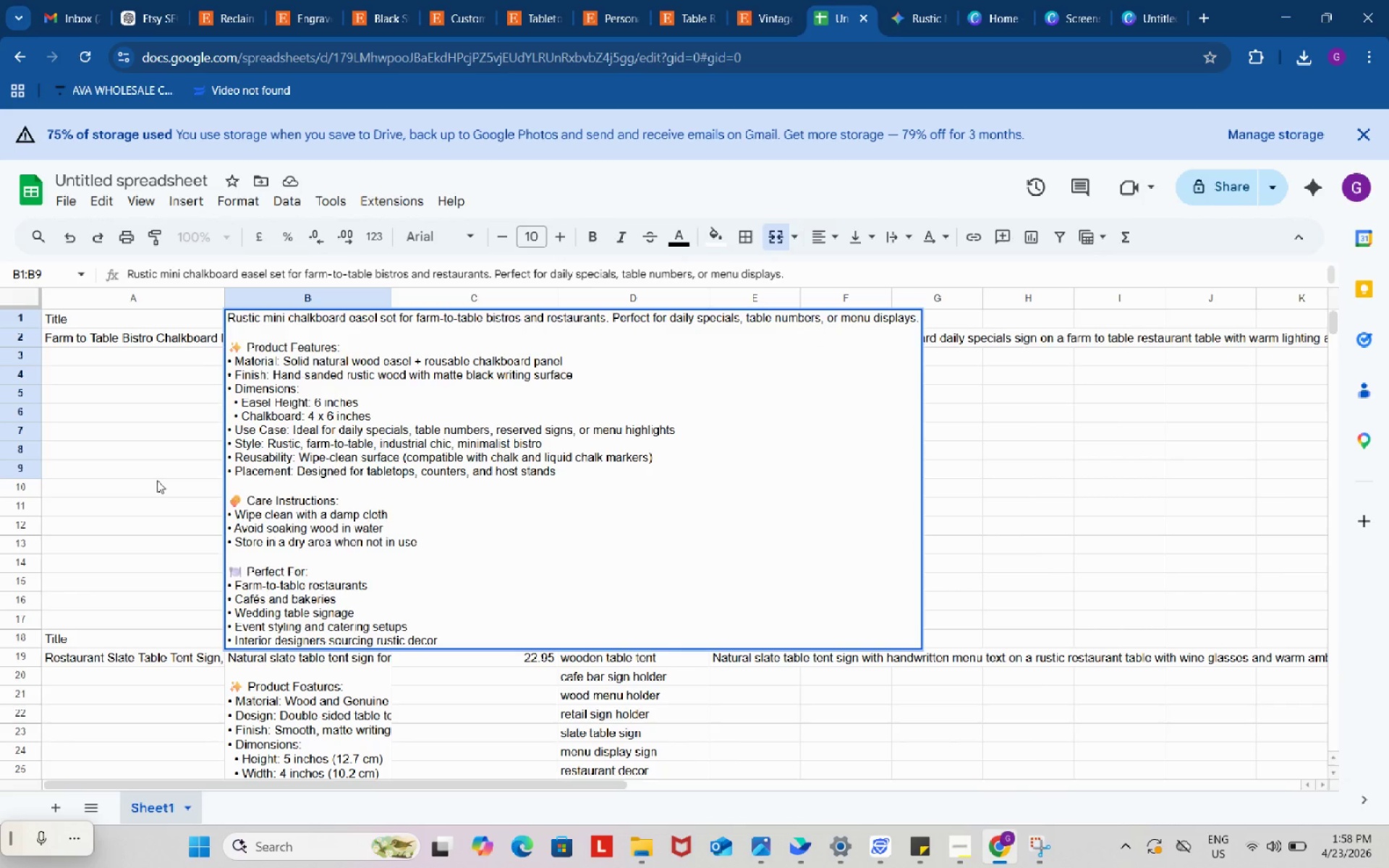 
key(Backspace)
 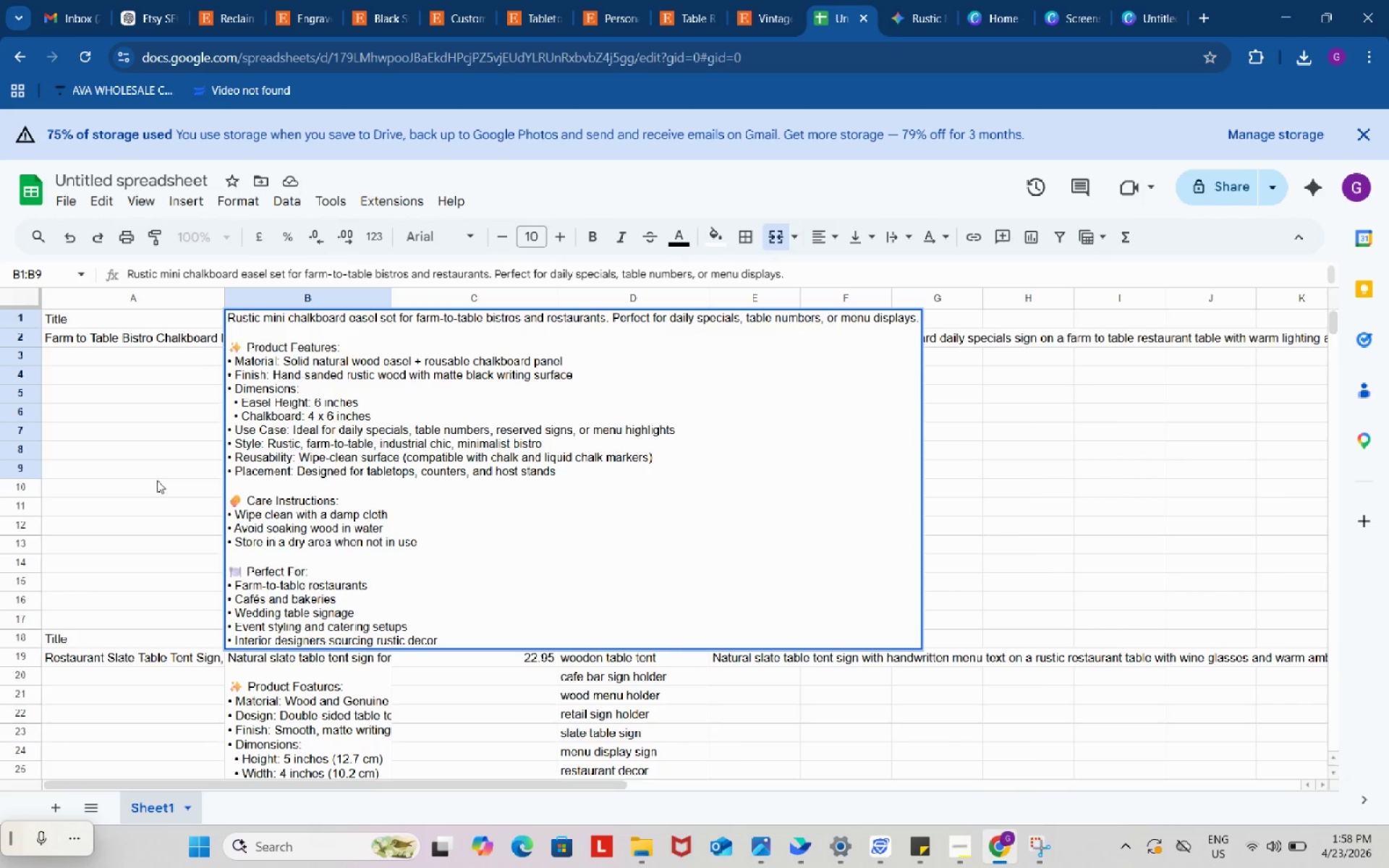 
left_click([157, 480])
 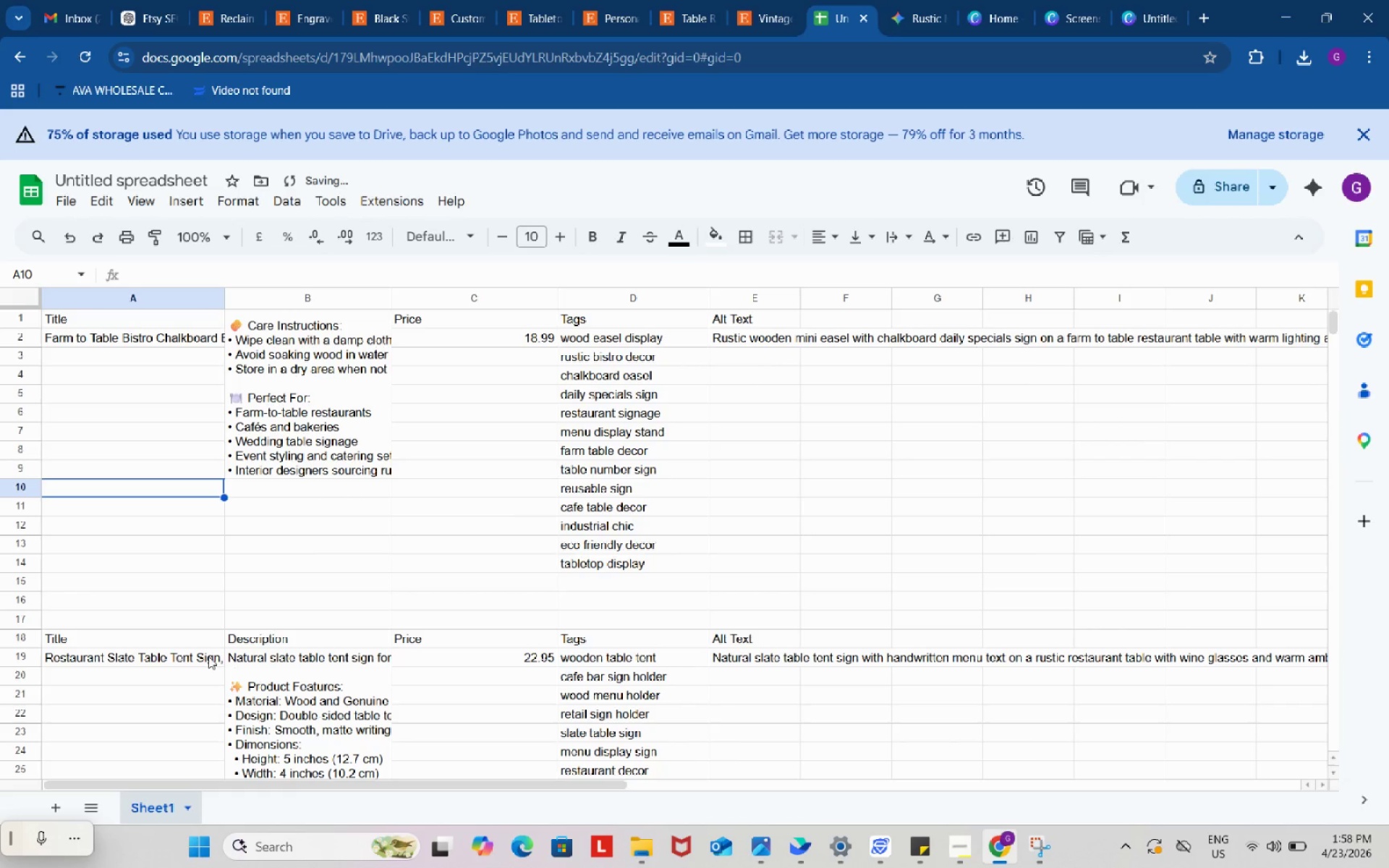 
left_click([171, 657])
 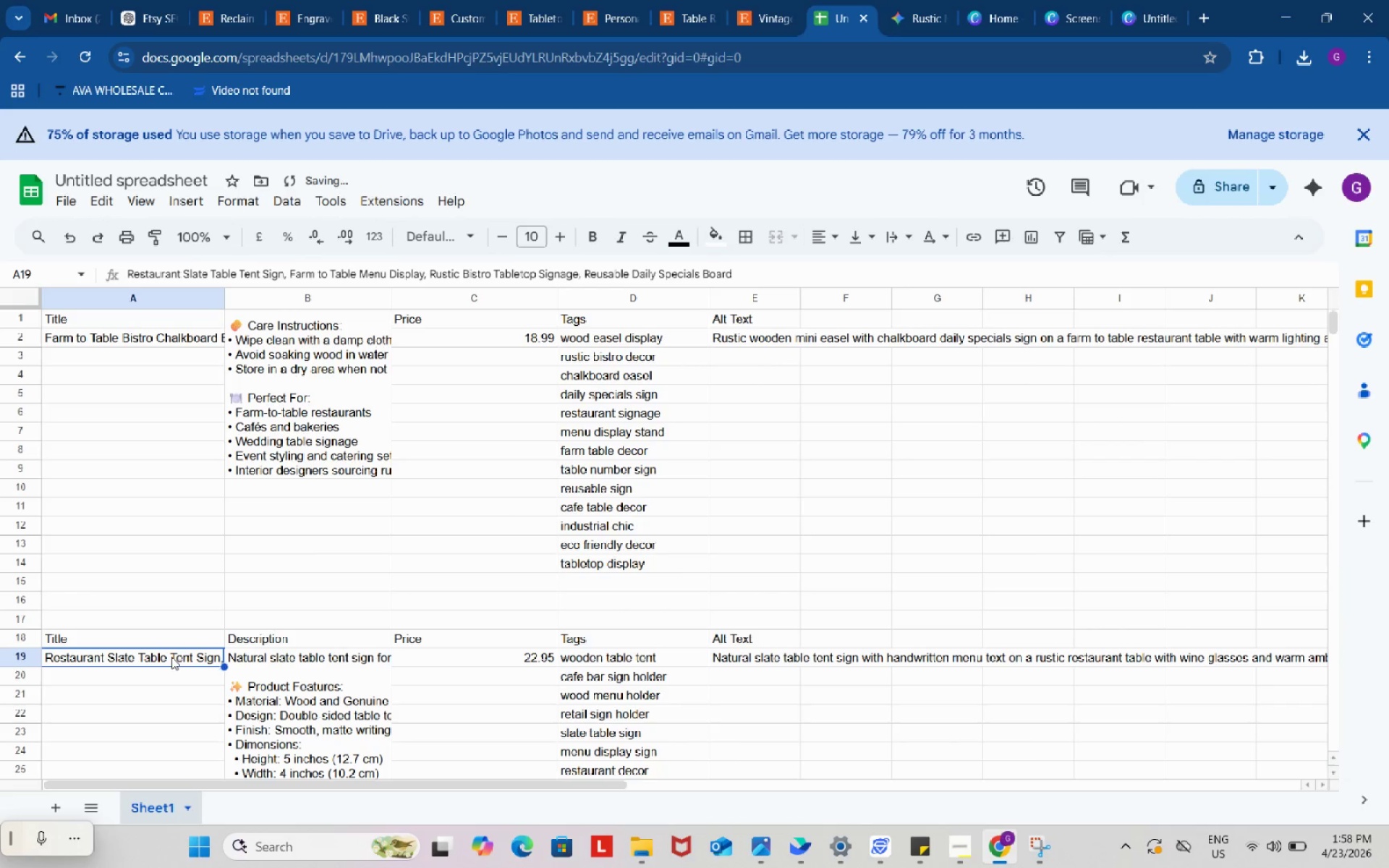 
key(Control+ControlLeft)
 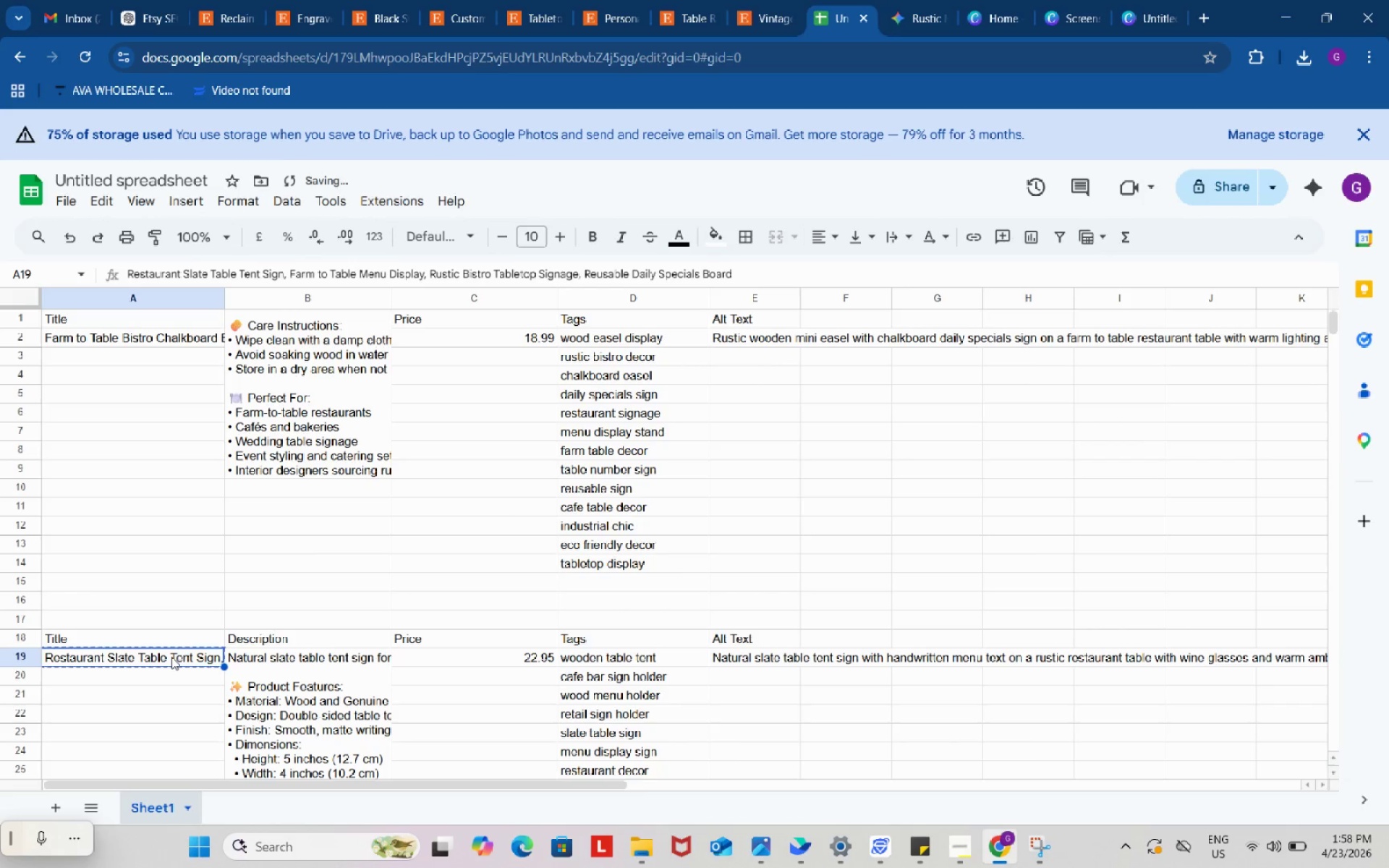 
key(Control+C)
 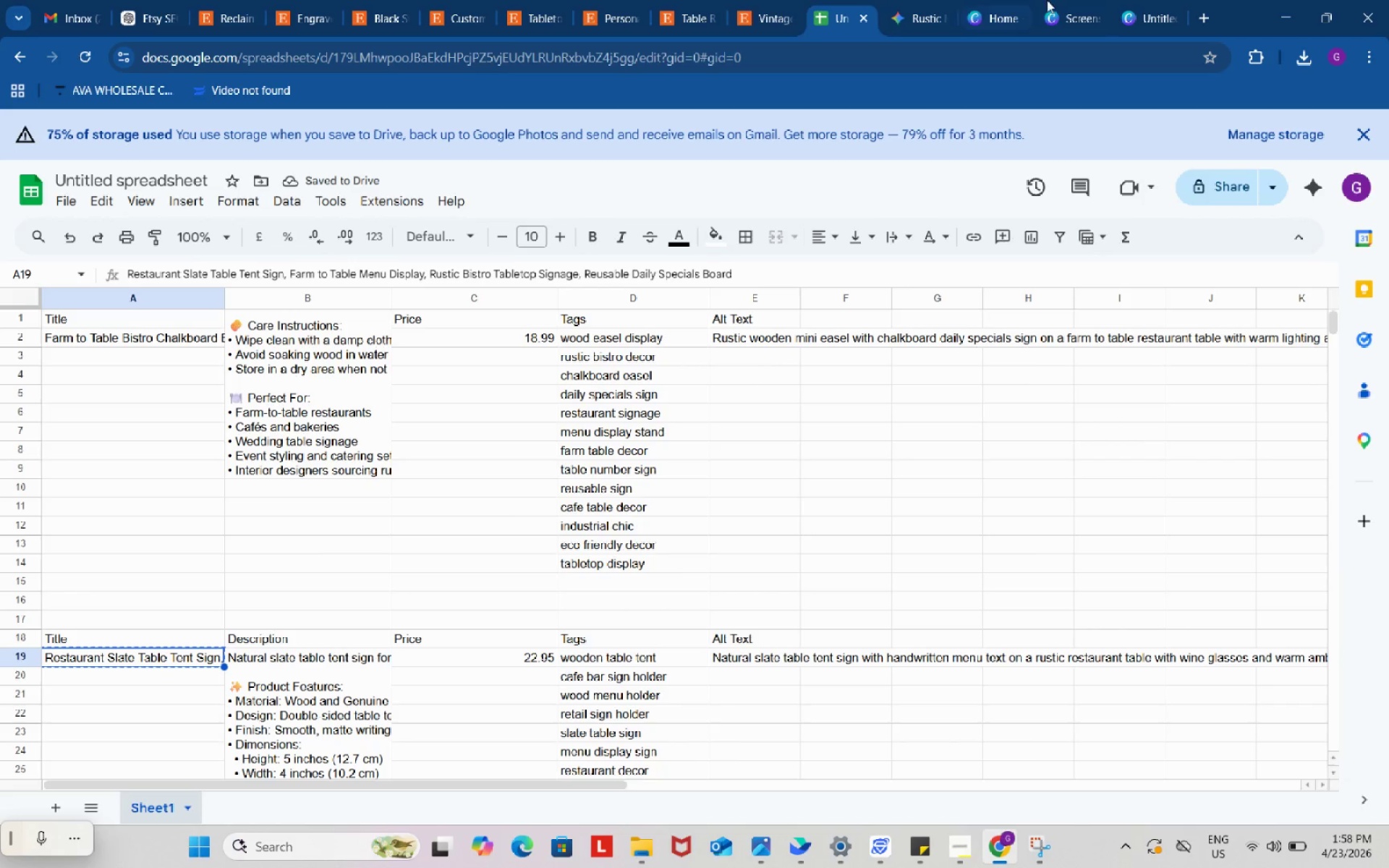 
left_click([1053, 0])
 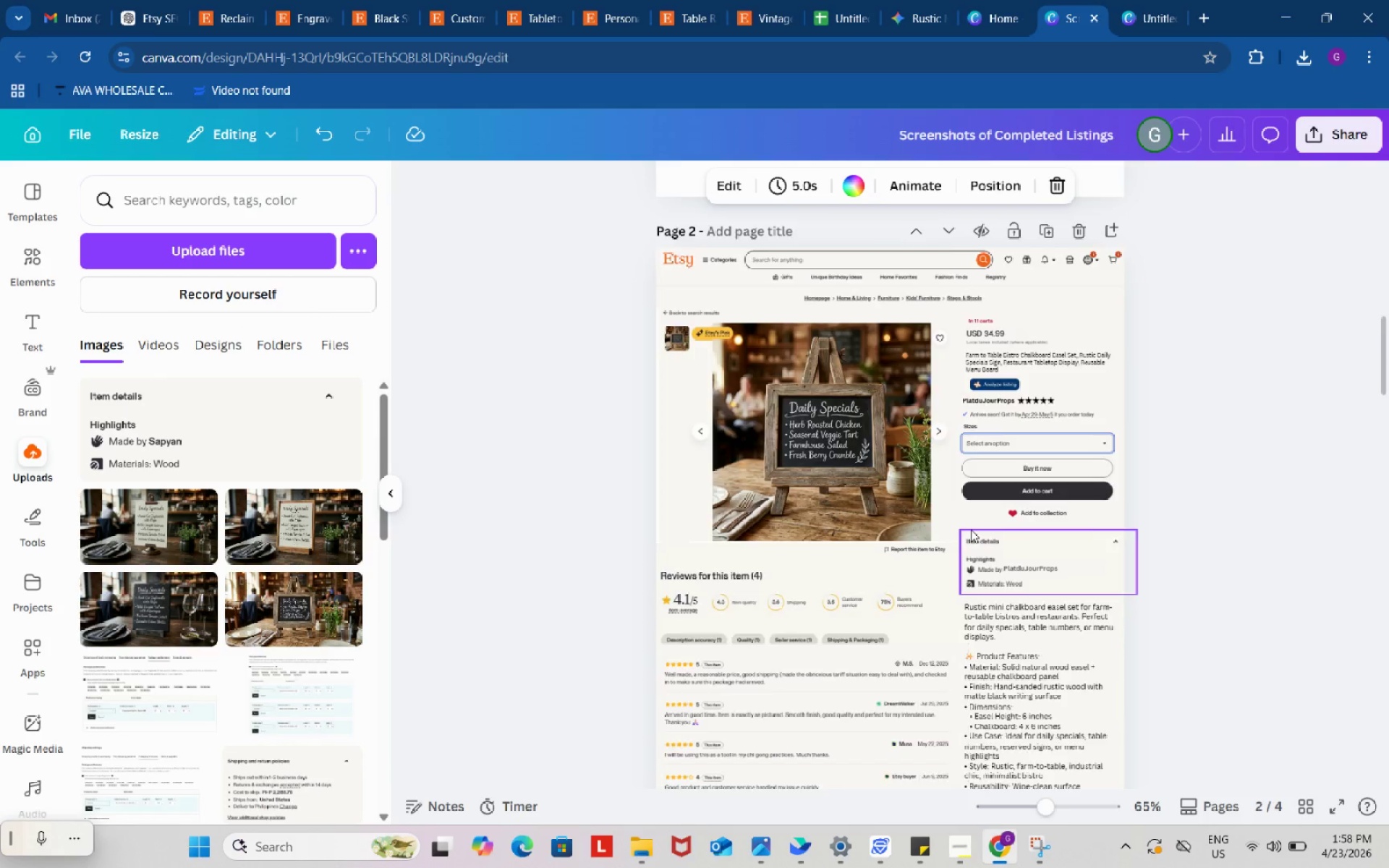 
scroll: coordinate [971, 527], scroll_direction: up, amount: 2.0
 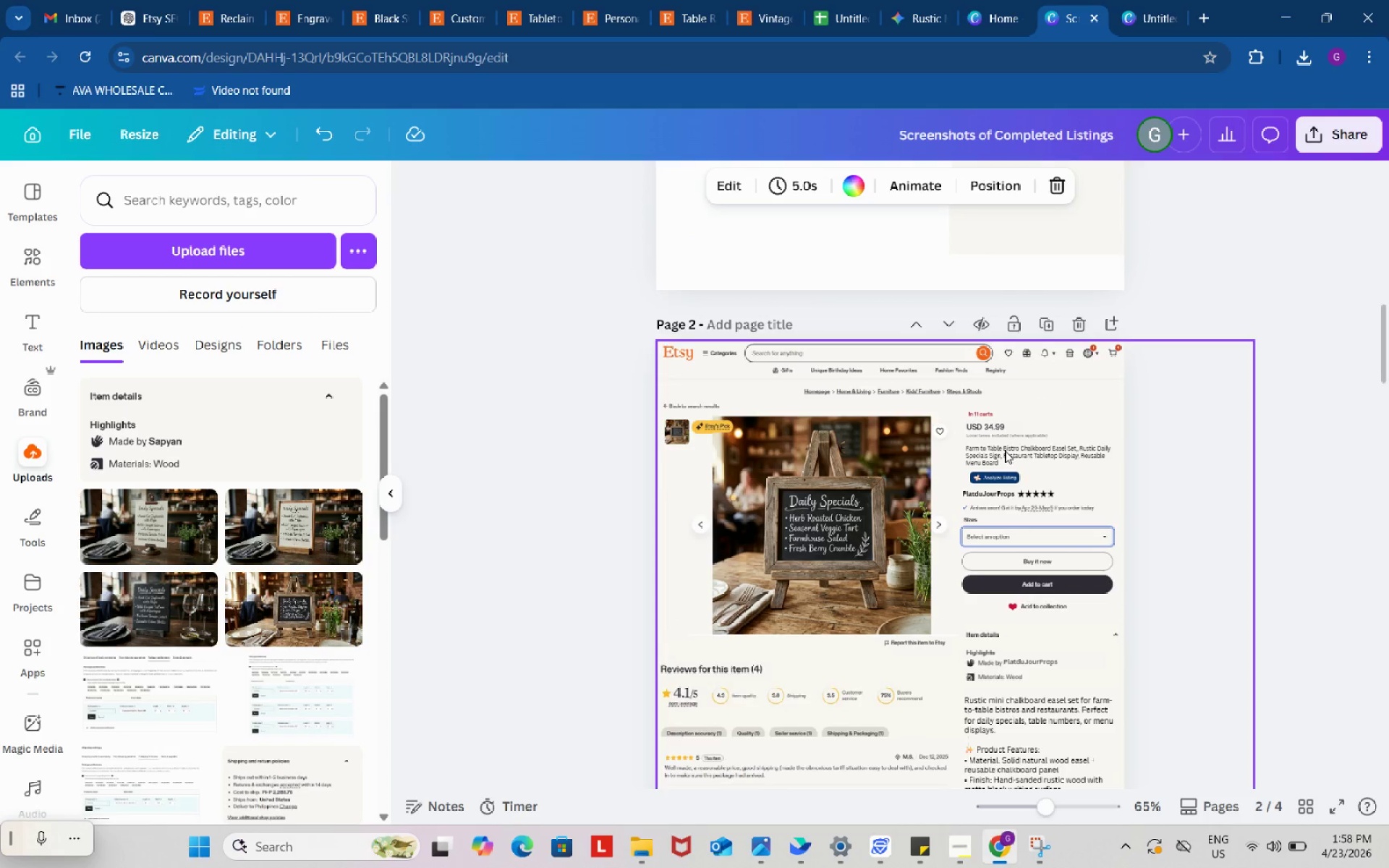 
double_click([1005, 451])
 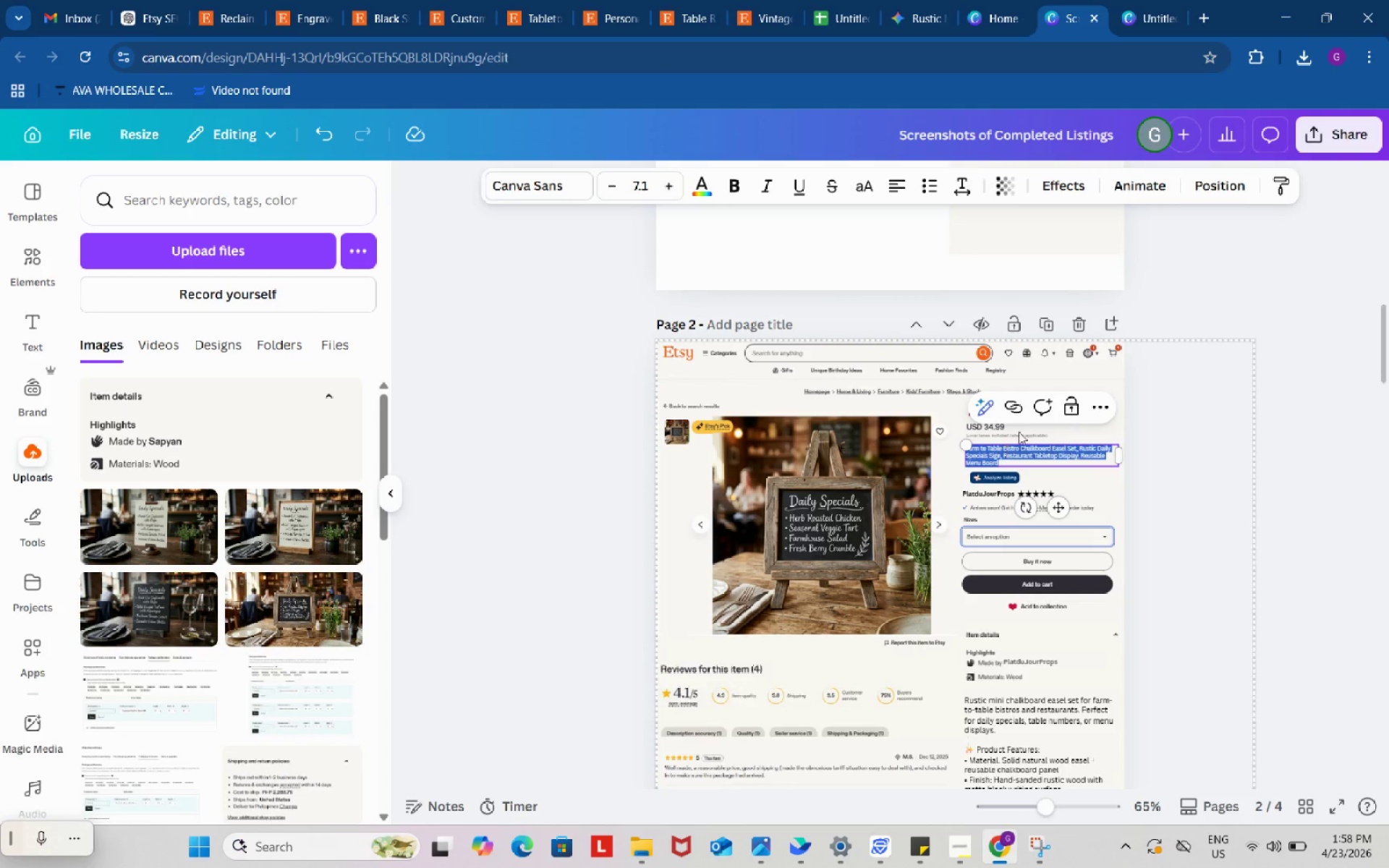 
key(Control+ControlLeft)
 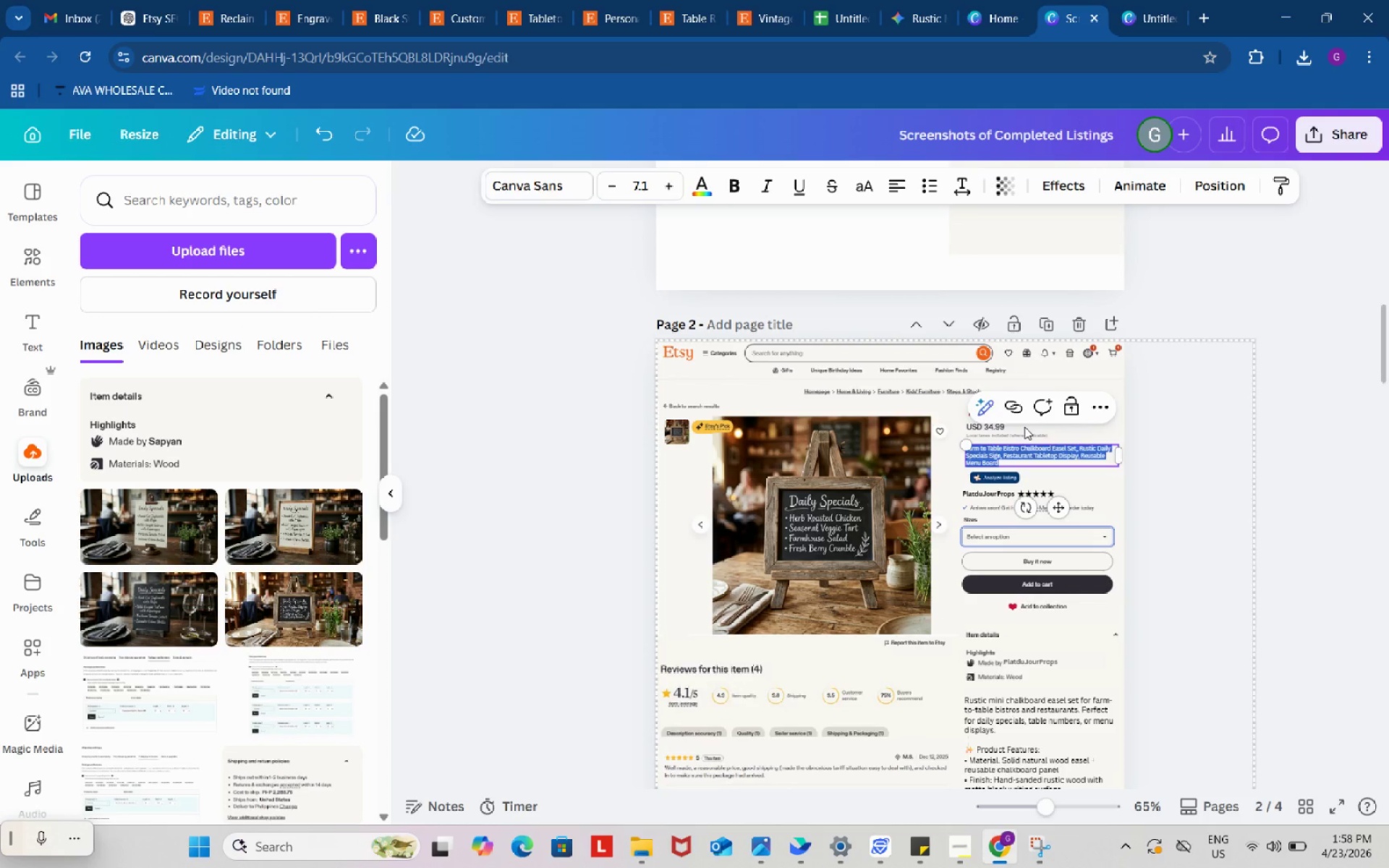 
key(Control+V)
 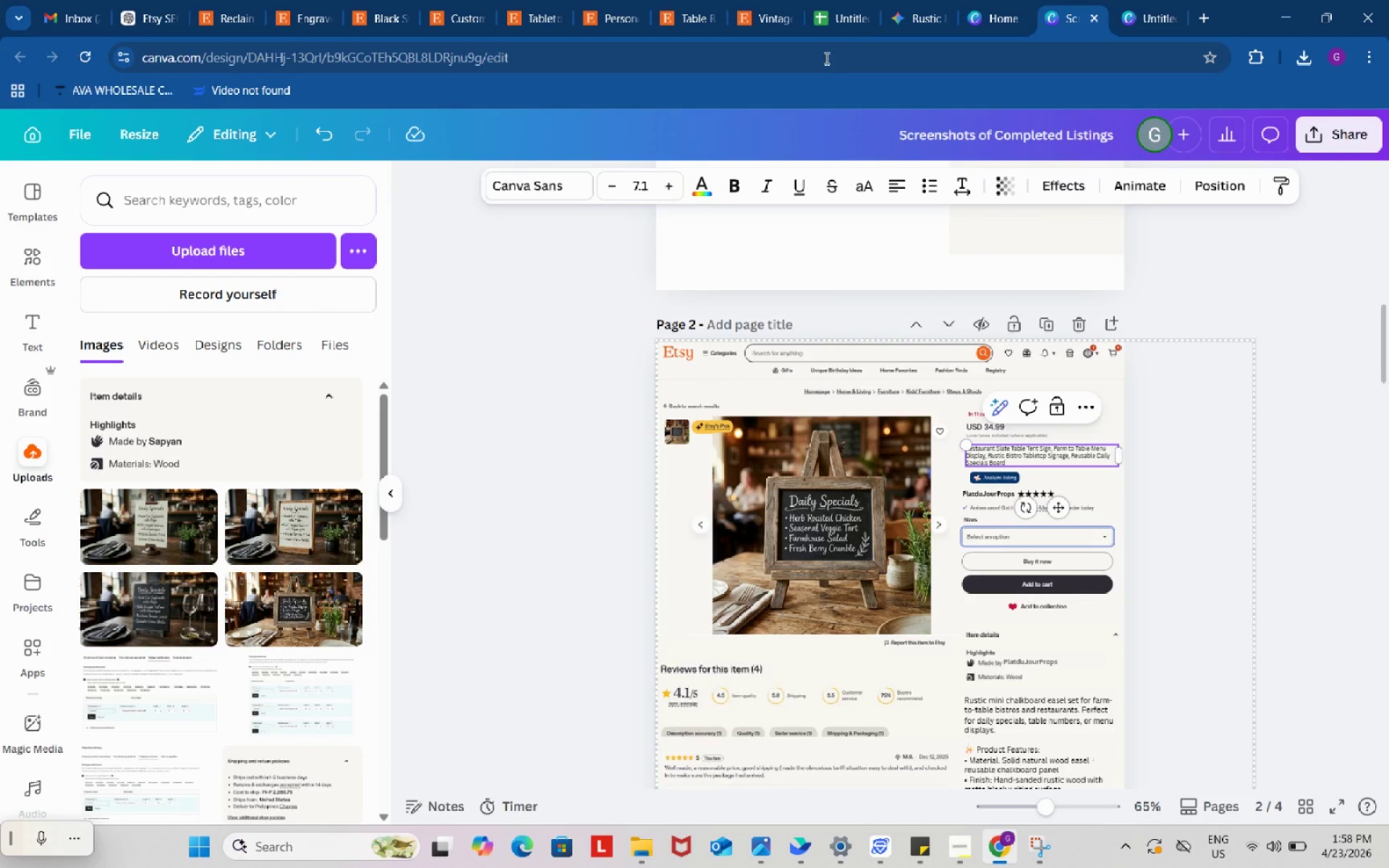 
left_click([843, 0])
 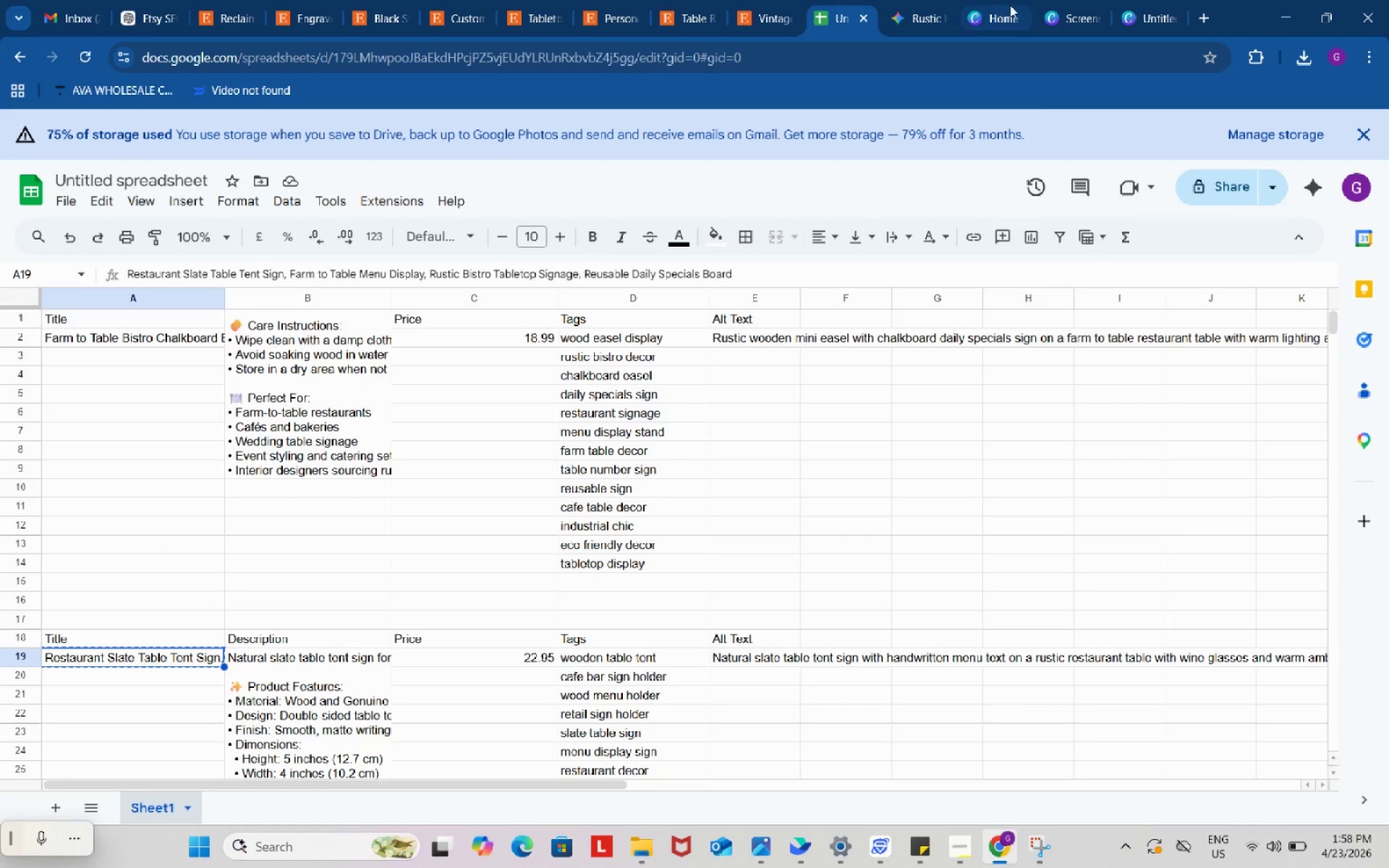 
left_click([1079, 0])
 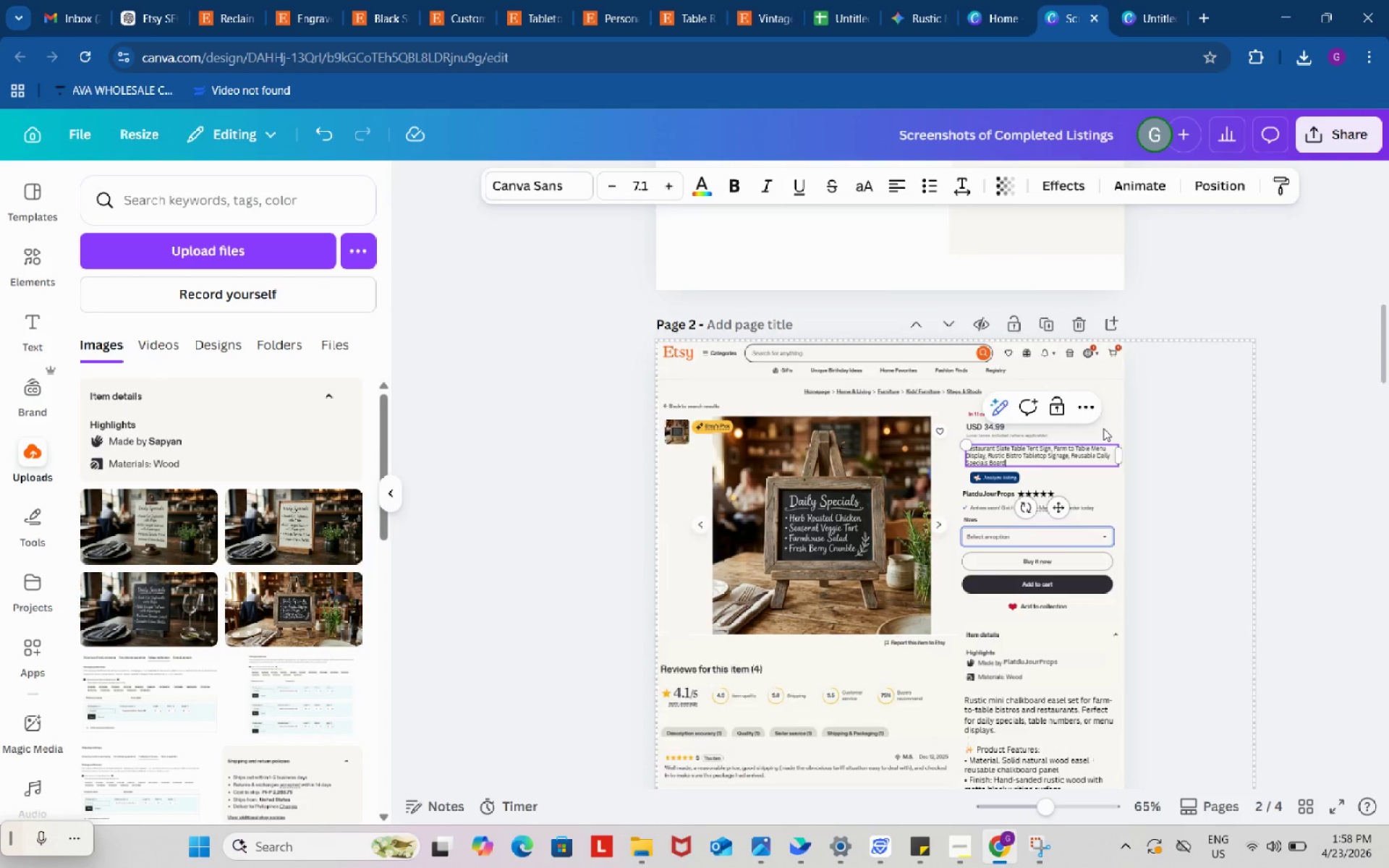 
scroll: coordinate [1104, 427], scroll_direction: up, amount: 11.0
 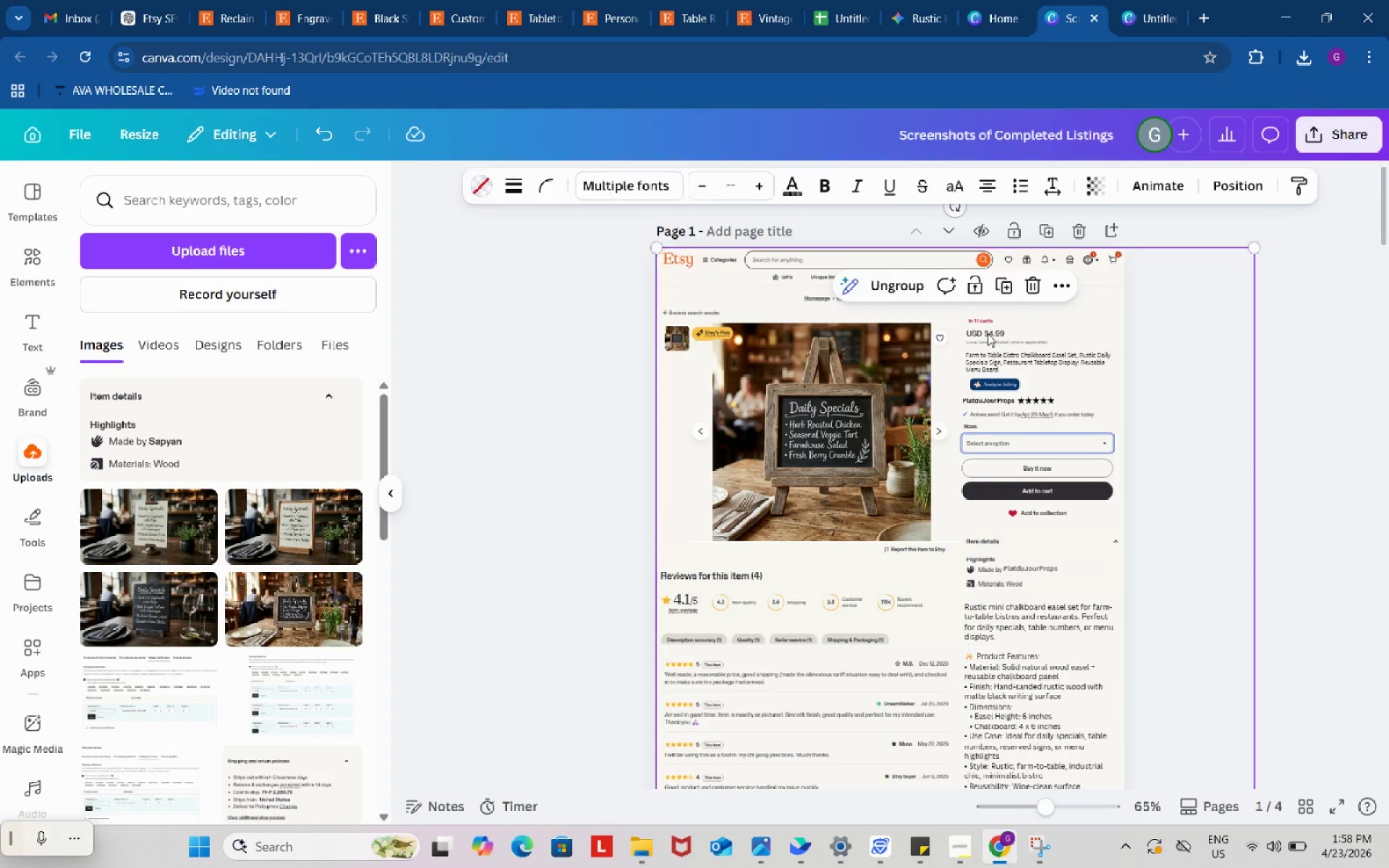 
double_click([987, 333])
 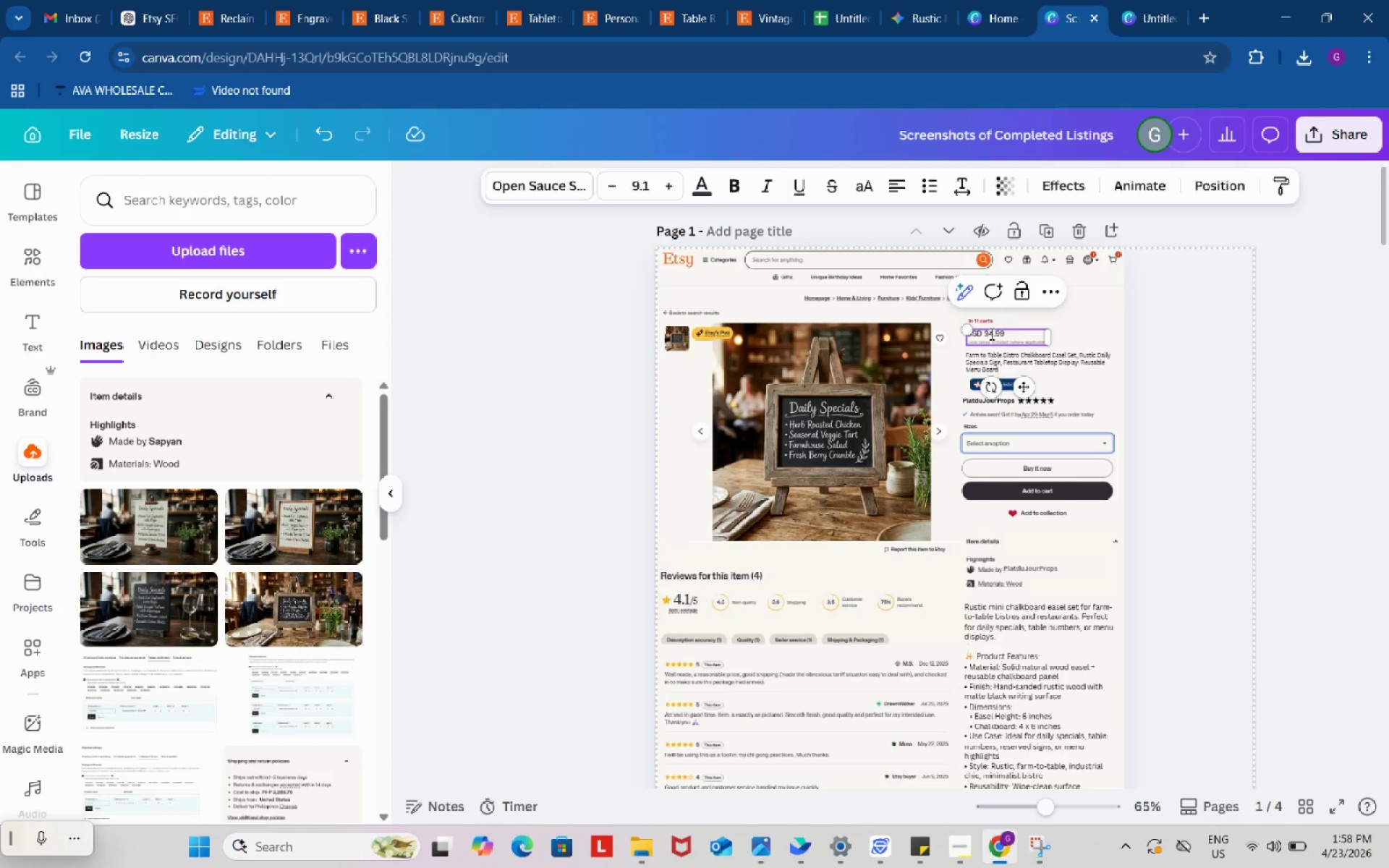 
left_click([990, 333])
 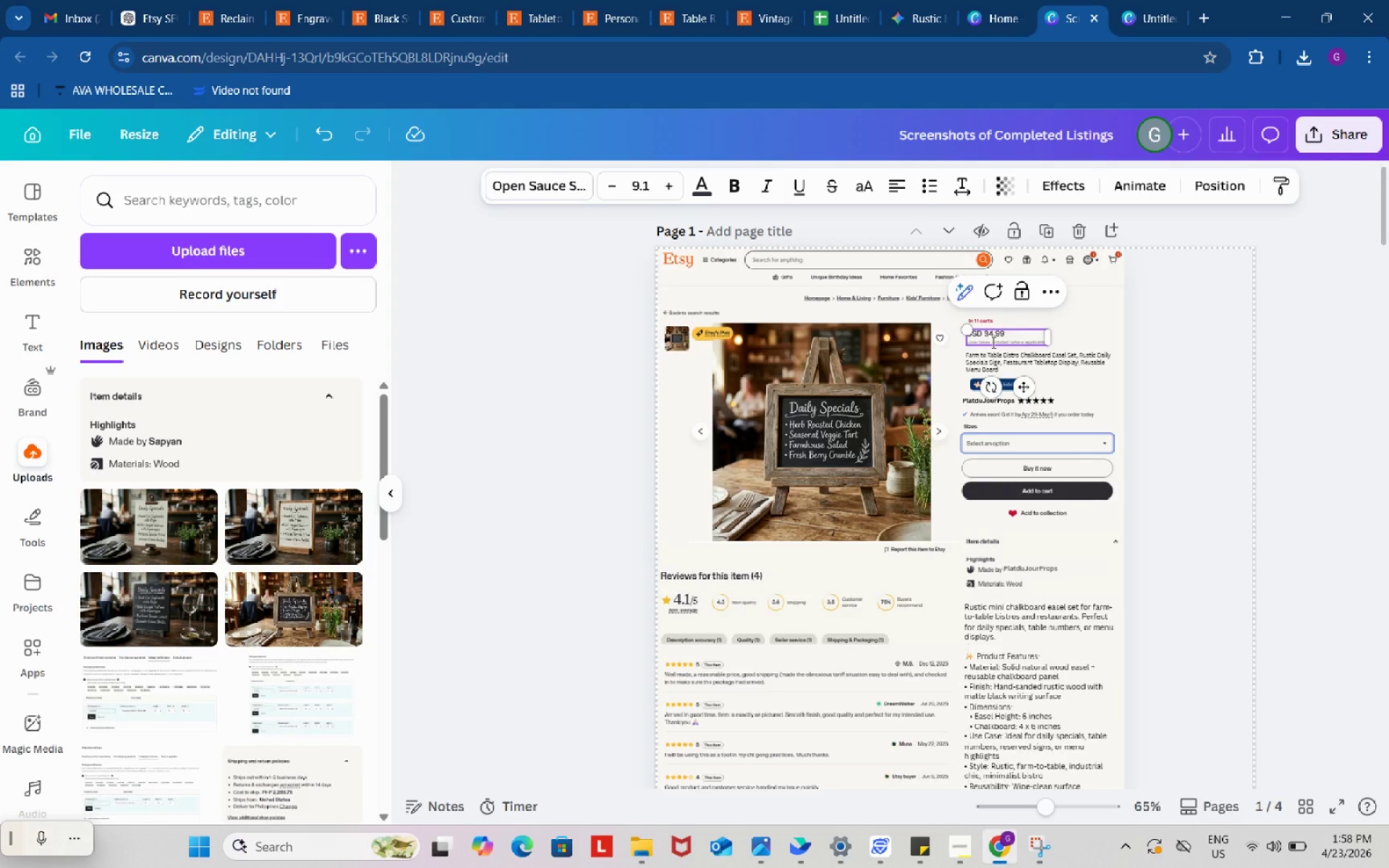 
key(ArrowRight)
 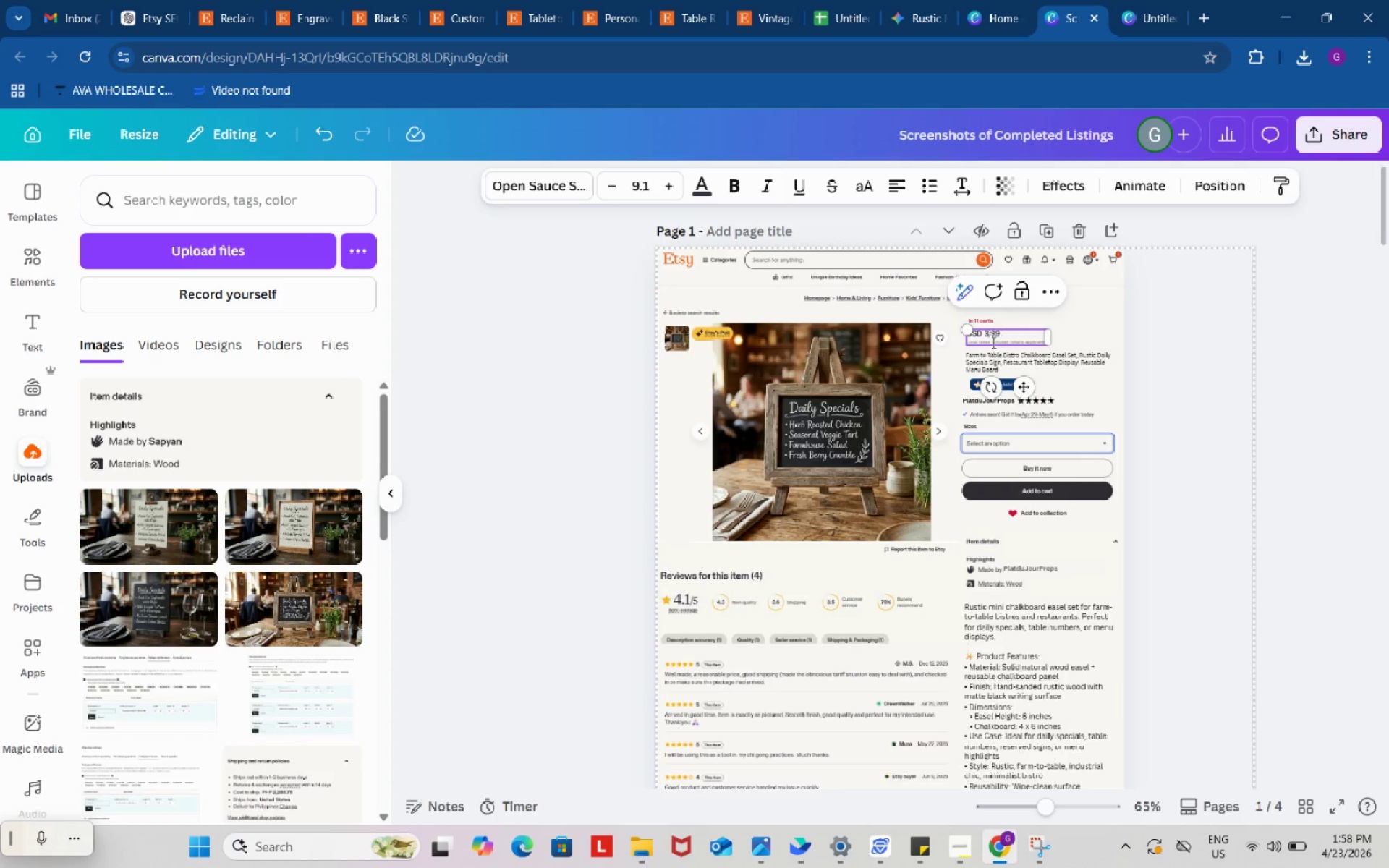 
key(Backspace)
 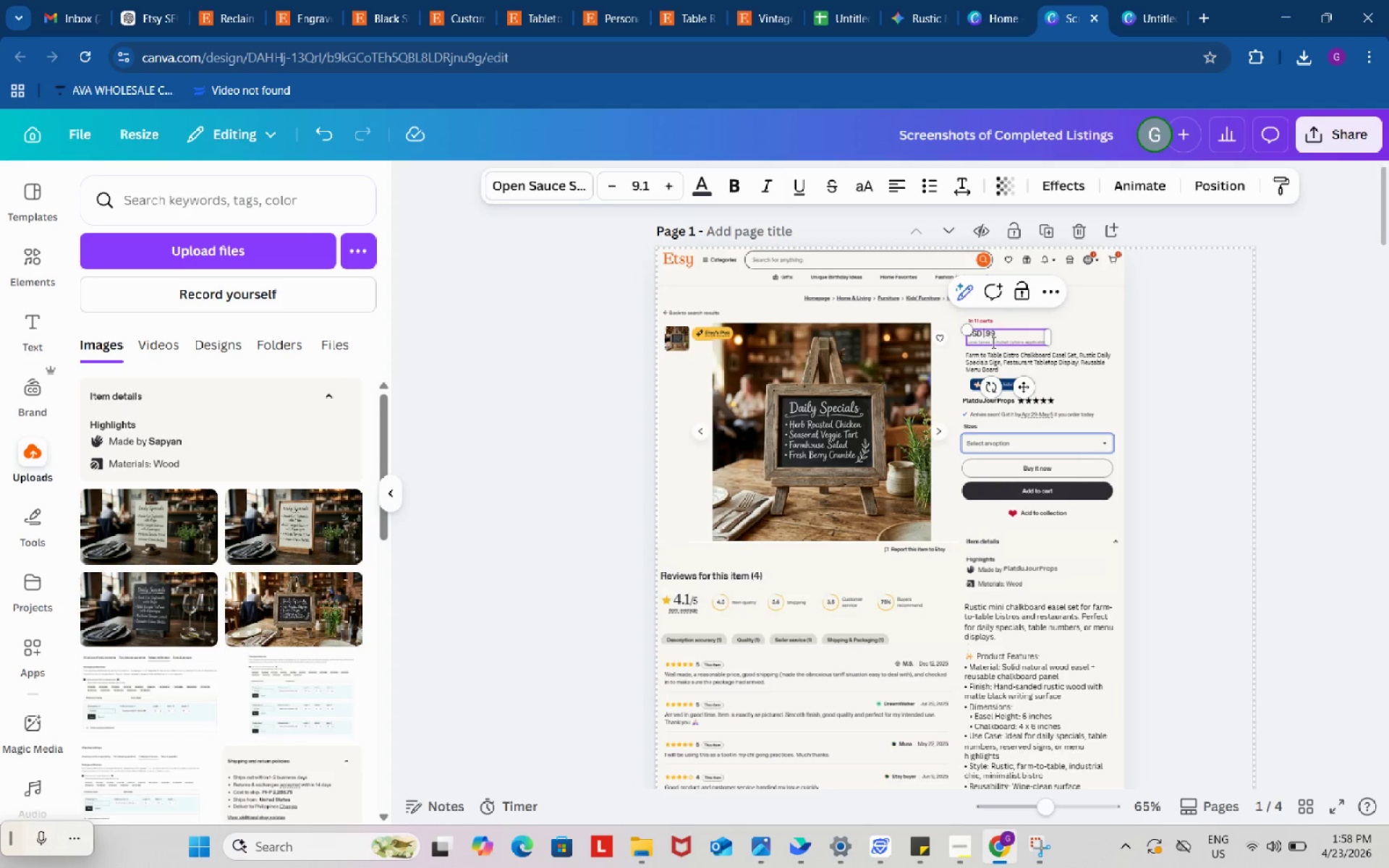 
key(Backspace)
 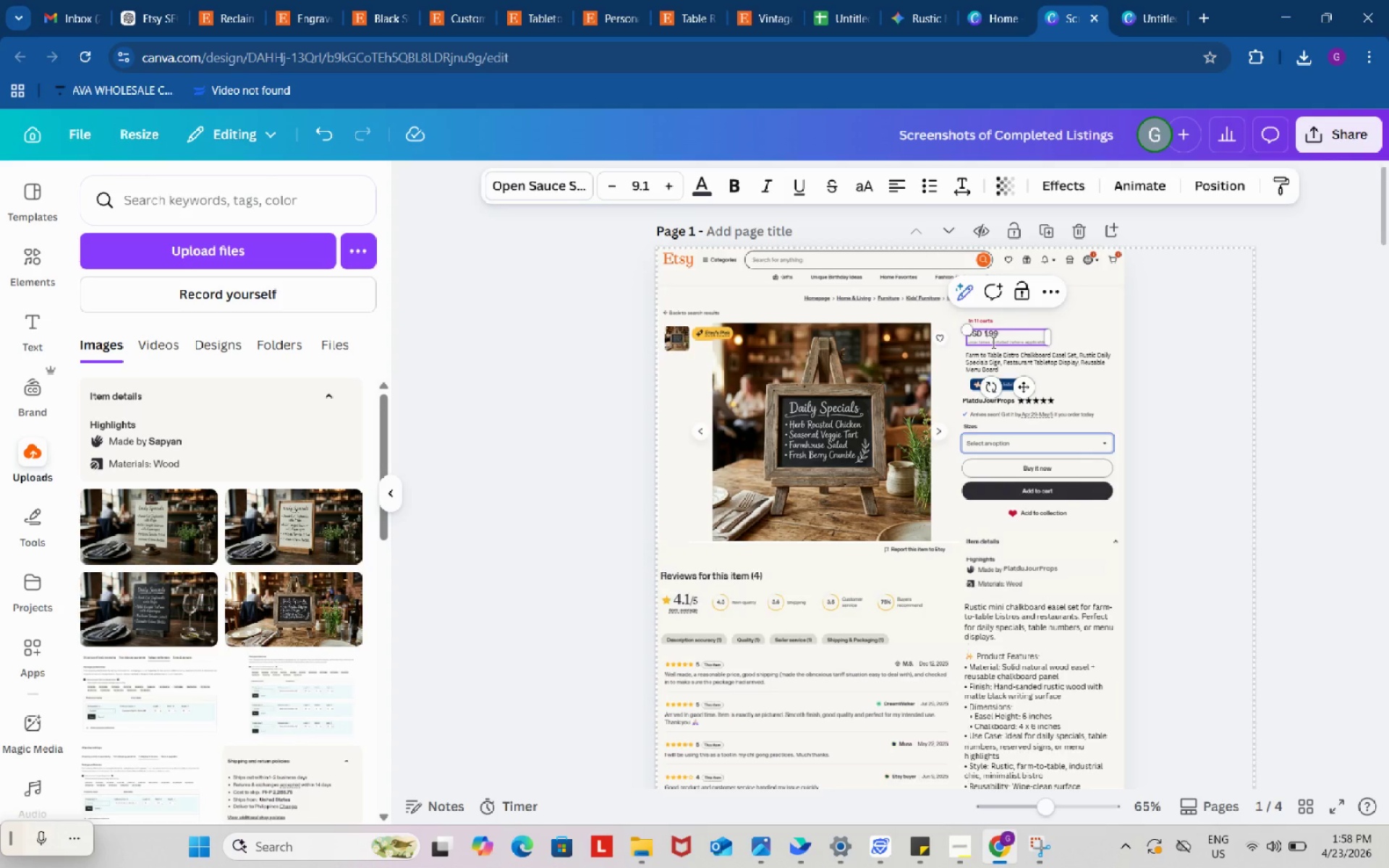 
key(Numpad1)
 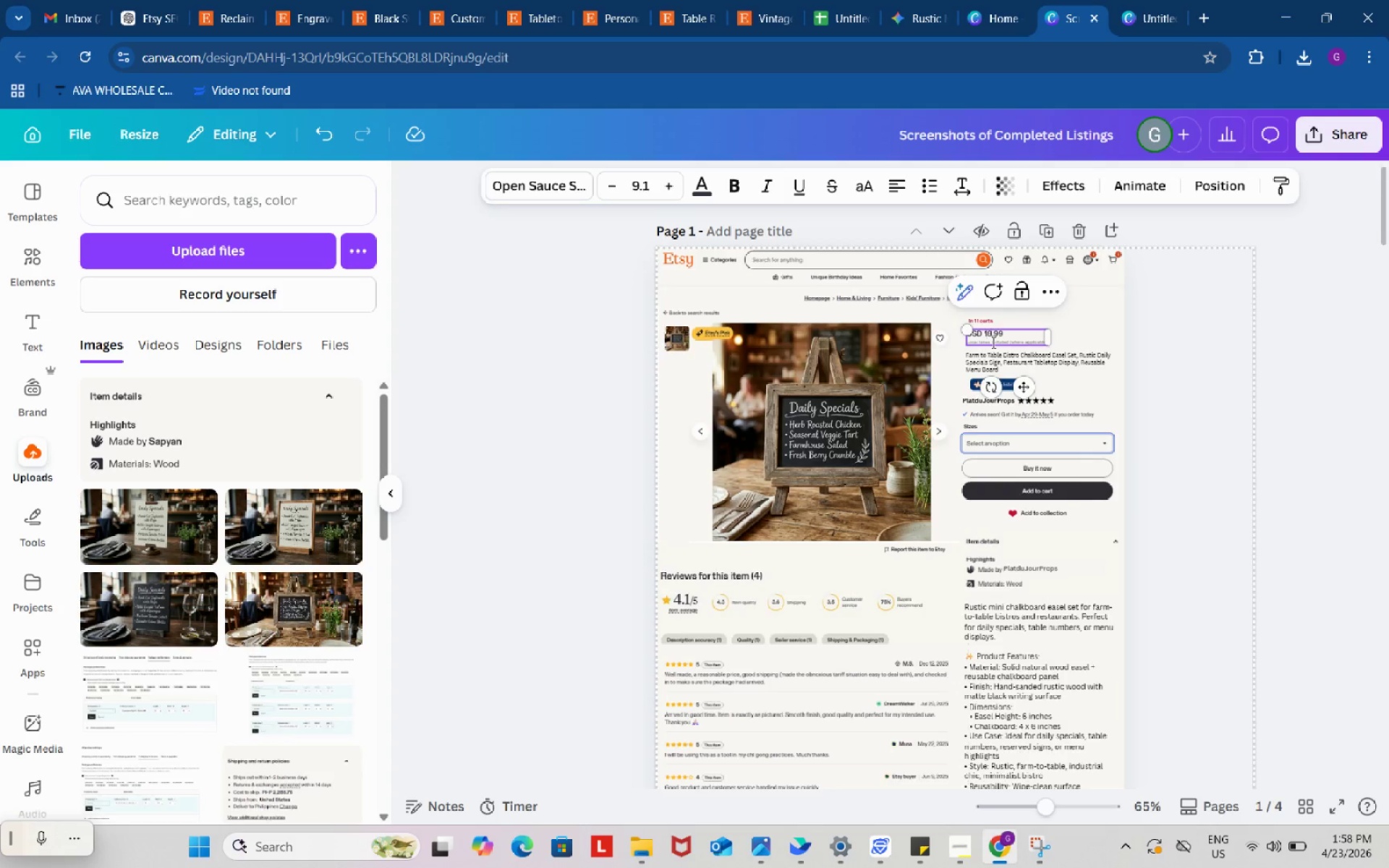 
key(Numpad8)
 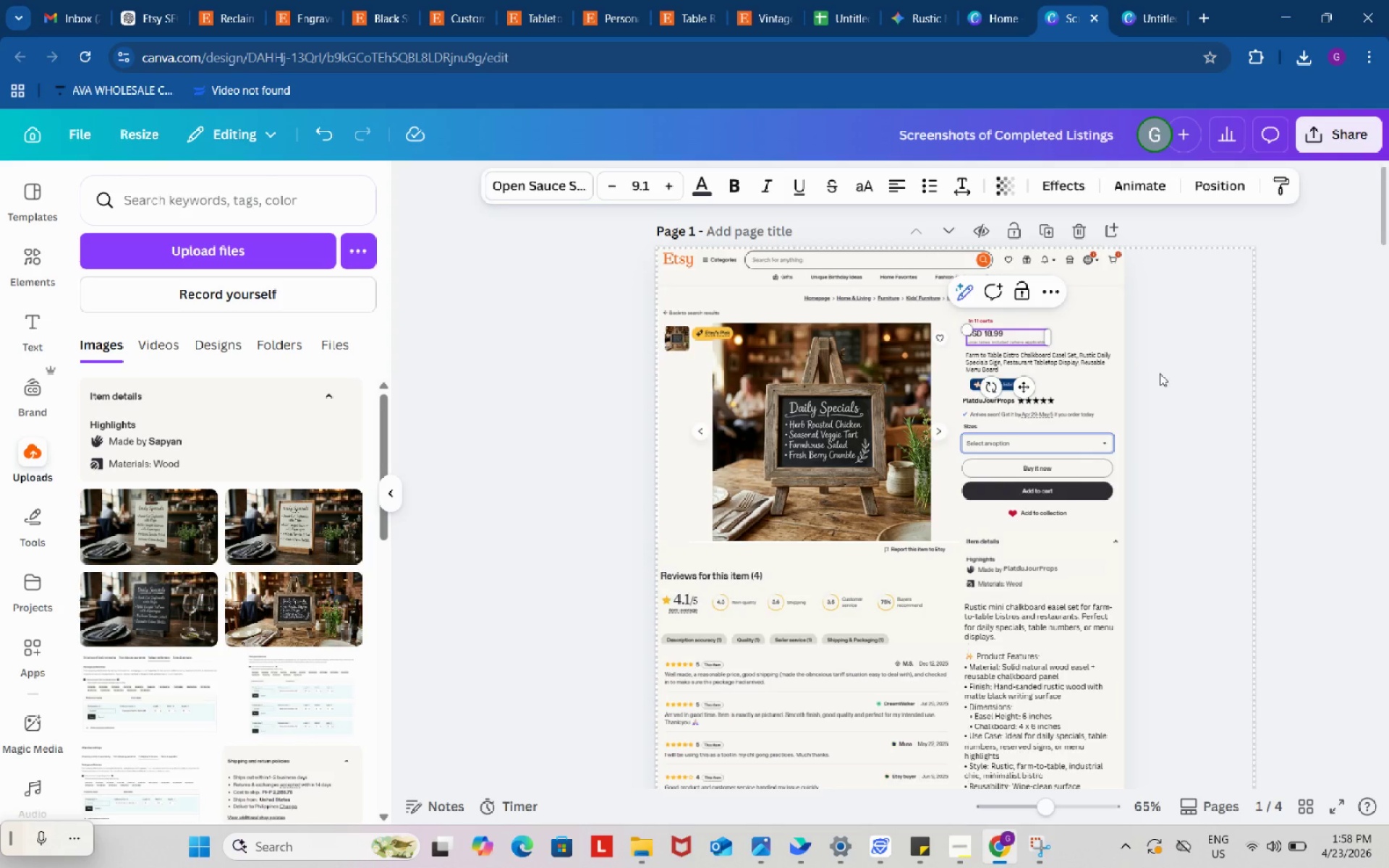 
left_click([1210, 354])
 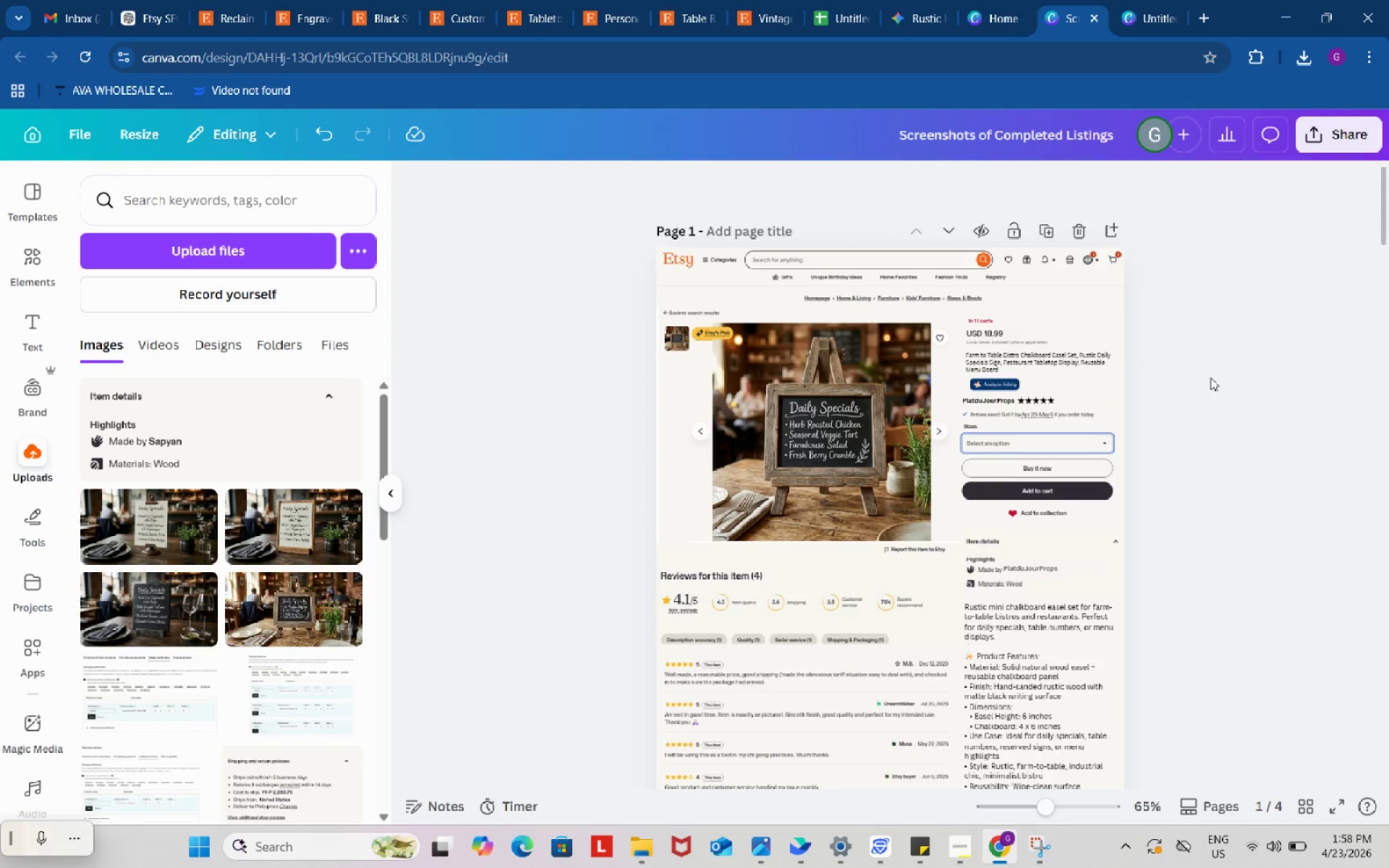 
scroll: coordinate [1209, 388], scroll_direction: down, amount: 10.0
 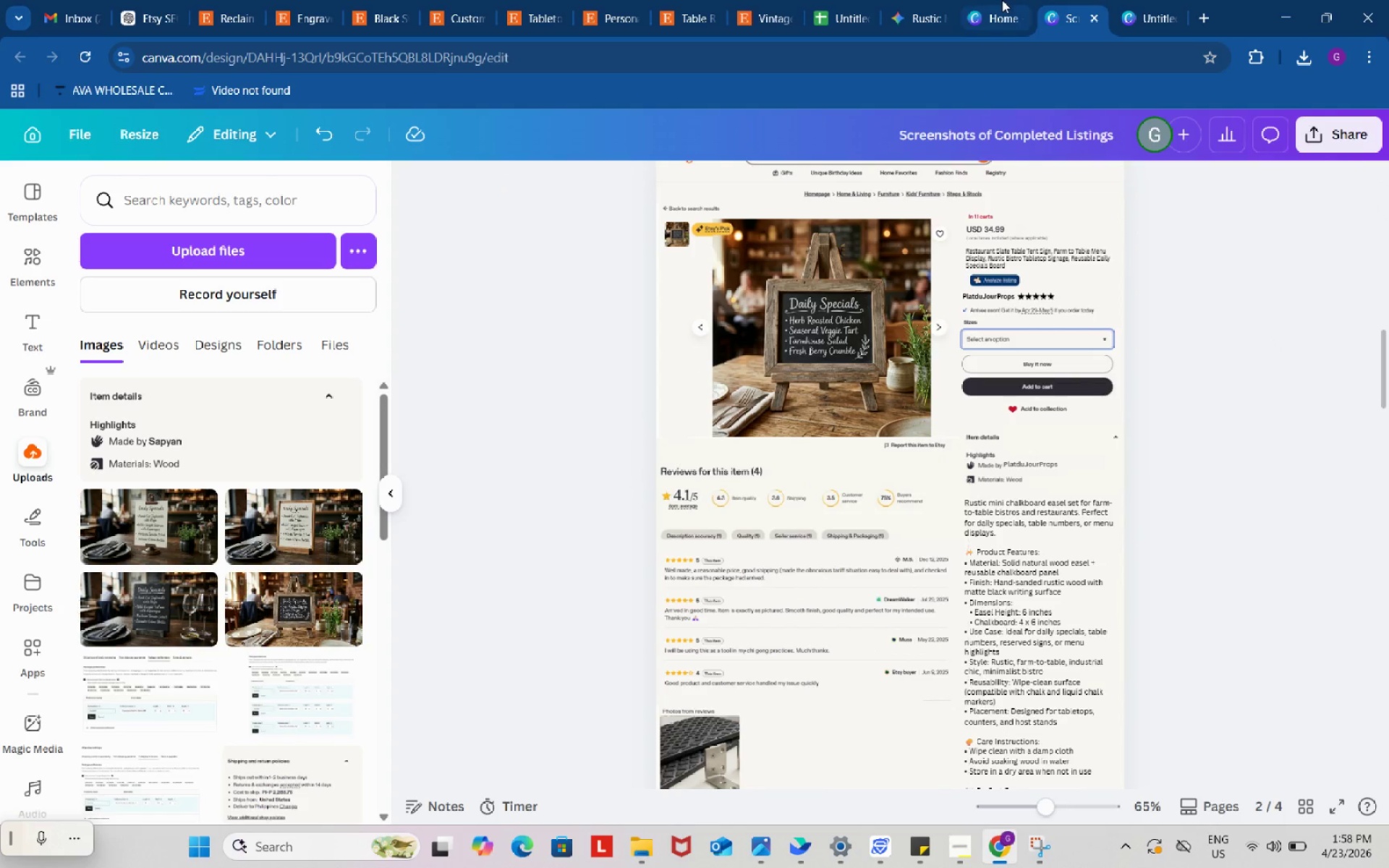 
left_click([837, 3])
 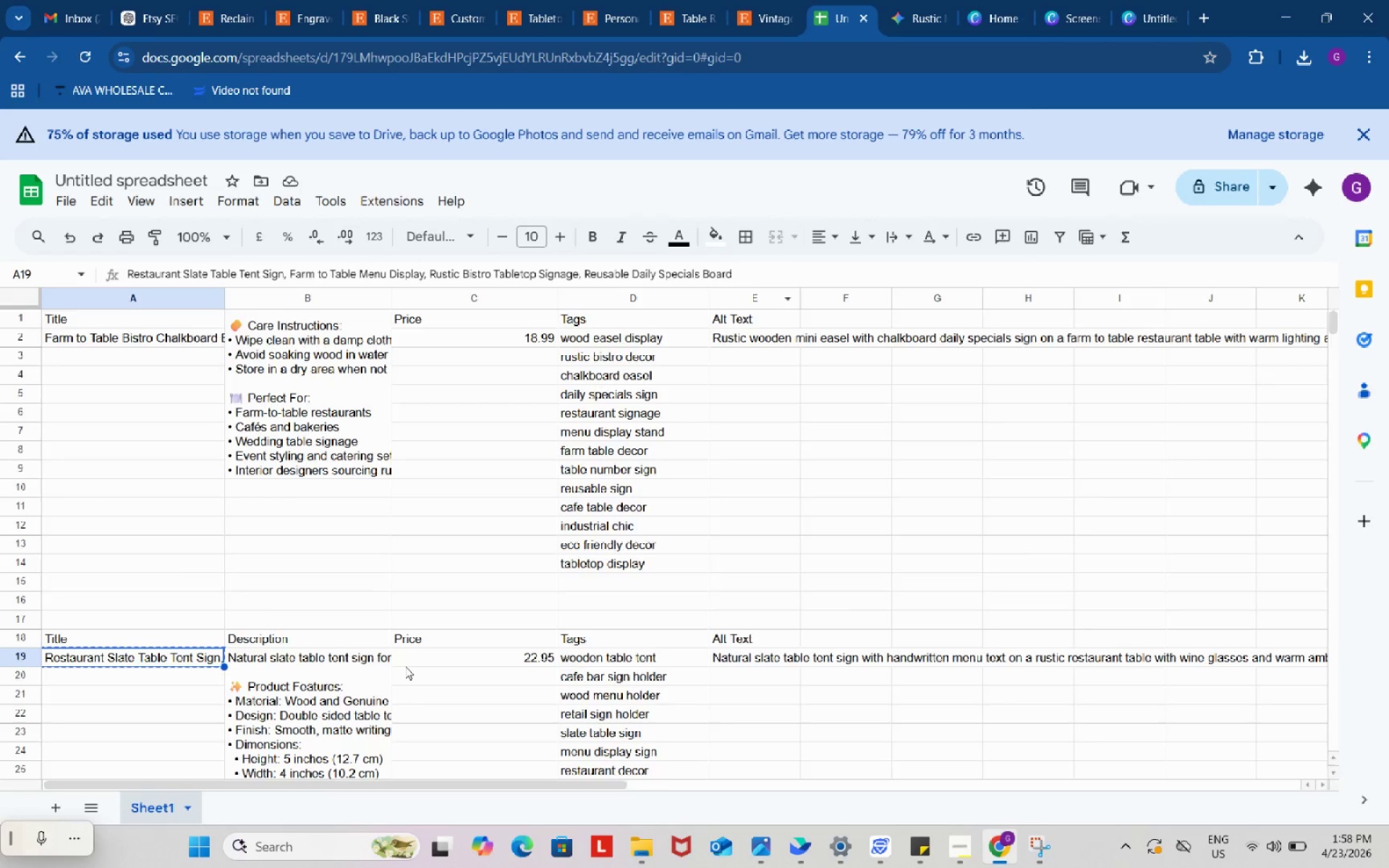 
left_click([342, 544])
 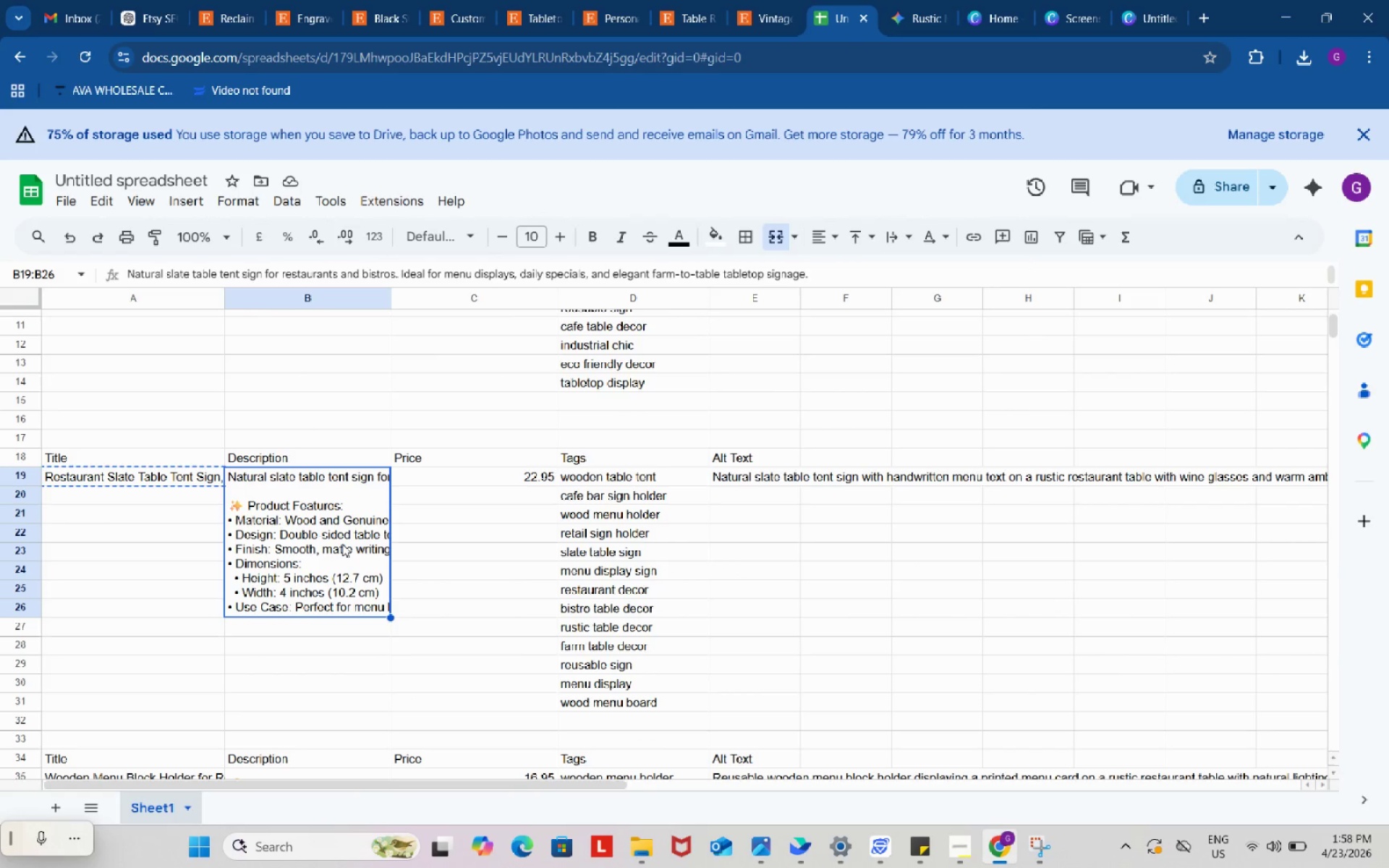 
scroll: coordinate [403, 691], scroll_direction: down, amount: 2.0
 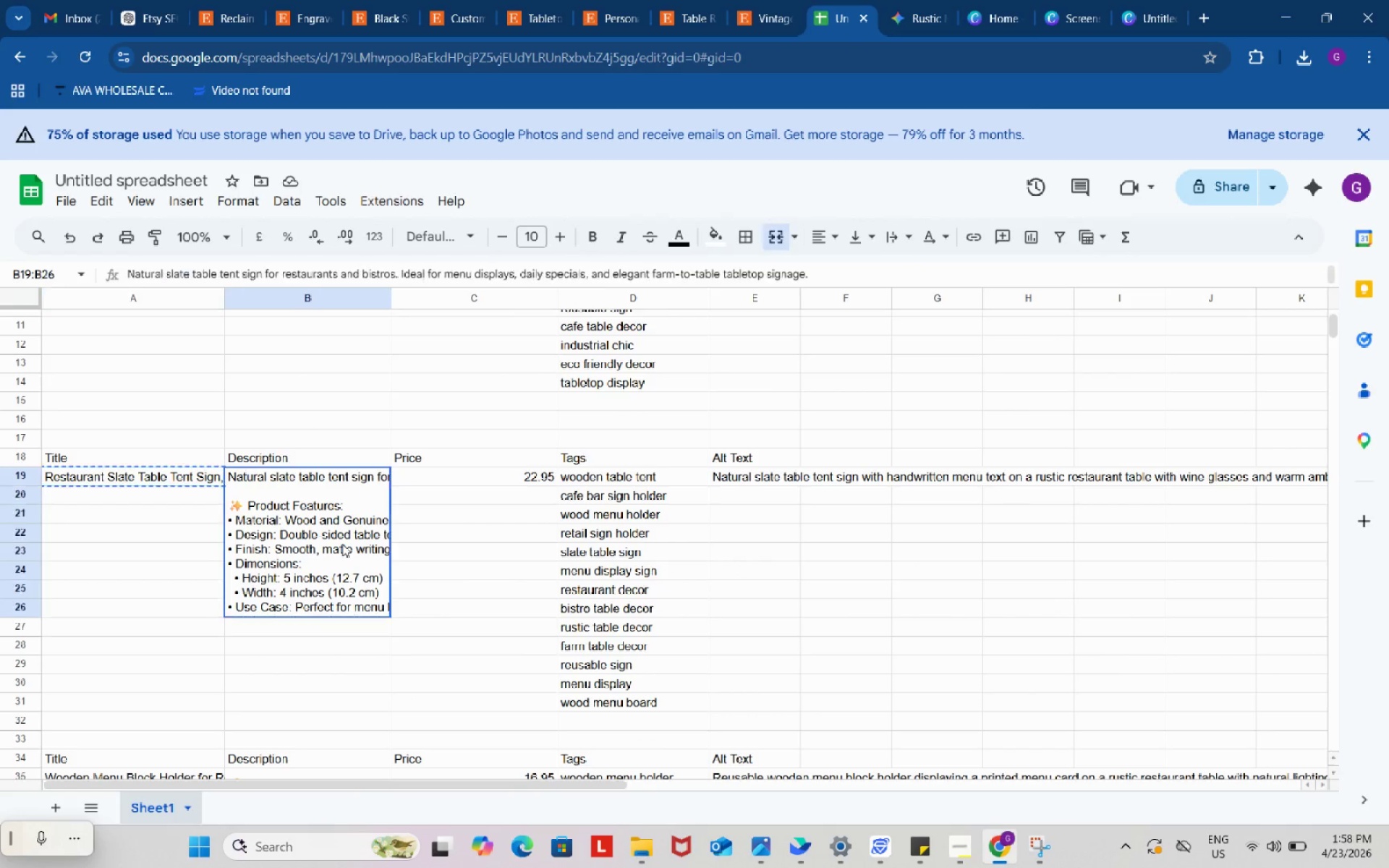 
key(Control+ControlLeft)
 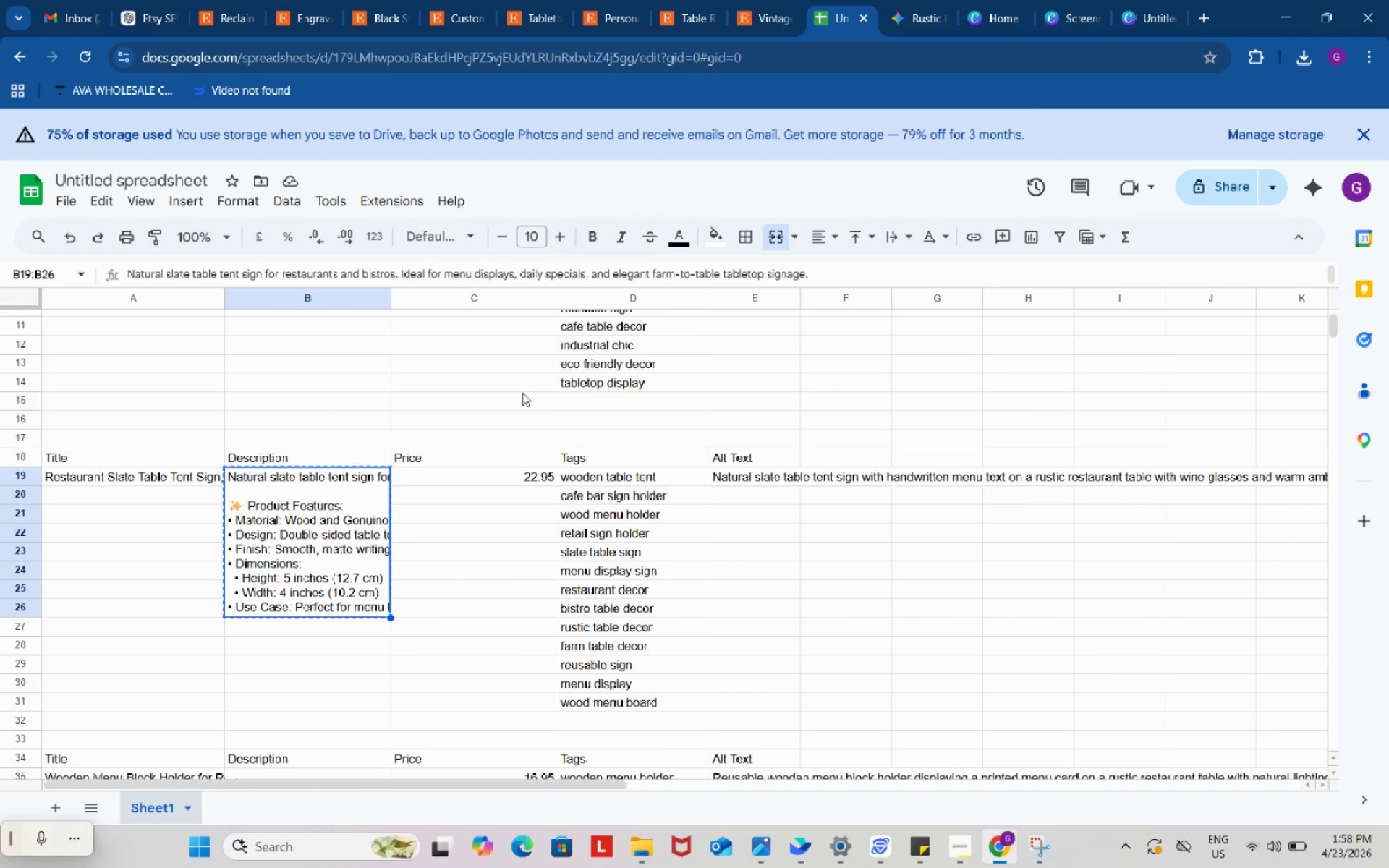 
key(Control+C)
 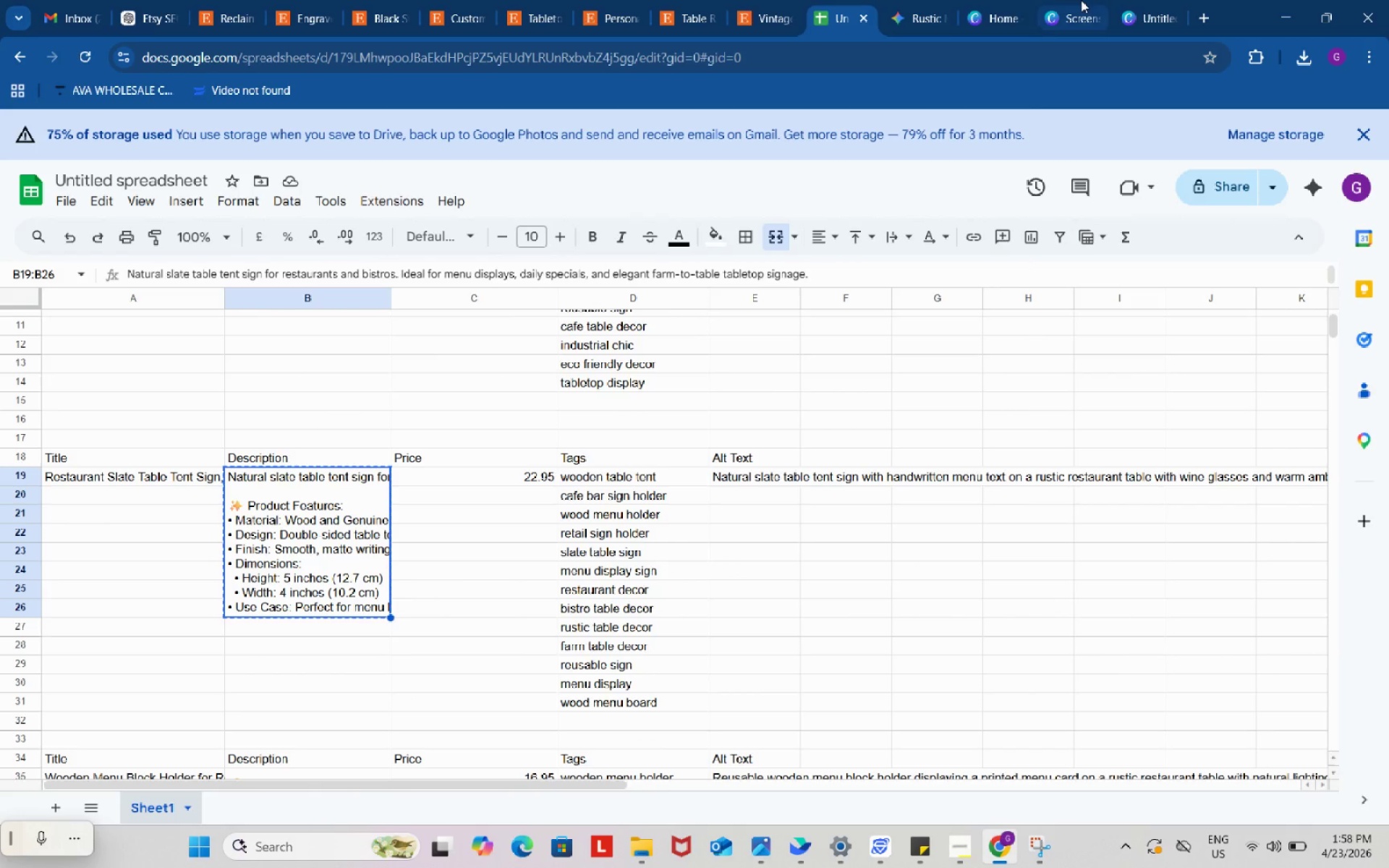 
left_click([1081, 0])
 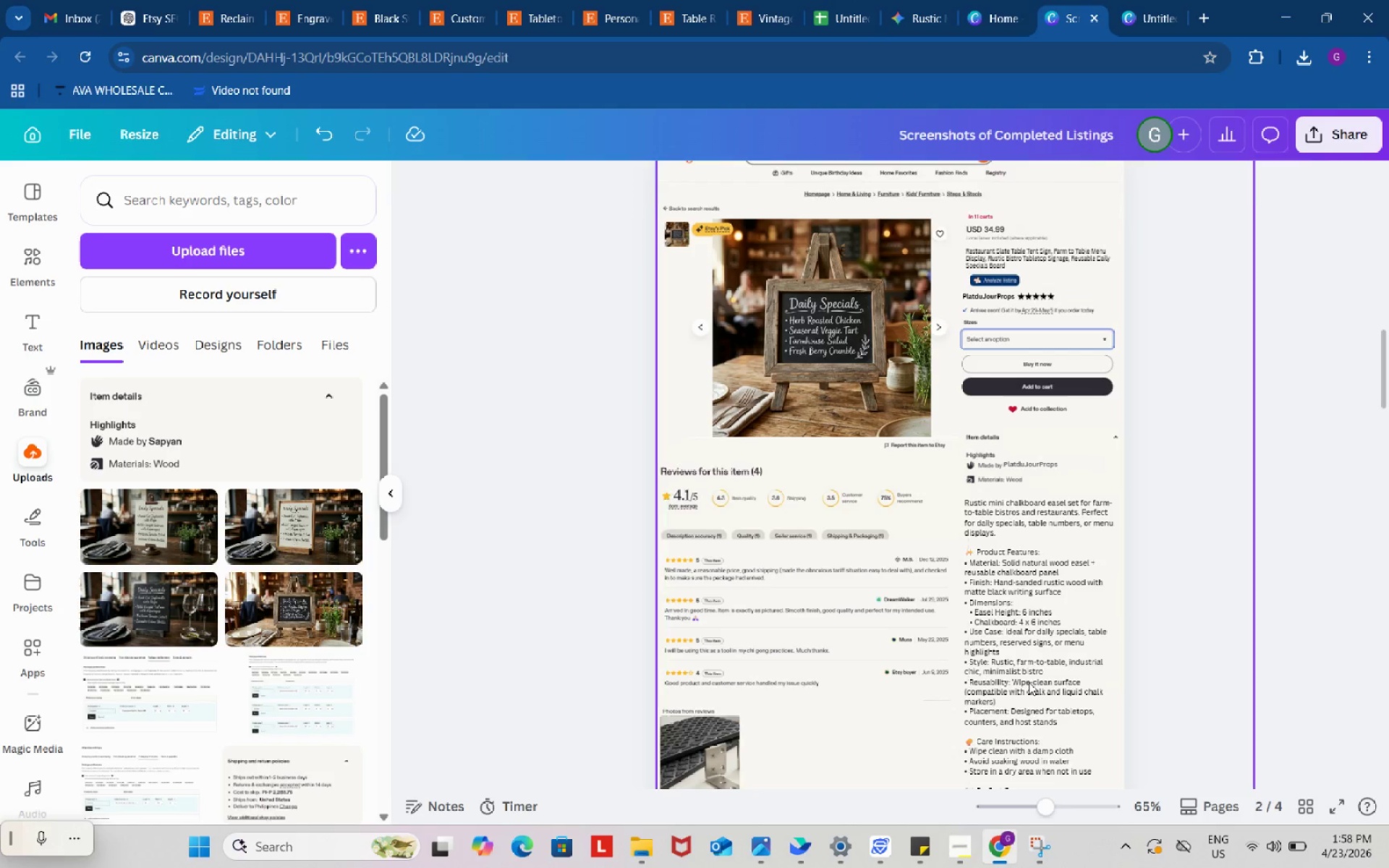 
double_click([1029, 682])
 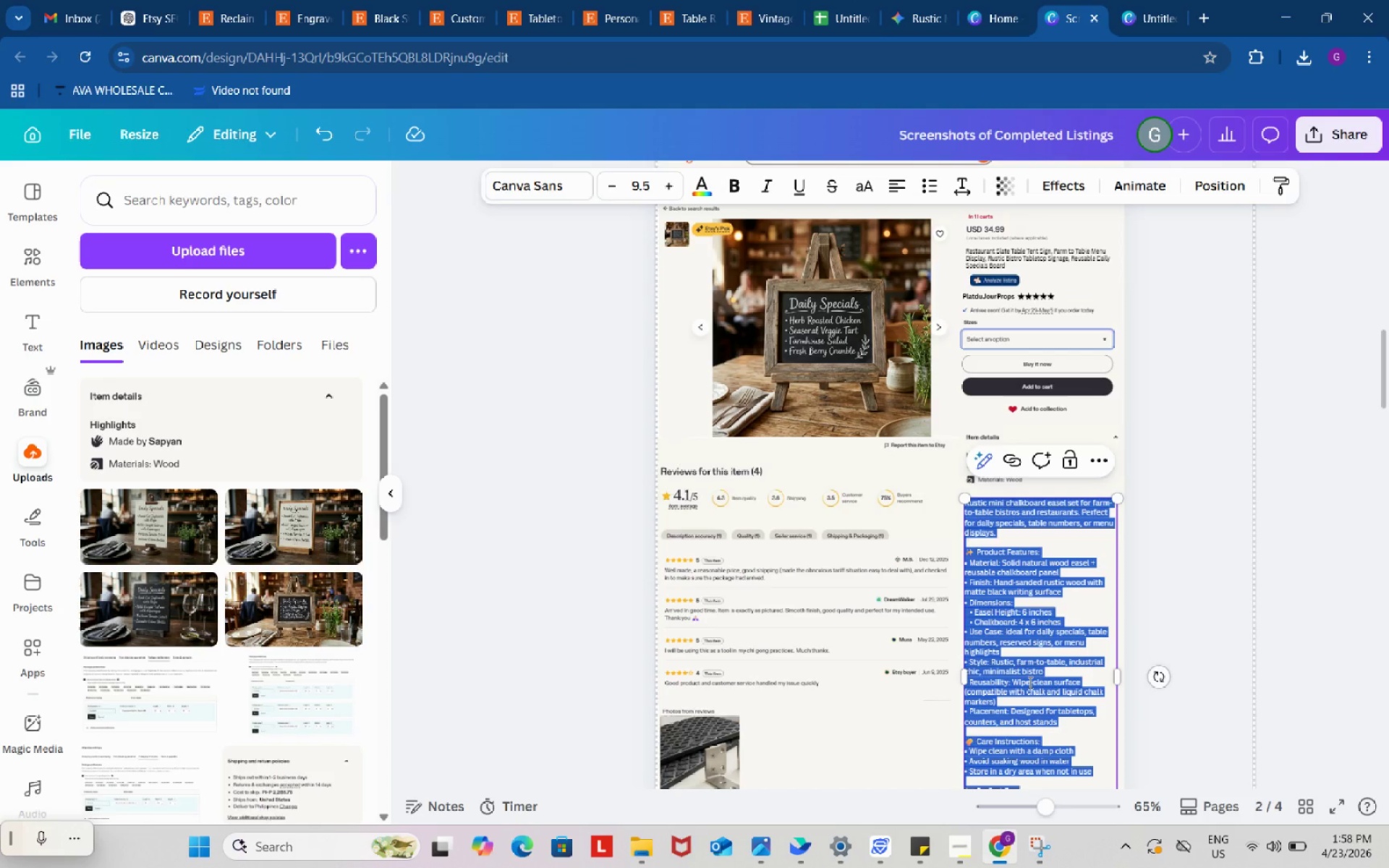 
key(Control+ControlLeft)
 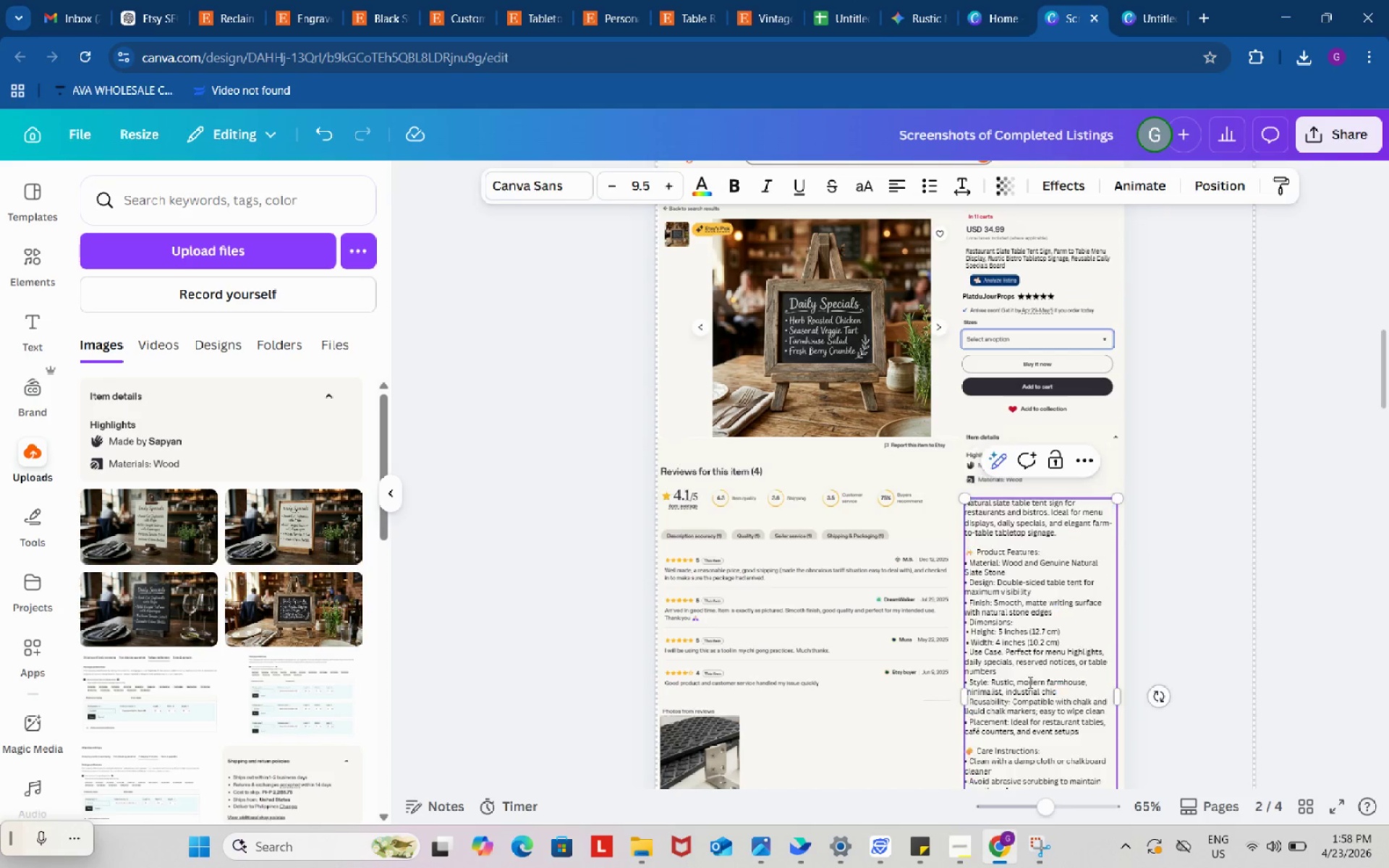 
key(Control+V)
 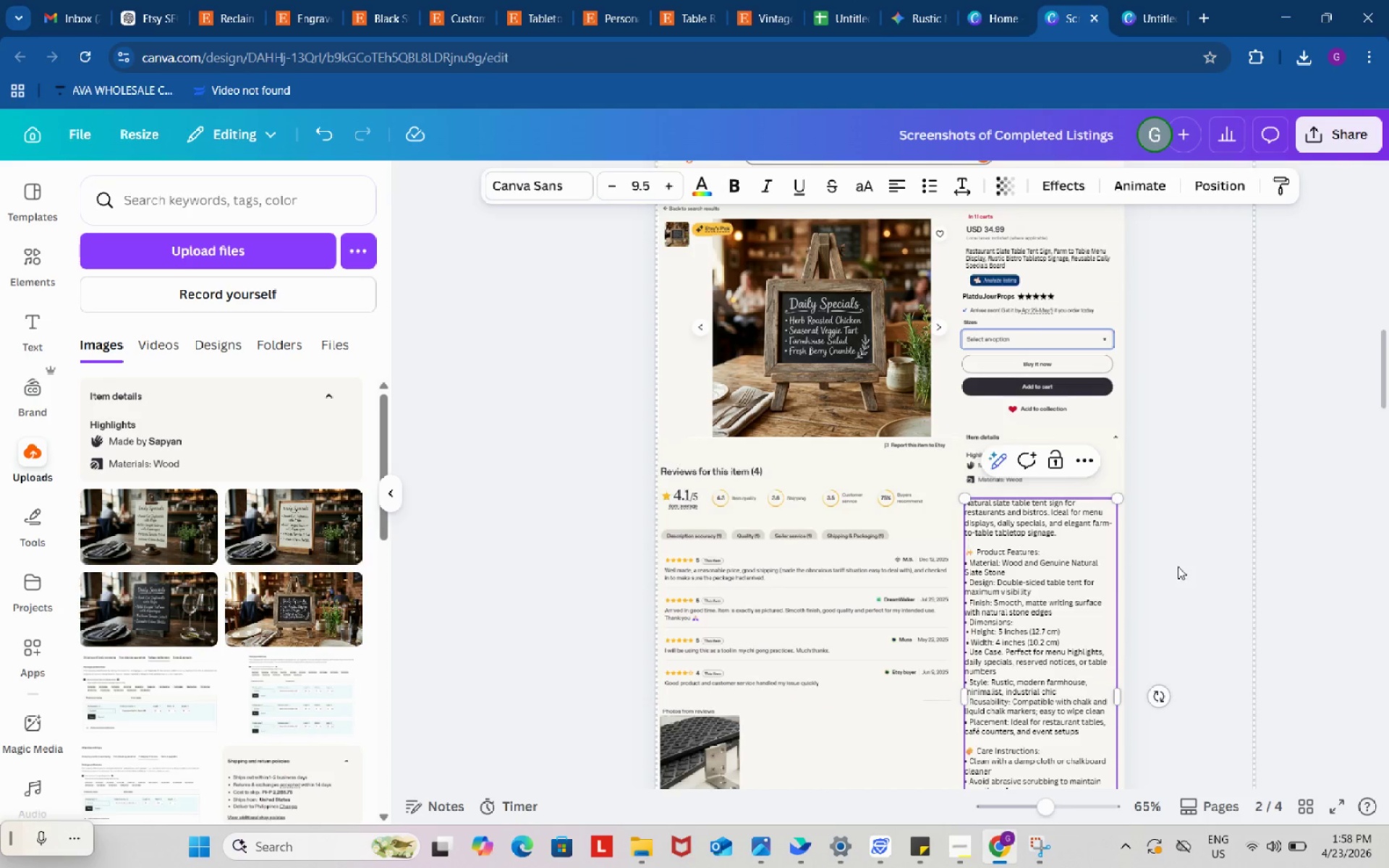 
scroll: coordinate [1178, 566], scroll_direction: down, amount: 4.0
 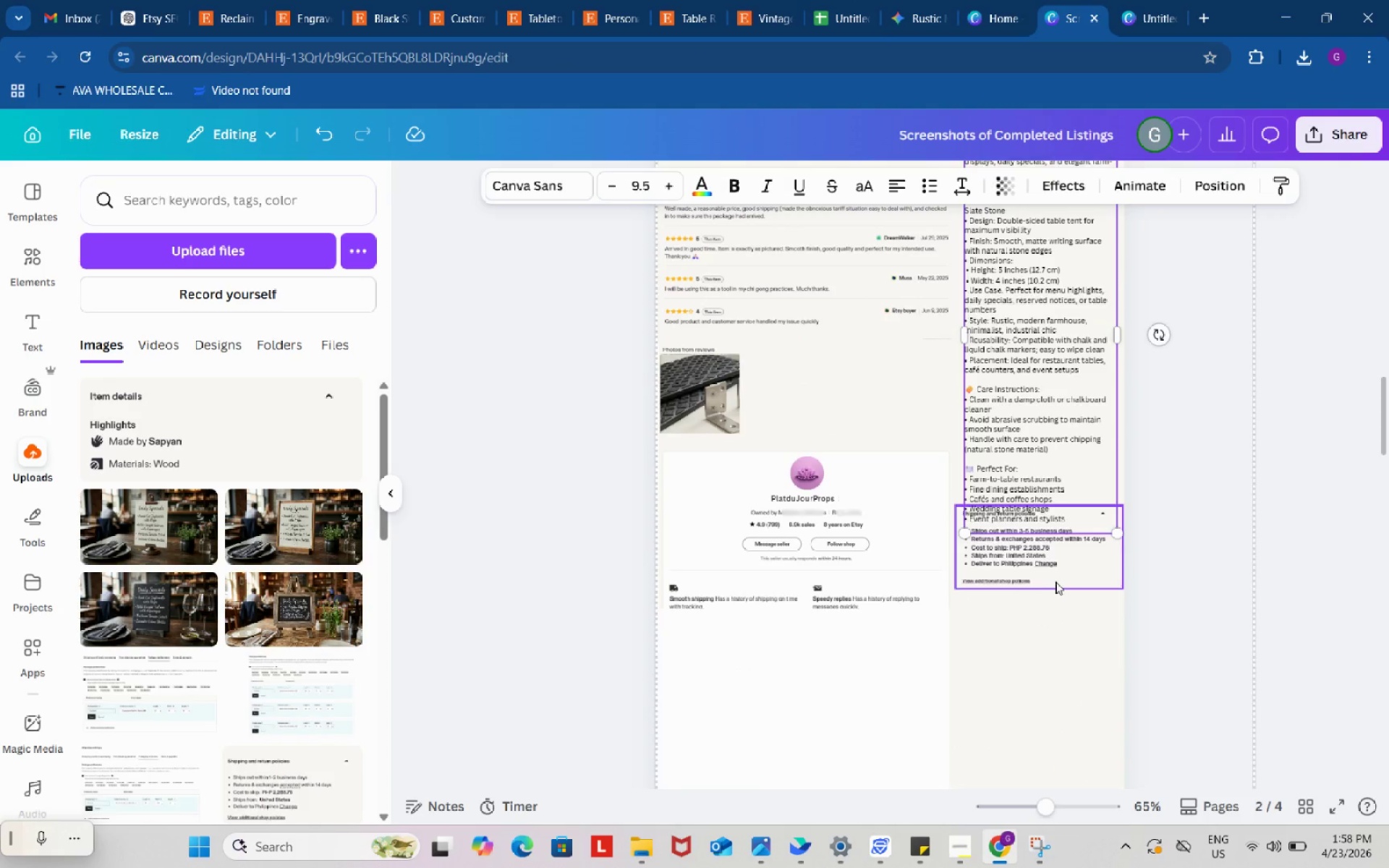 
left_click_drag(start_coordinate=[1053, 581], to_coordinate=[1048, 617])
 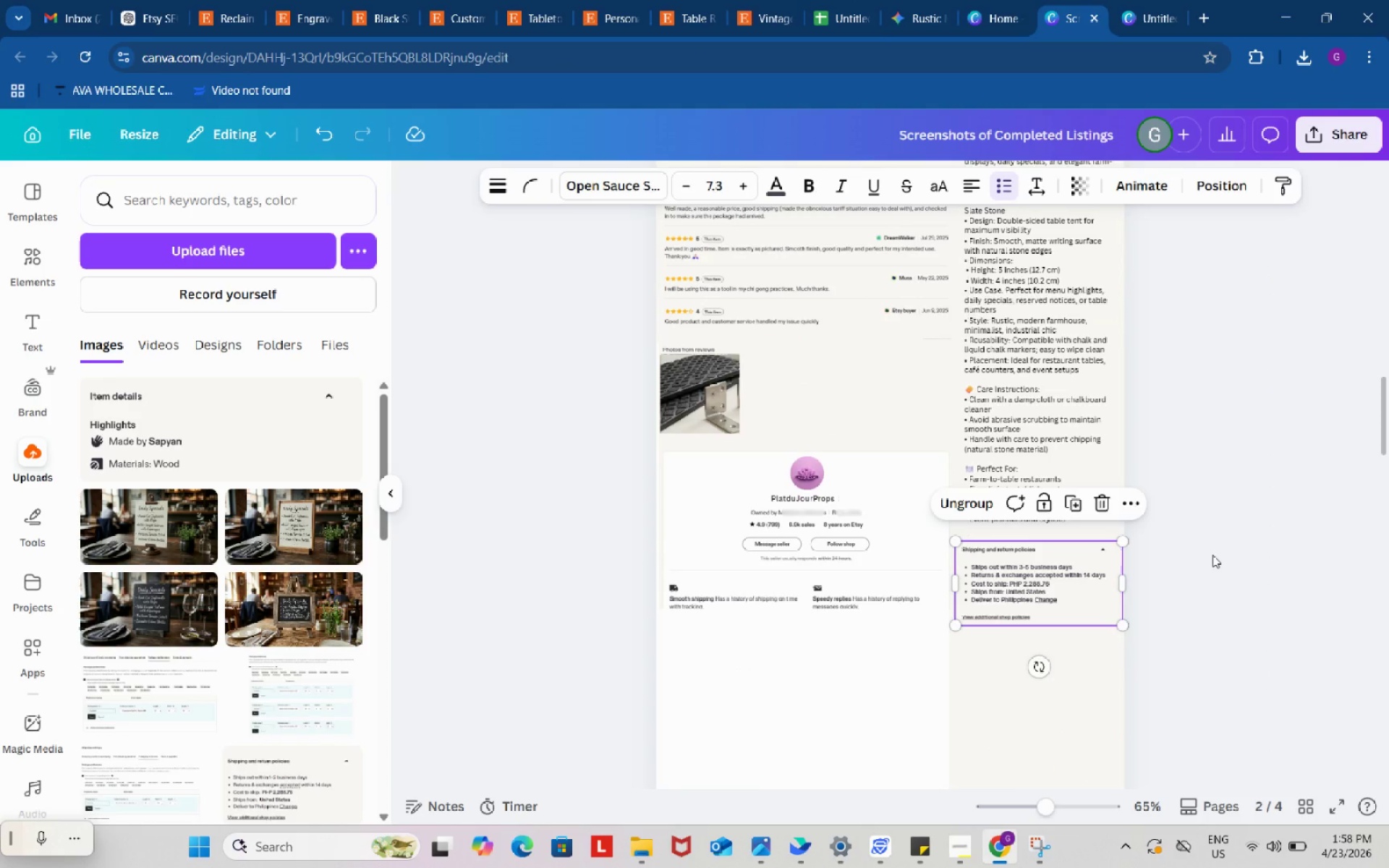 
left_click([1212, 555])
 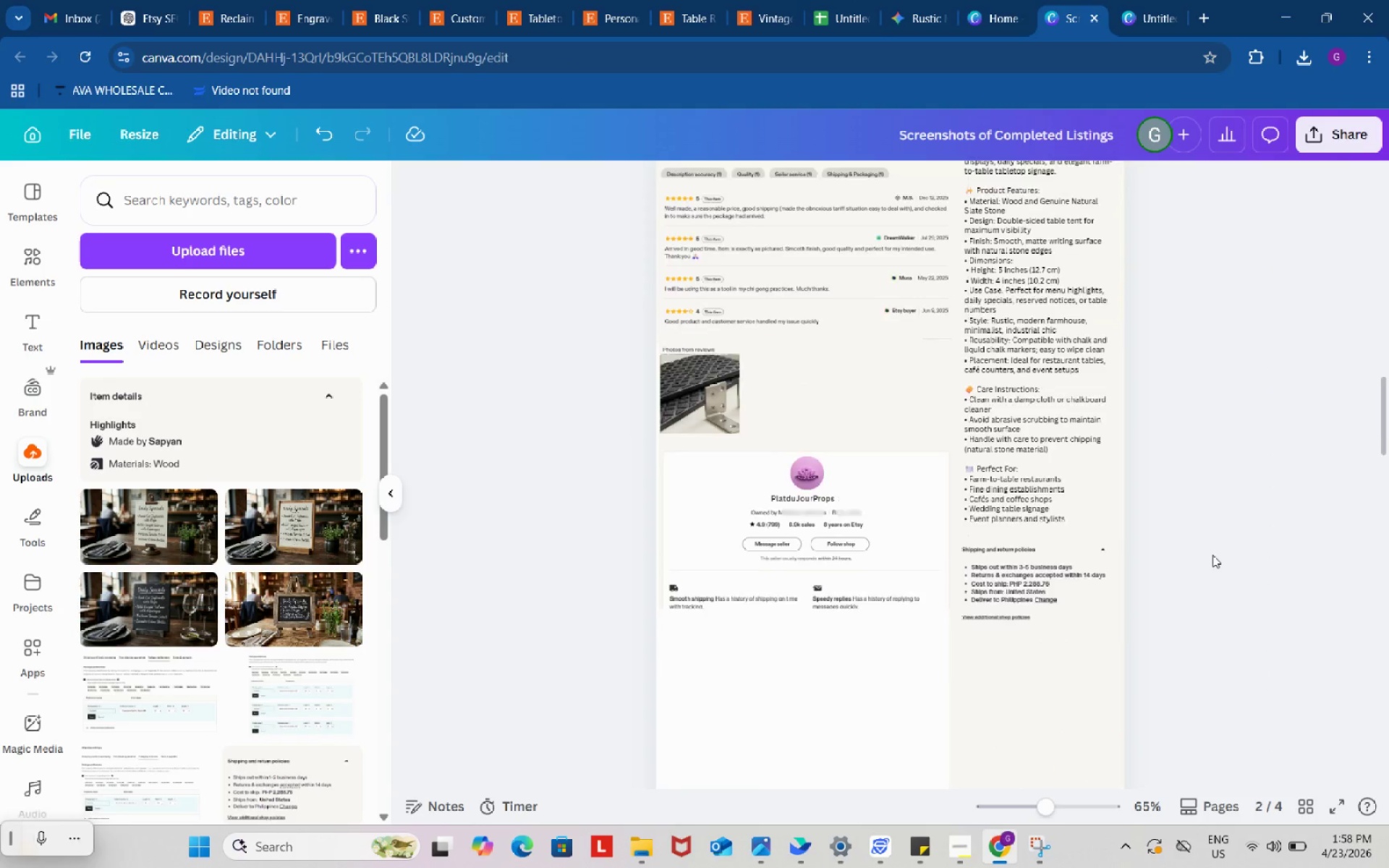 
scroll: coordinate [1212, 555], scroll_direction: up, amount: 18.0
 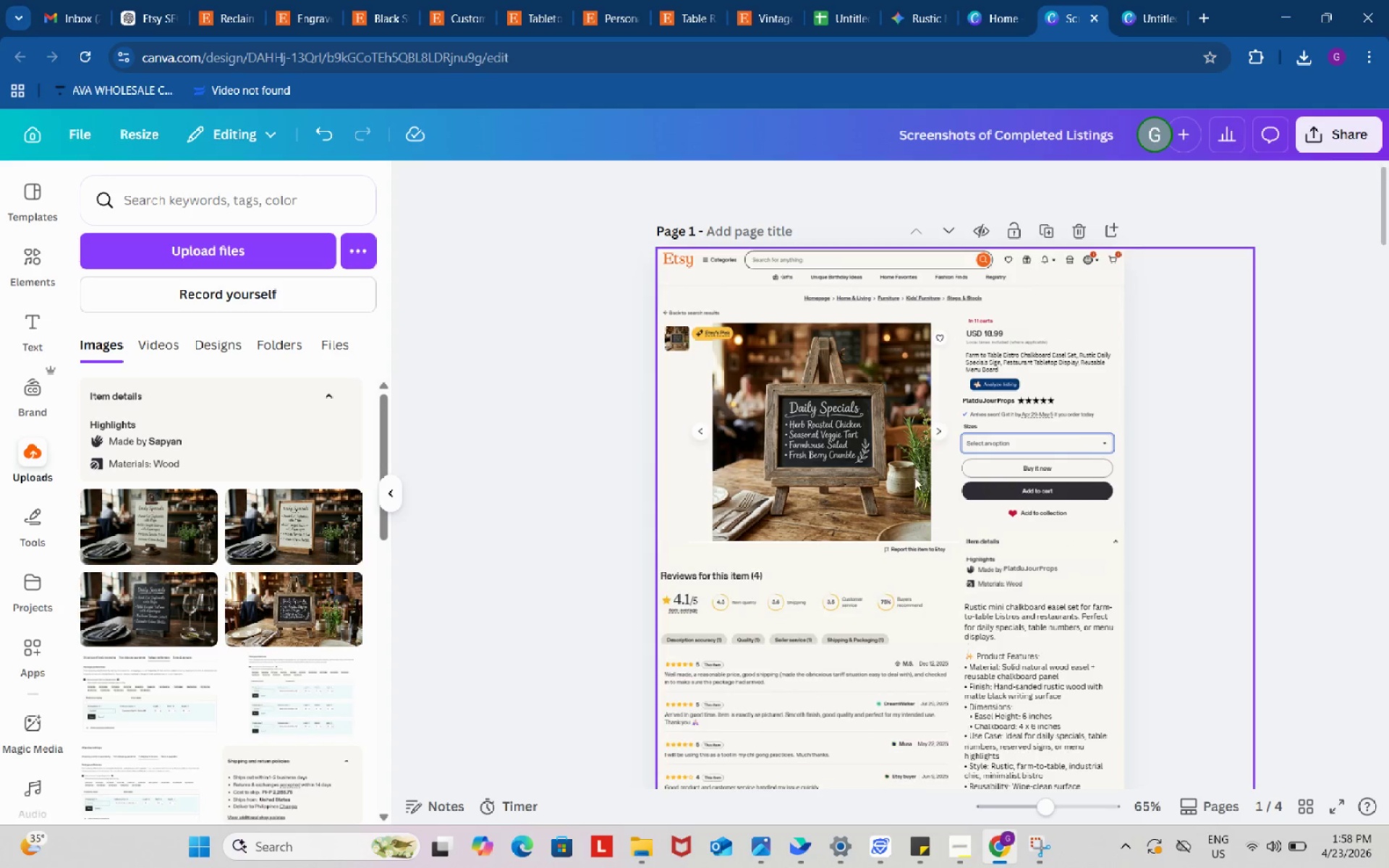 
left_click([907, 477])
 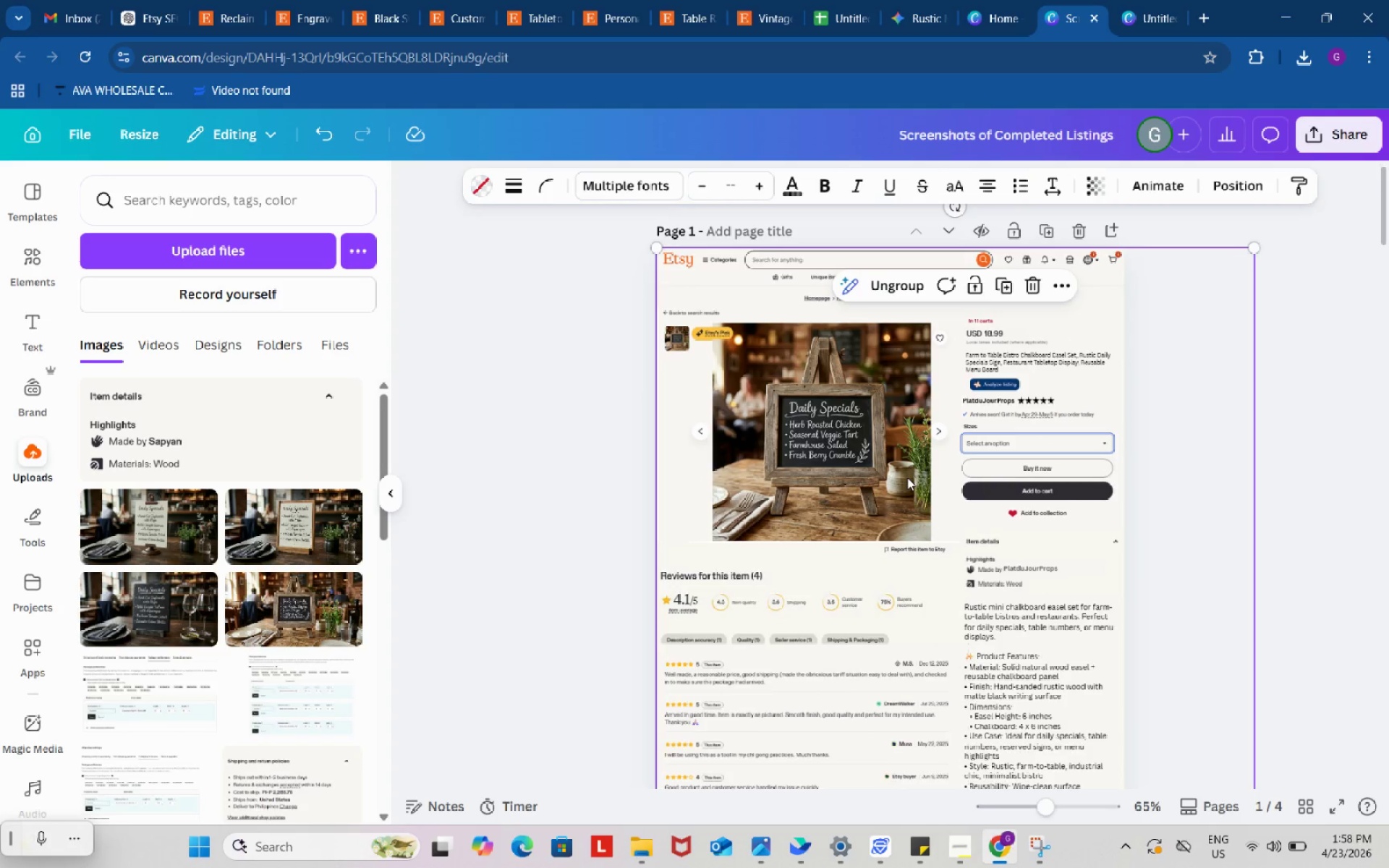 
key(Control+ControlLeft)
 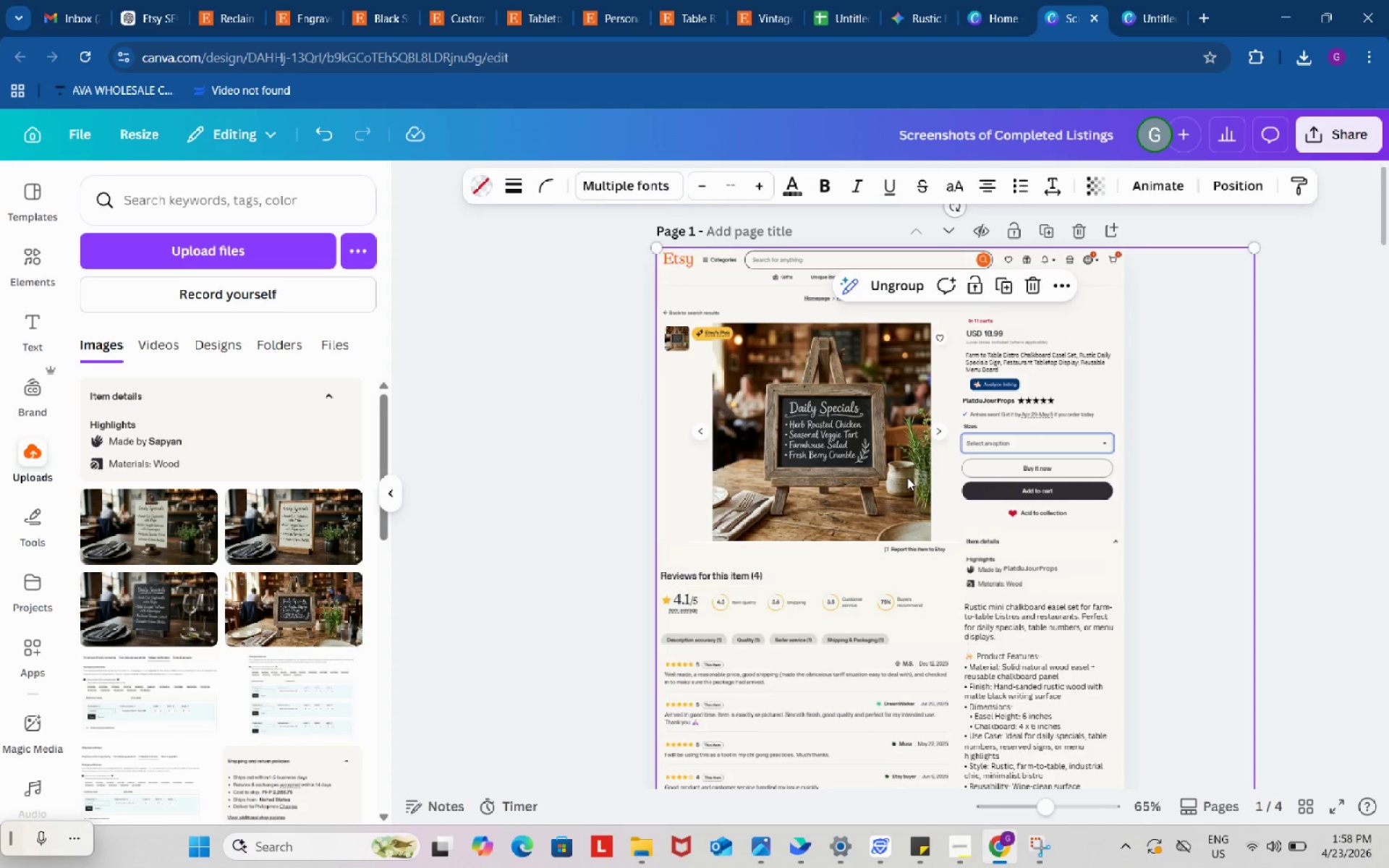 
key(Control+C)
 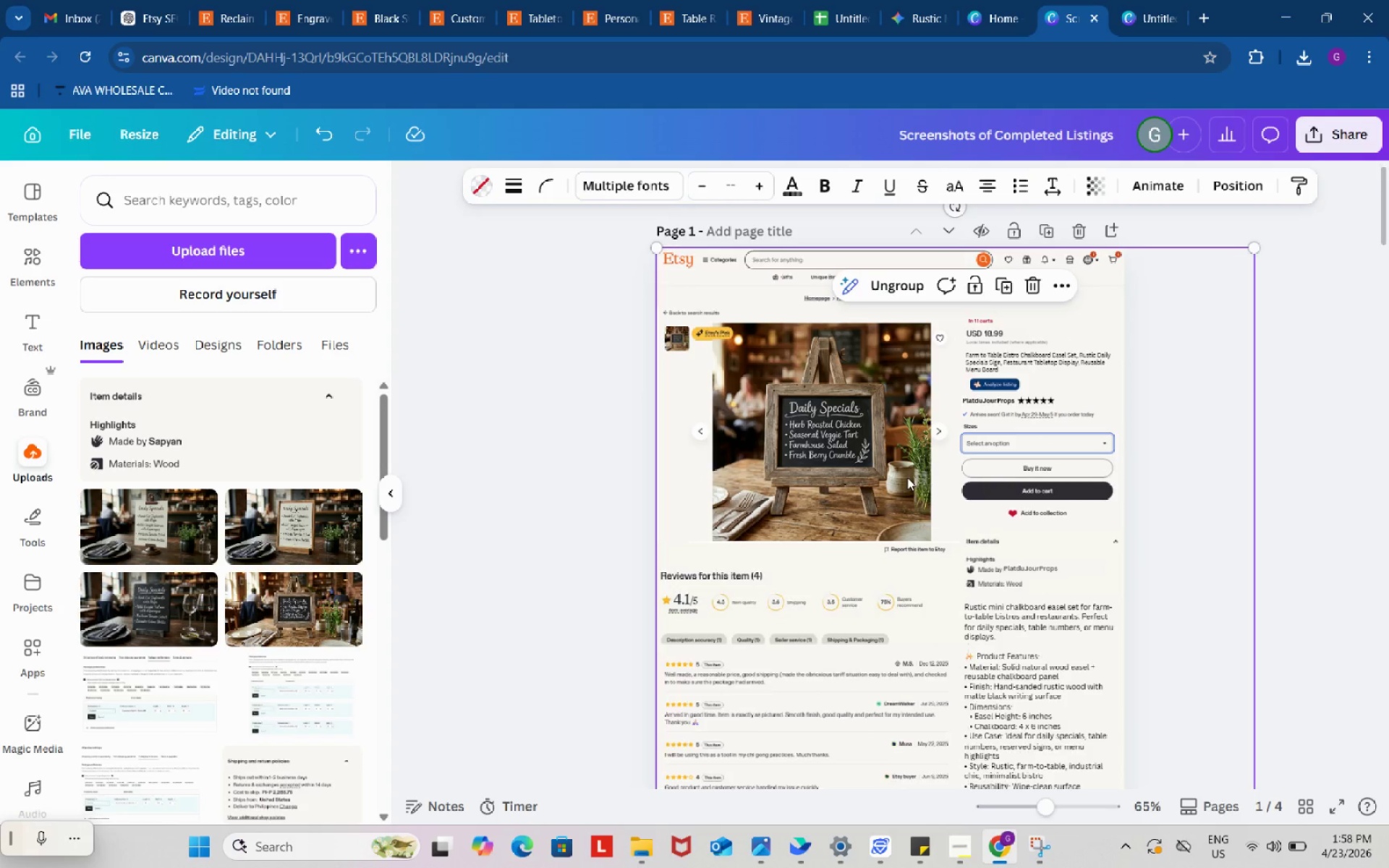 
key(Control+ControlLeft)
 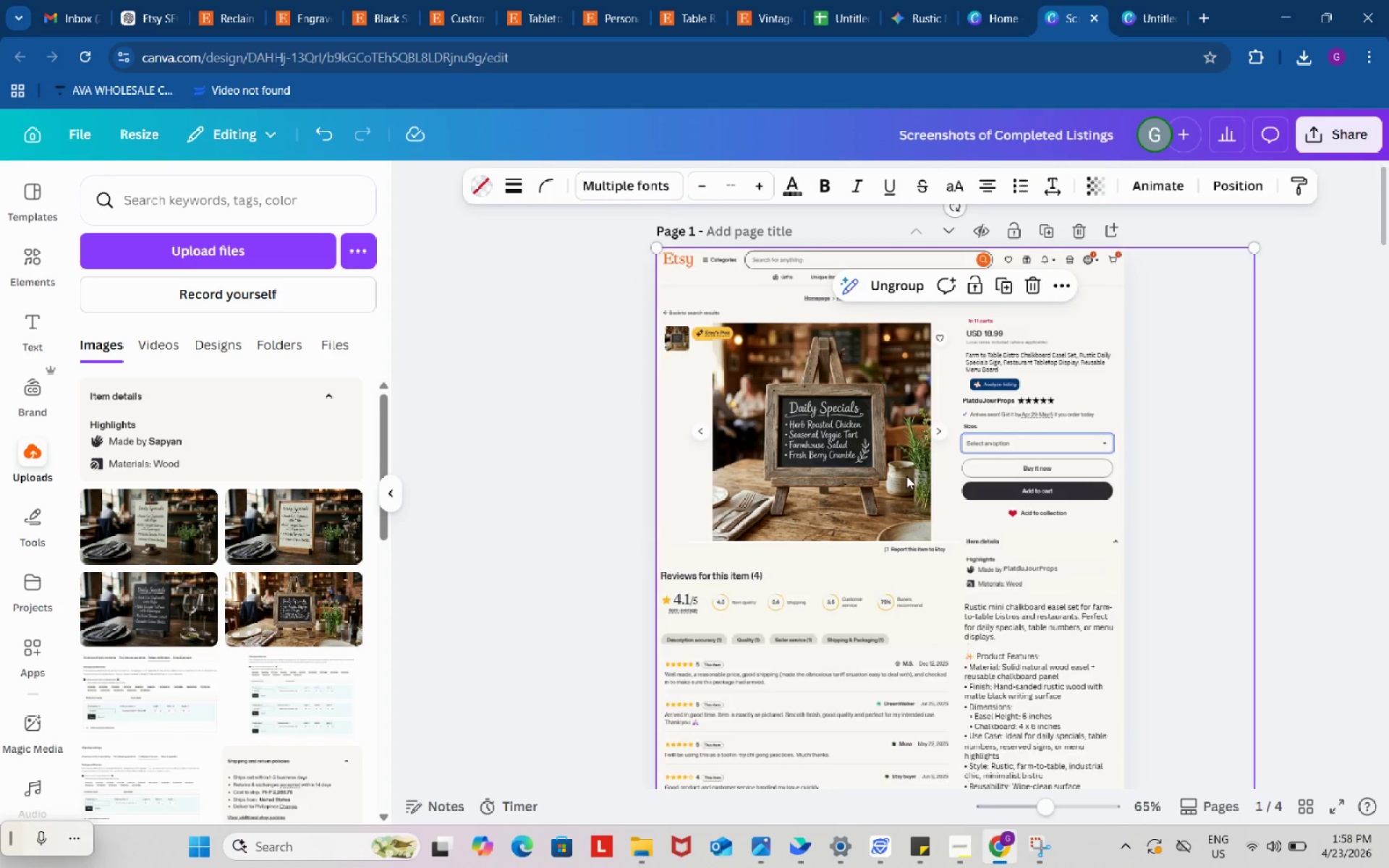 
key(Control+V)
 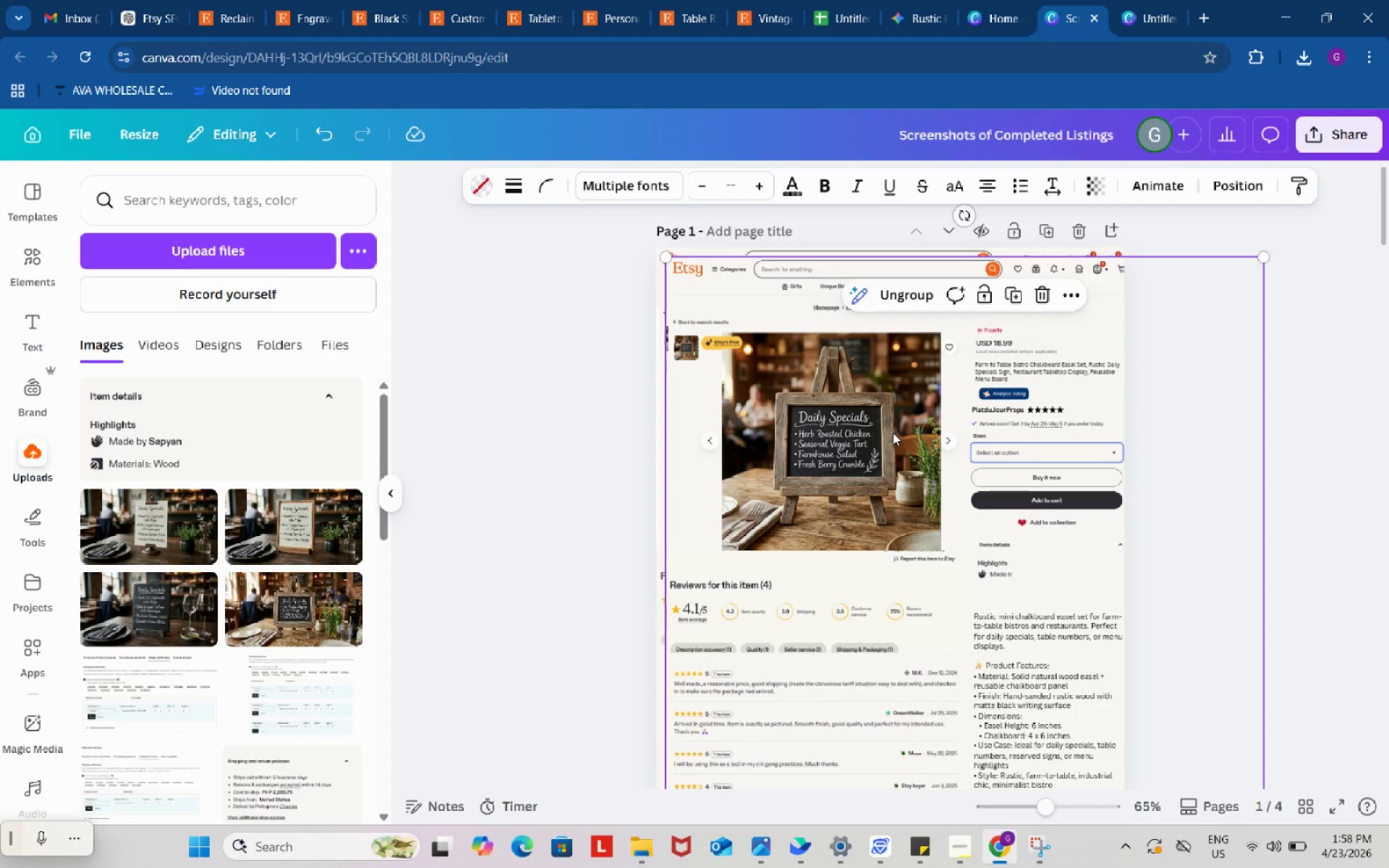 
key(Control+Z)
 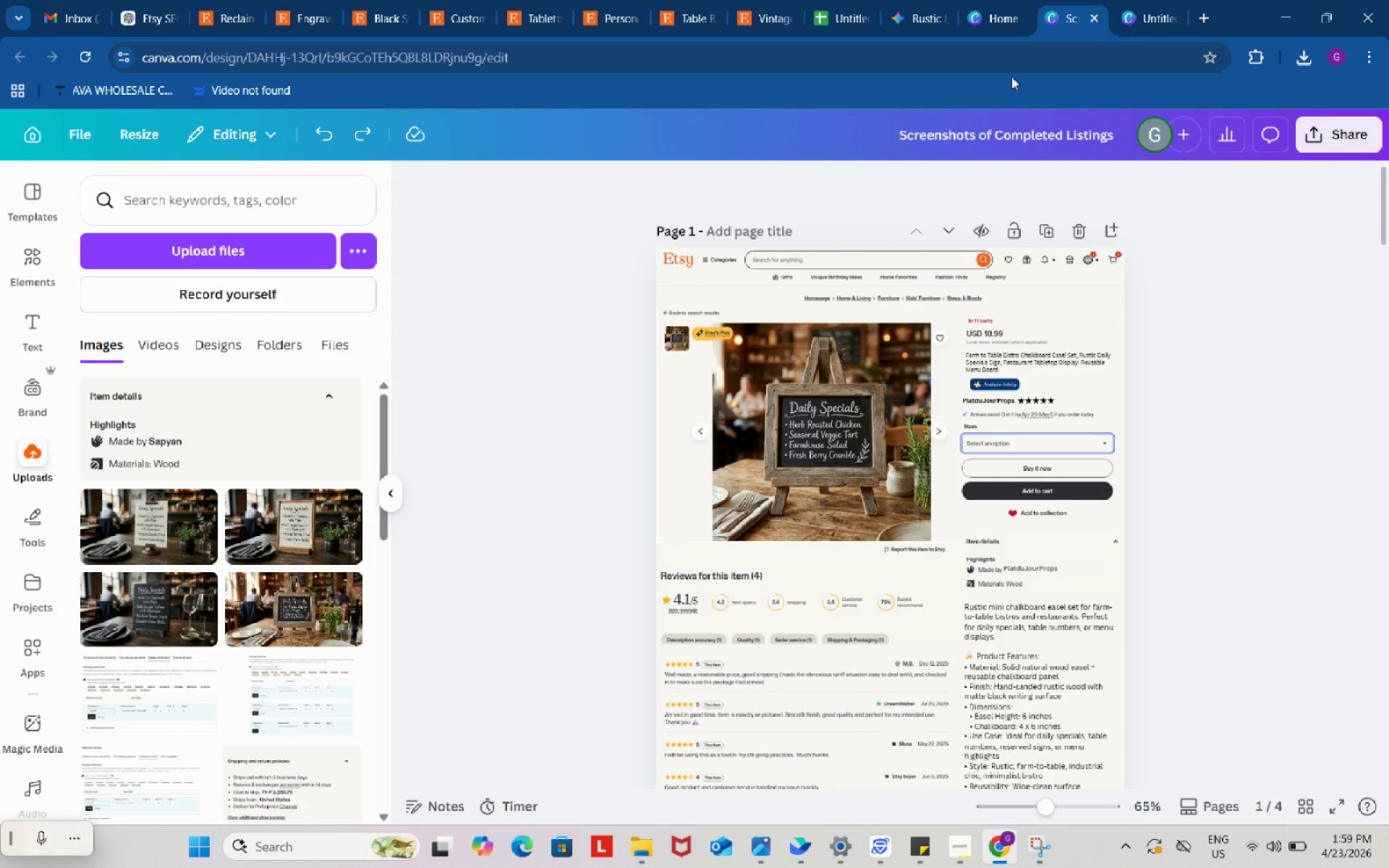 
left_click([1169, 0])
 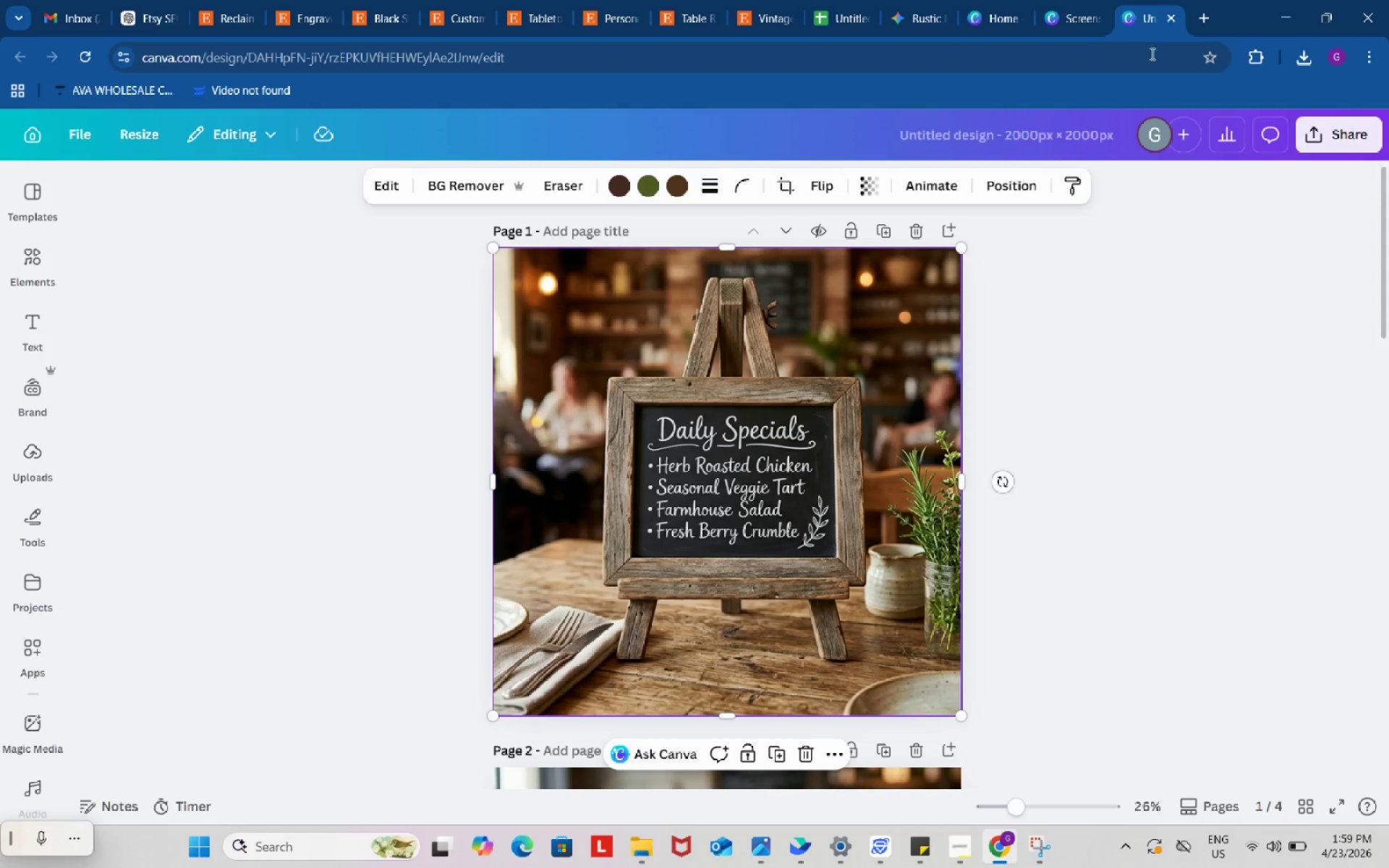 
key(Control+ControlLeft)
 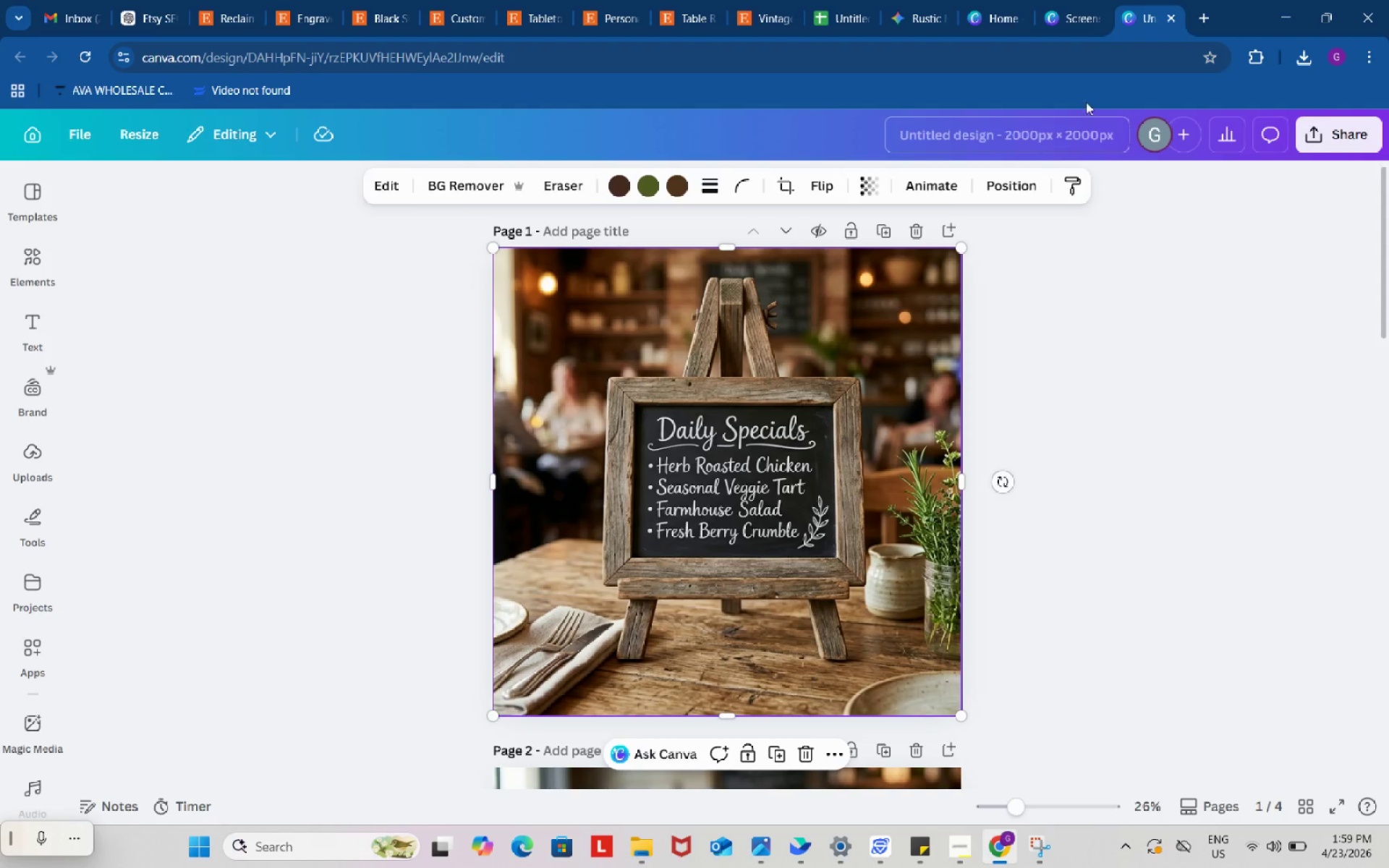 
key(Control+C)
 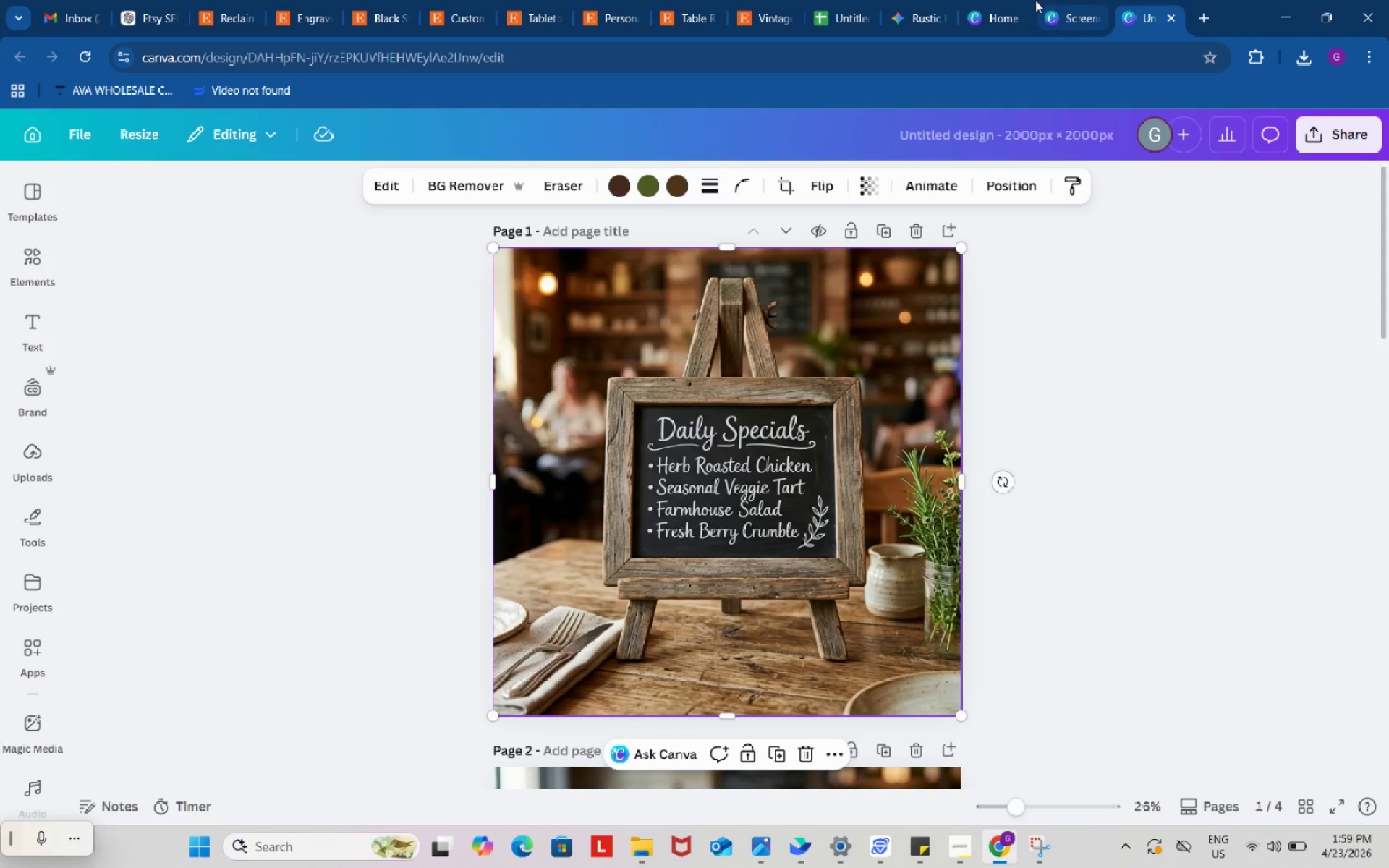 
left_click([1004, 0])
 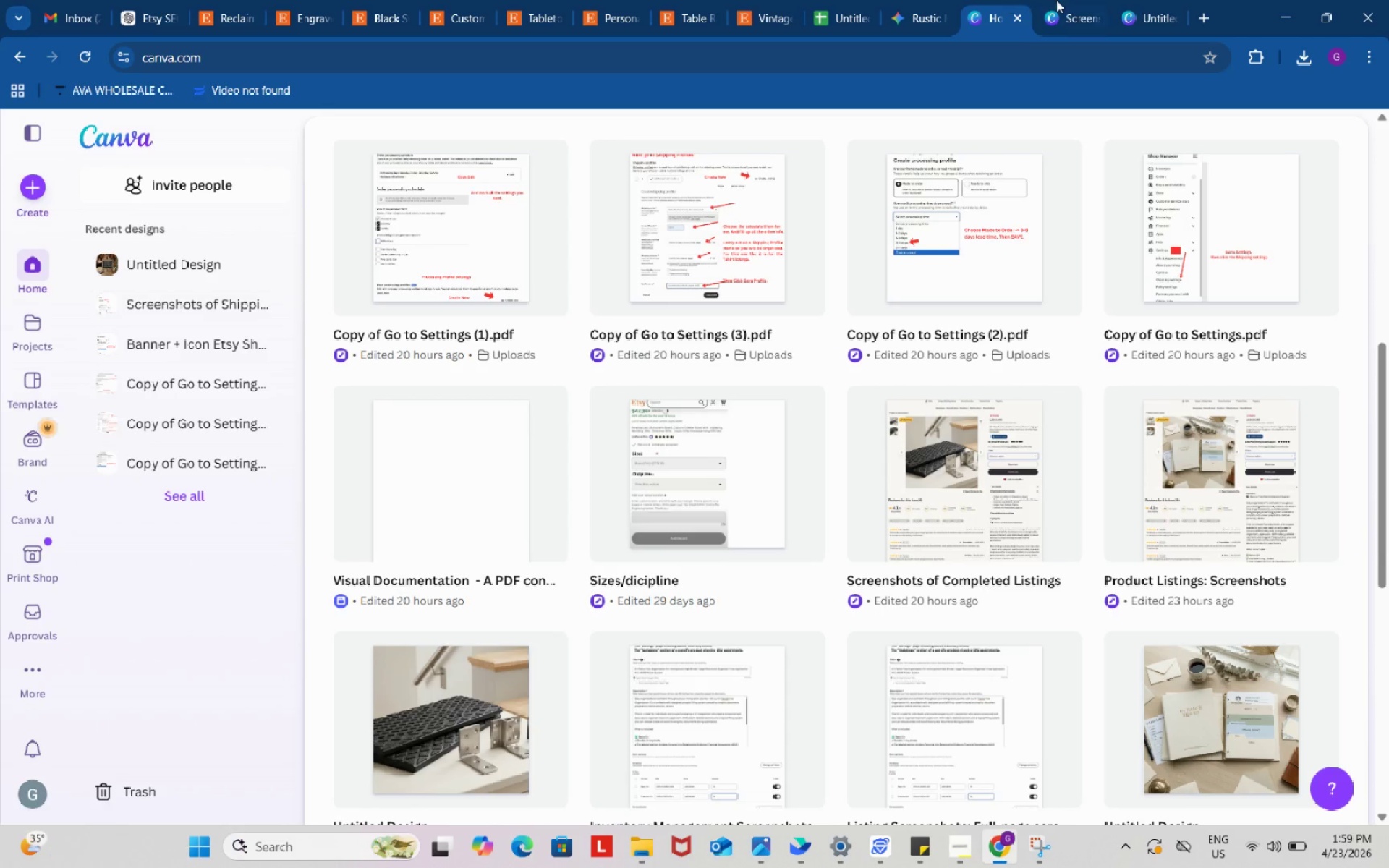 
left_click([1058, 0])
 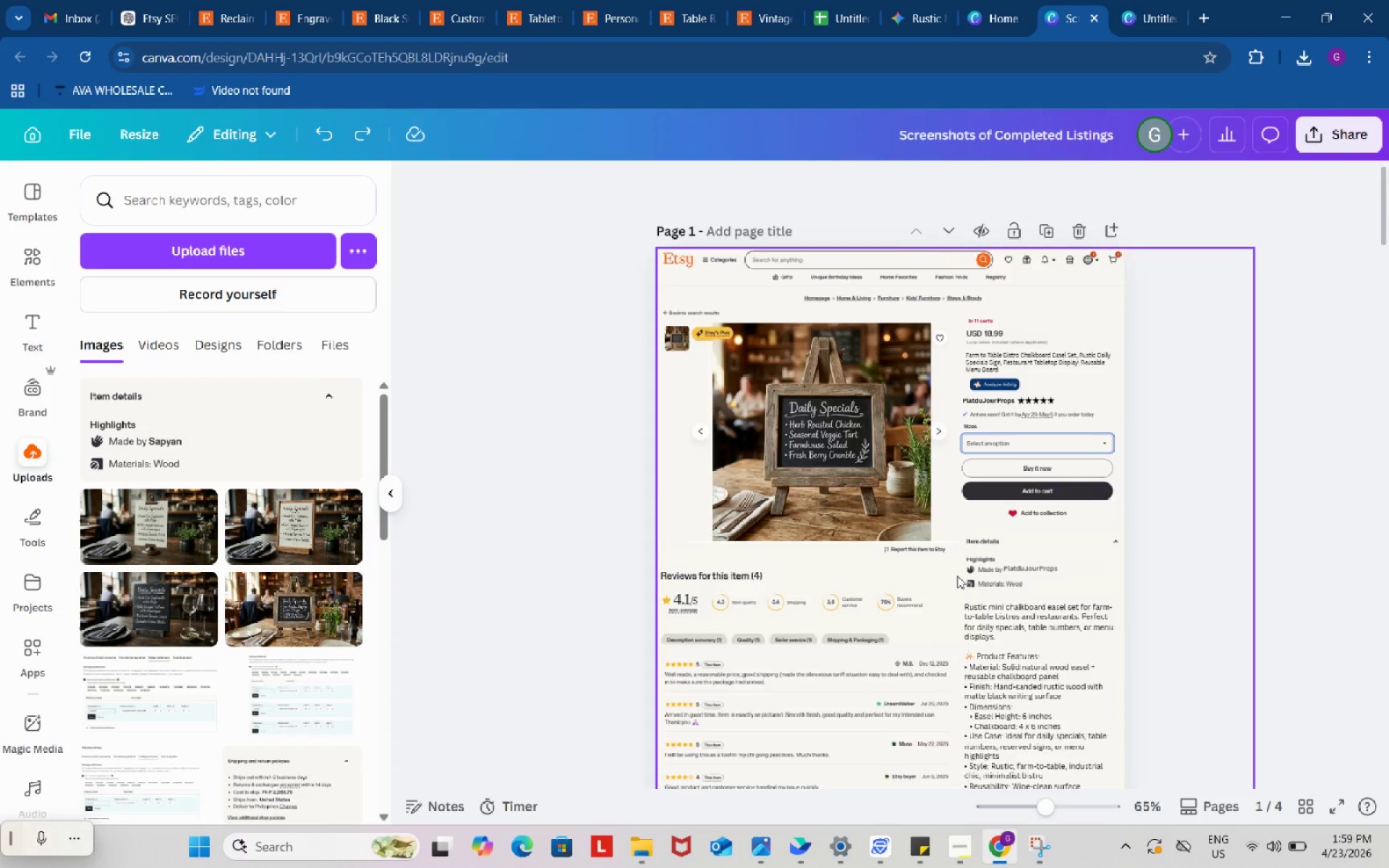 
left_click([912, 481])
 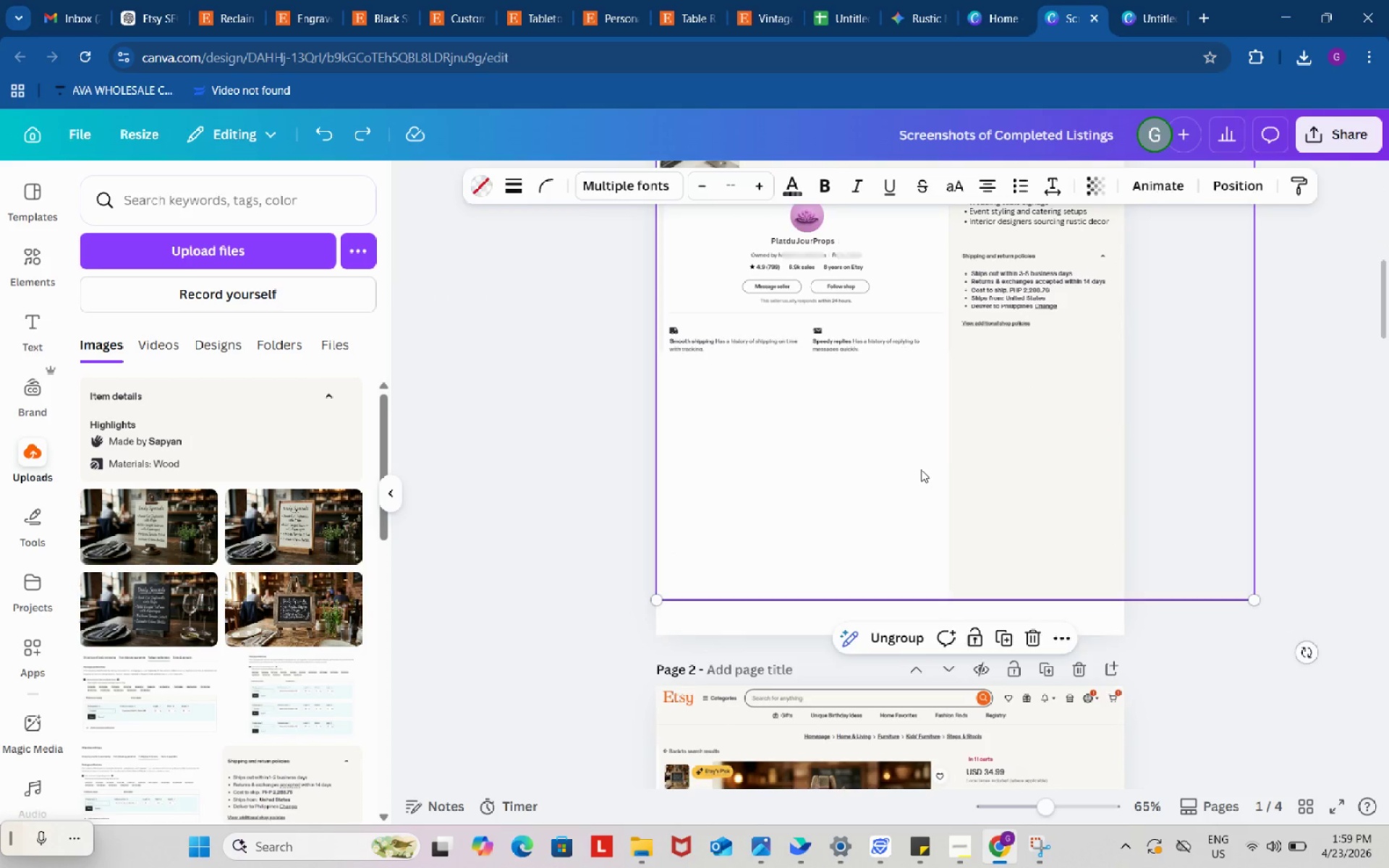 
scroll: coordinate [957, 576], scroll_direction: down, amount: 4.0
 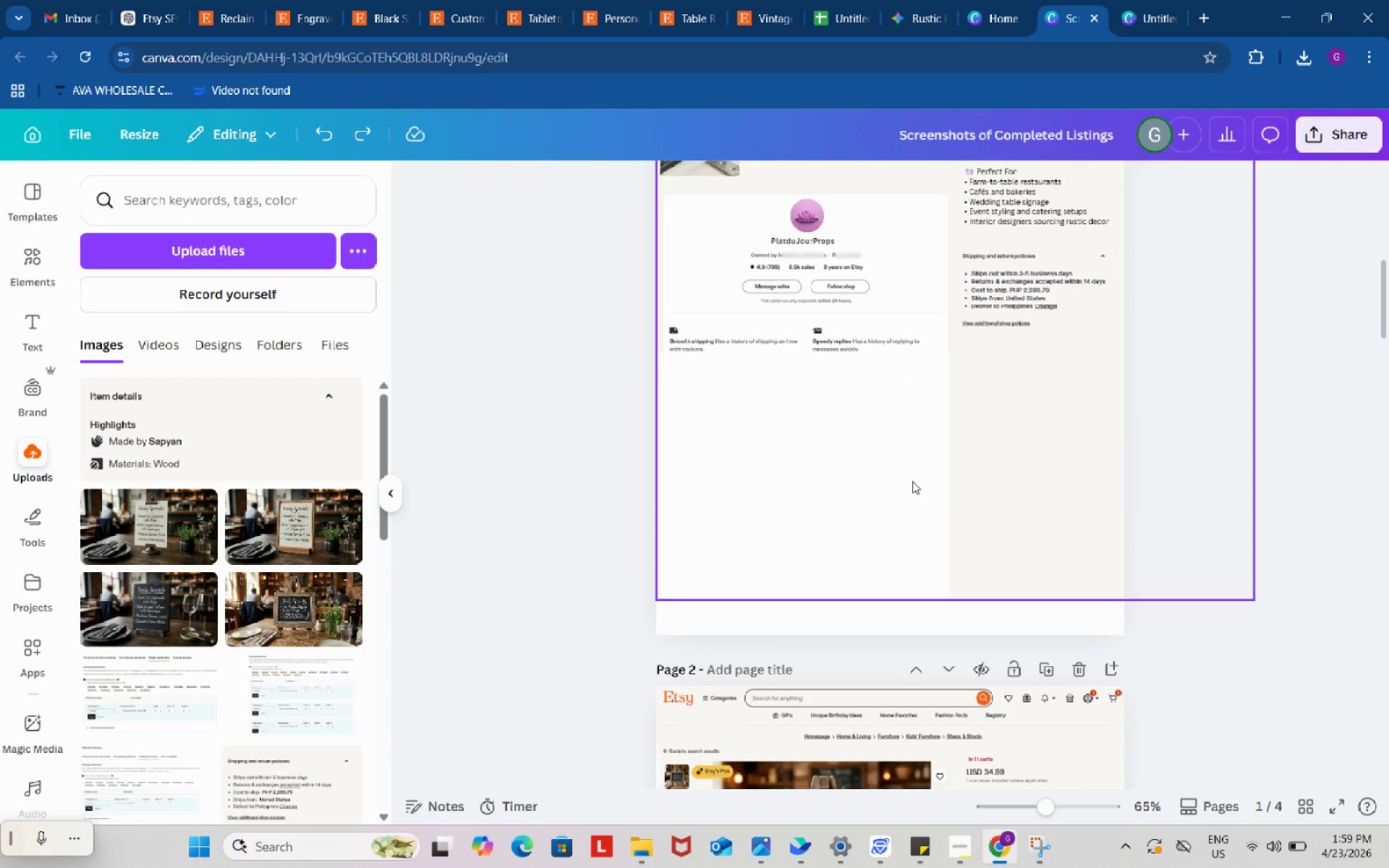 
key(Control+ControlLeft)
 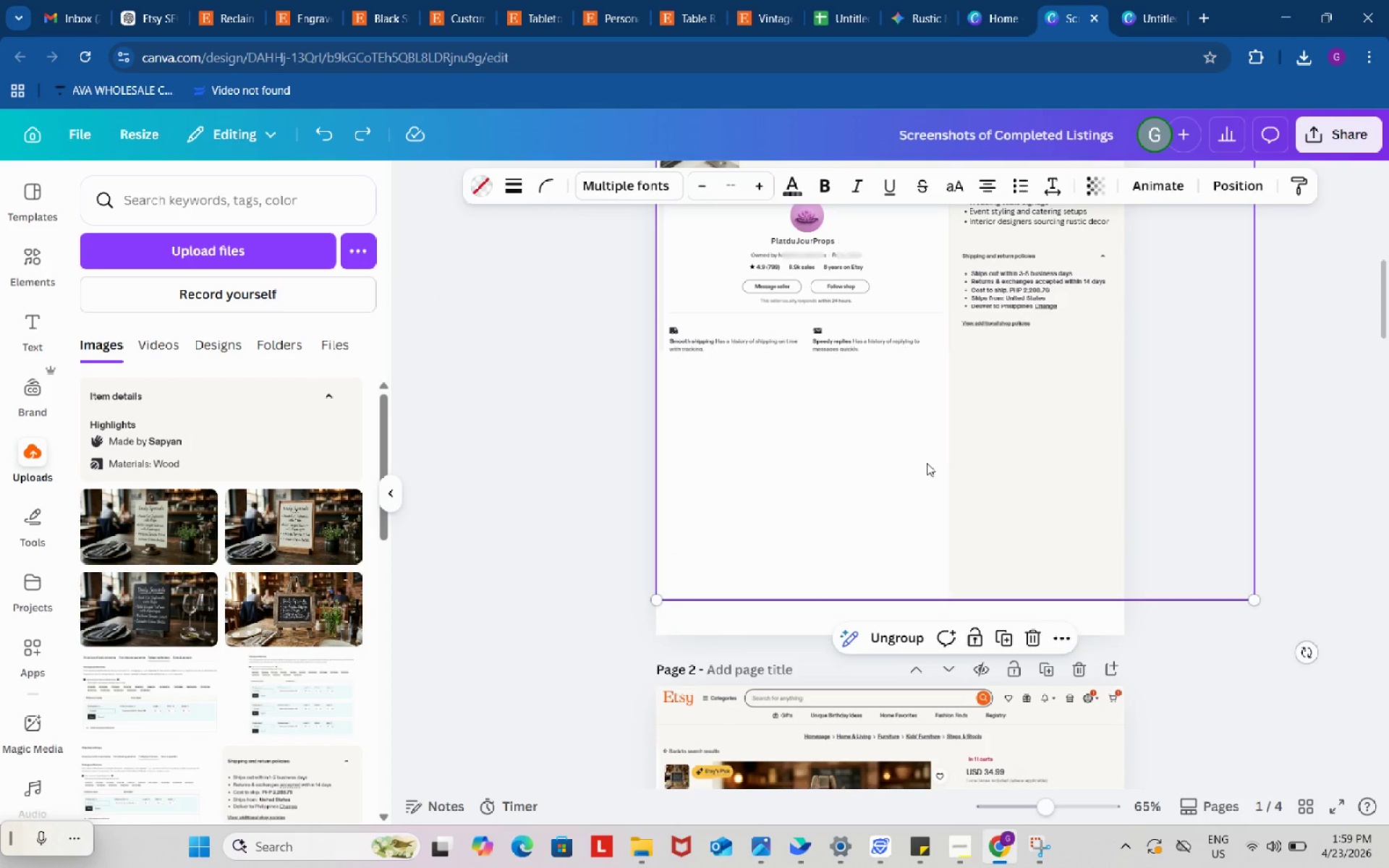 
key(Control+V)
 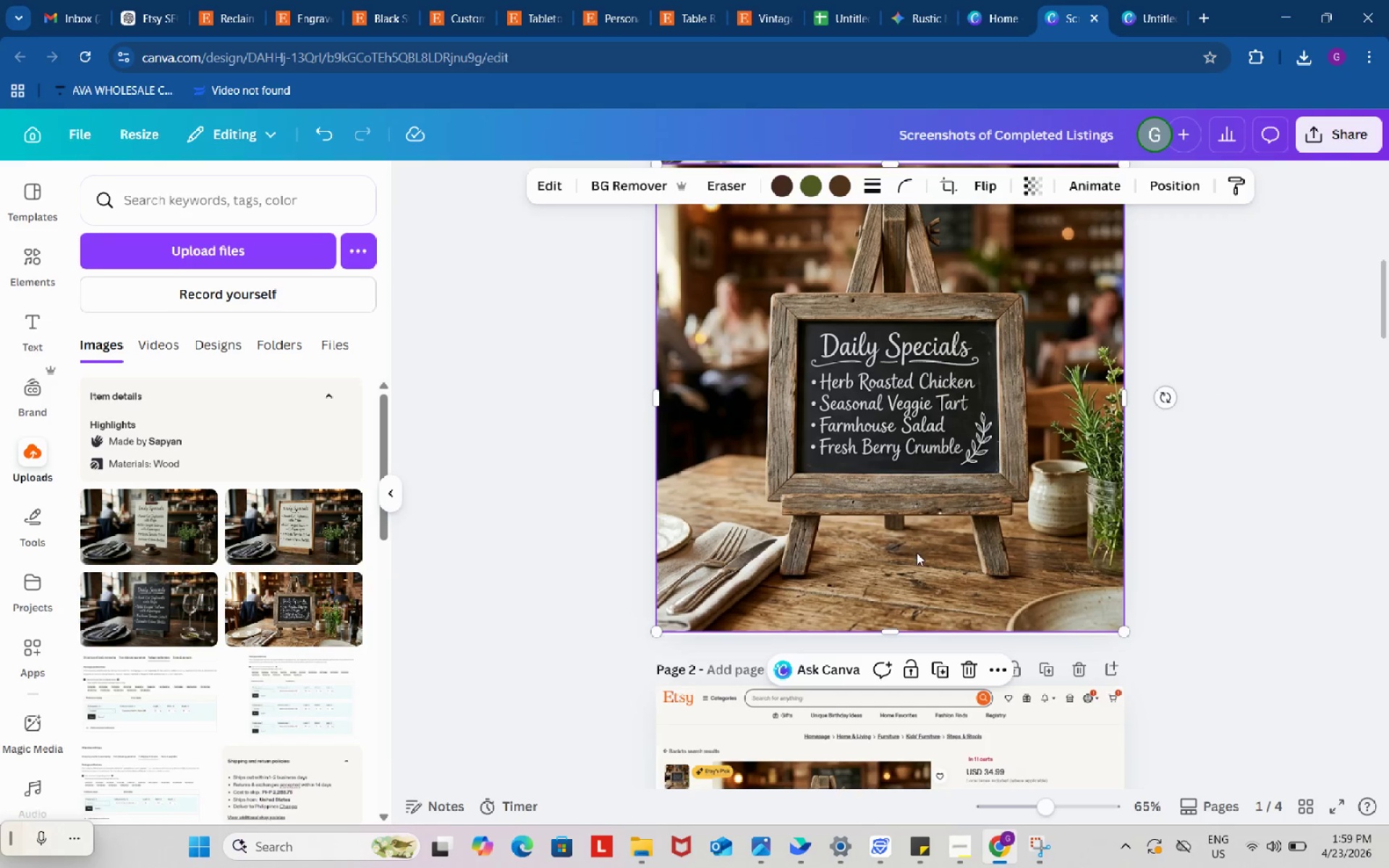 
scroll: coordinate [917, 553], scroll_direction: up, amount: 2.0
 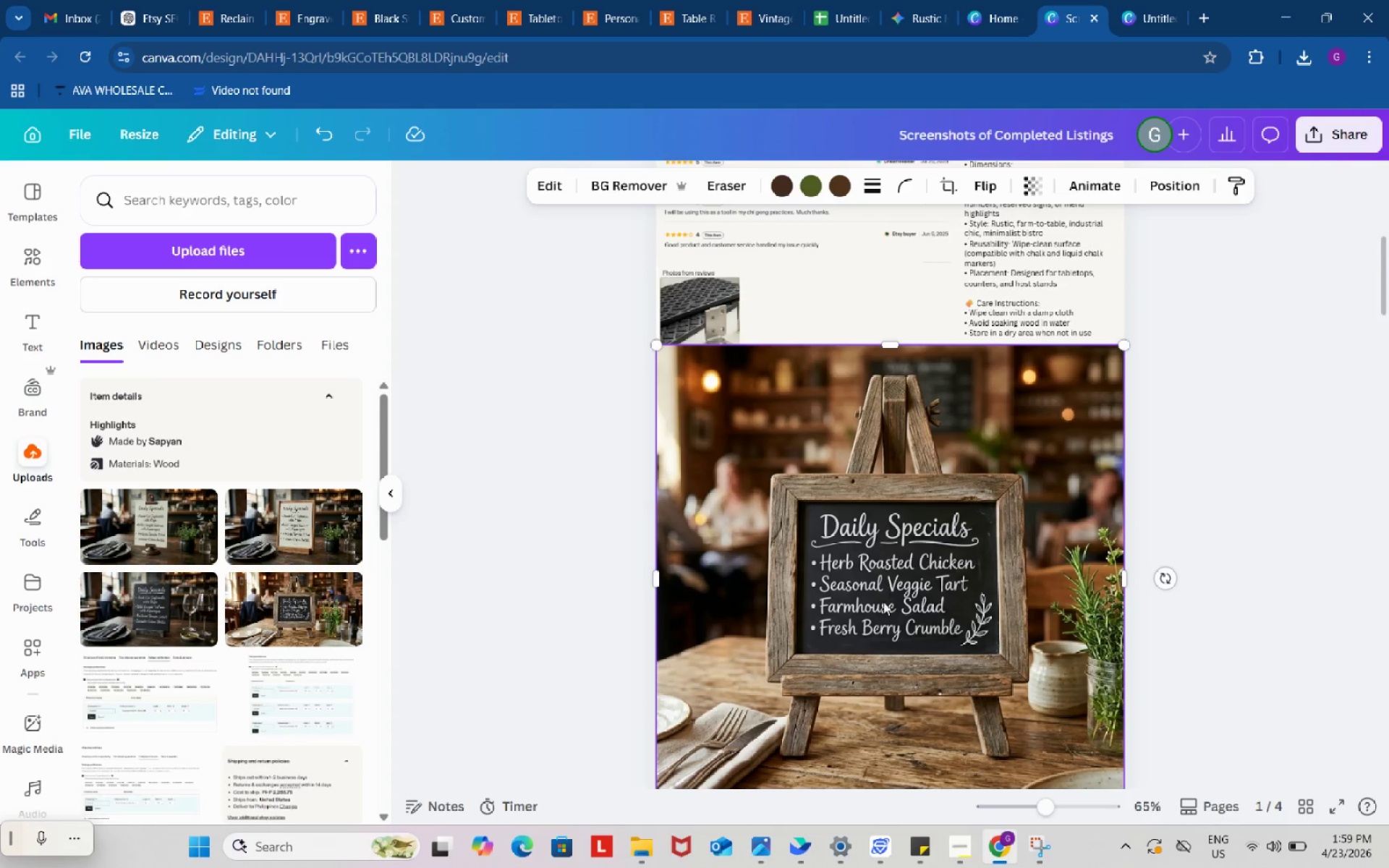 
left_click_drag(start_coordinate=[883, 610], to_coordinate=[723, 325])
 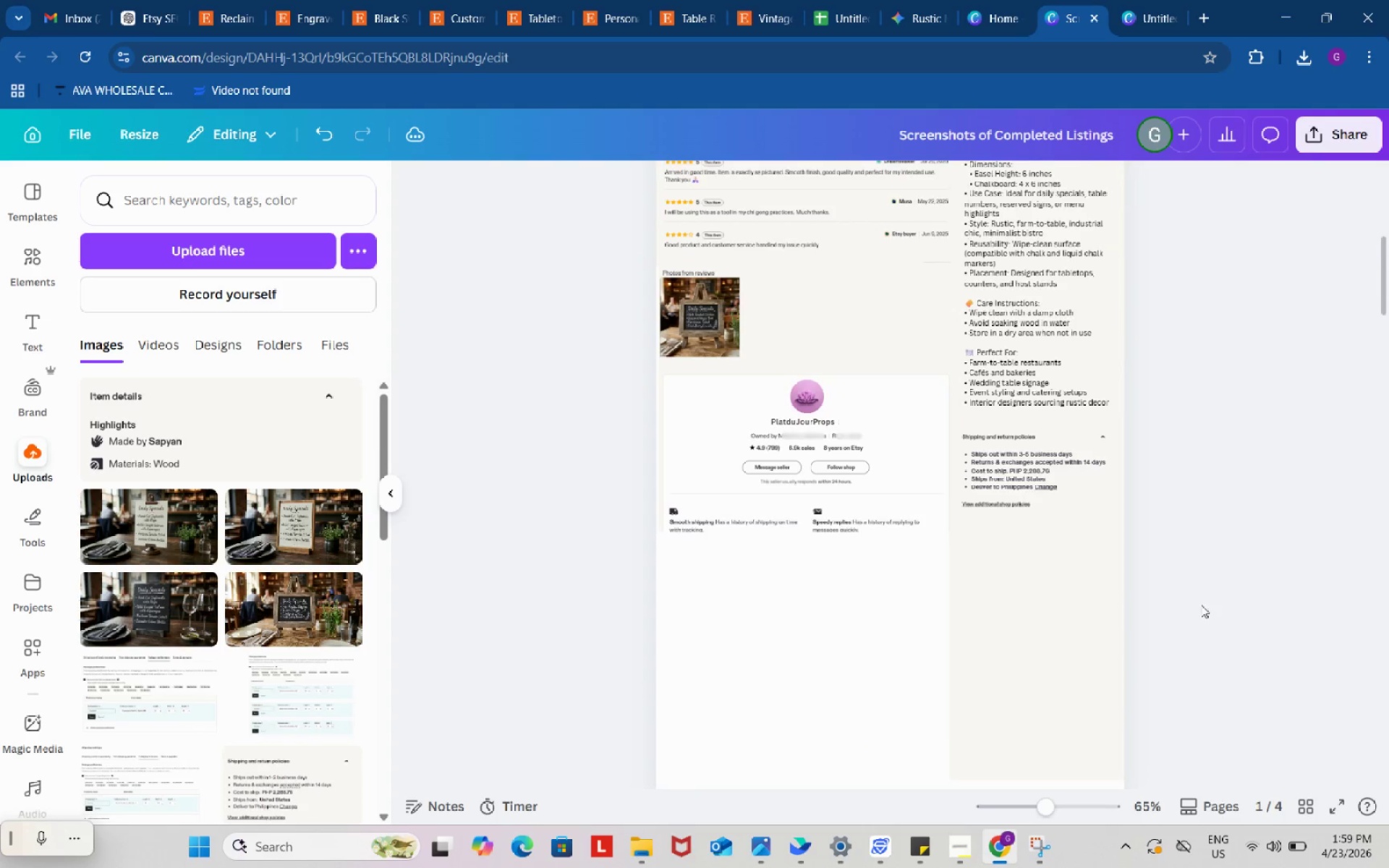 
scroll: coordinate [1201, 605], scroll_direction: down, amount: 5.0
 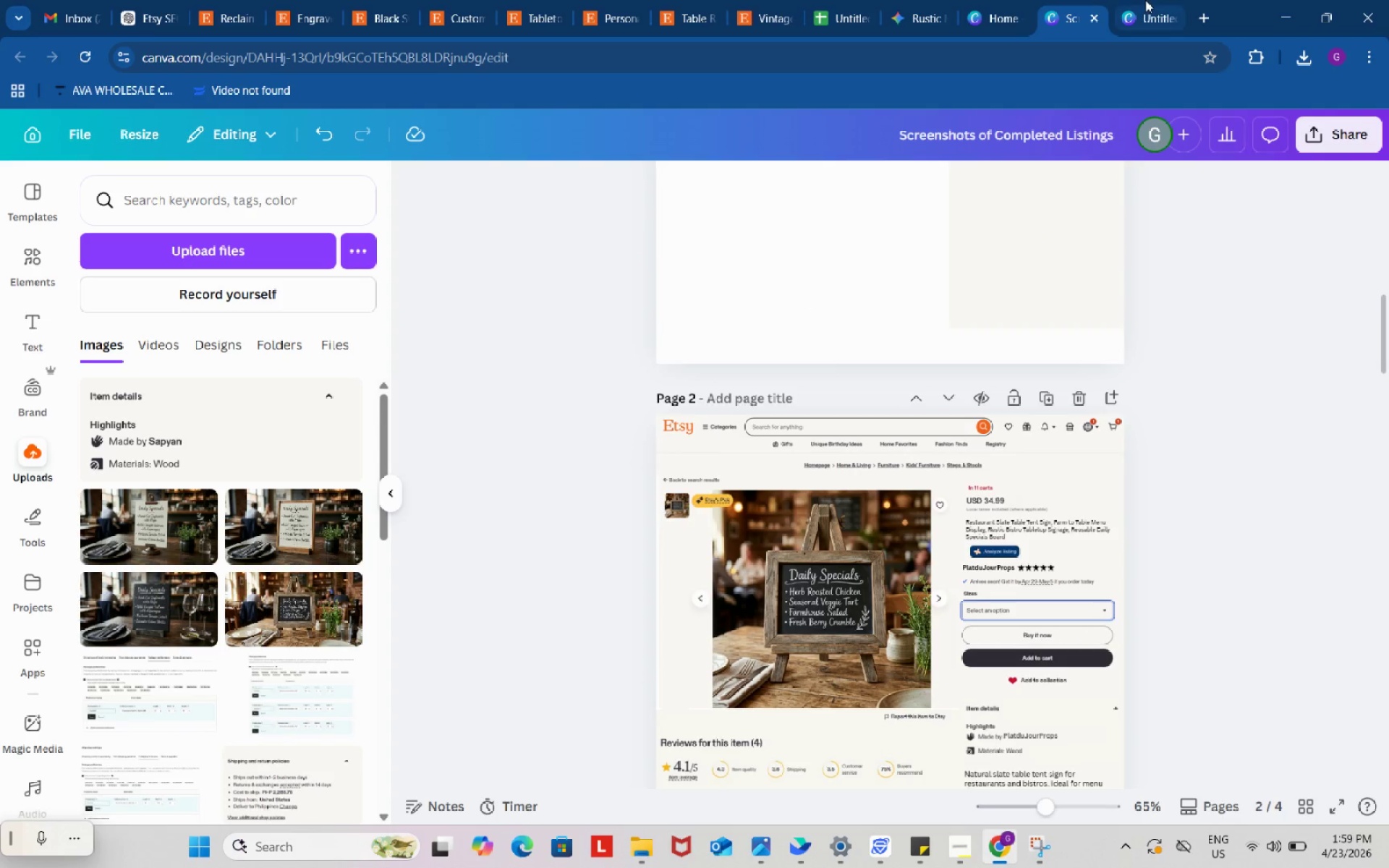 
left_click([1145, 0])
 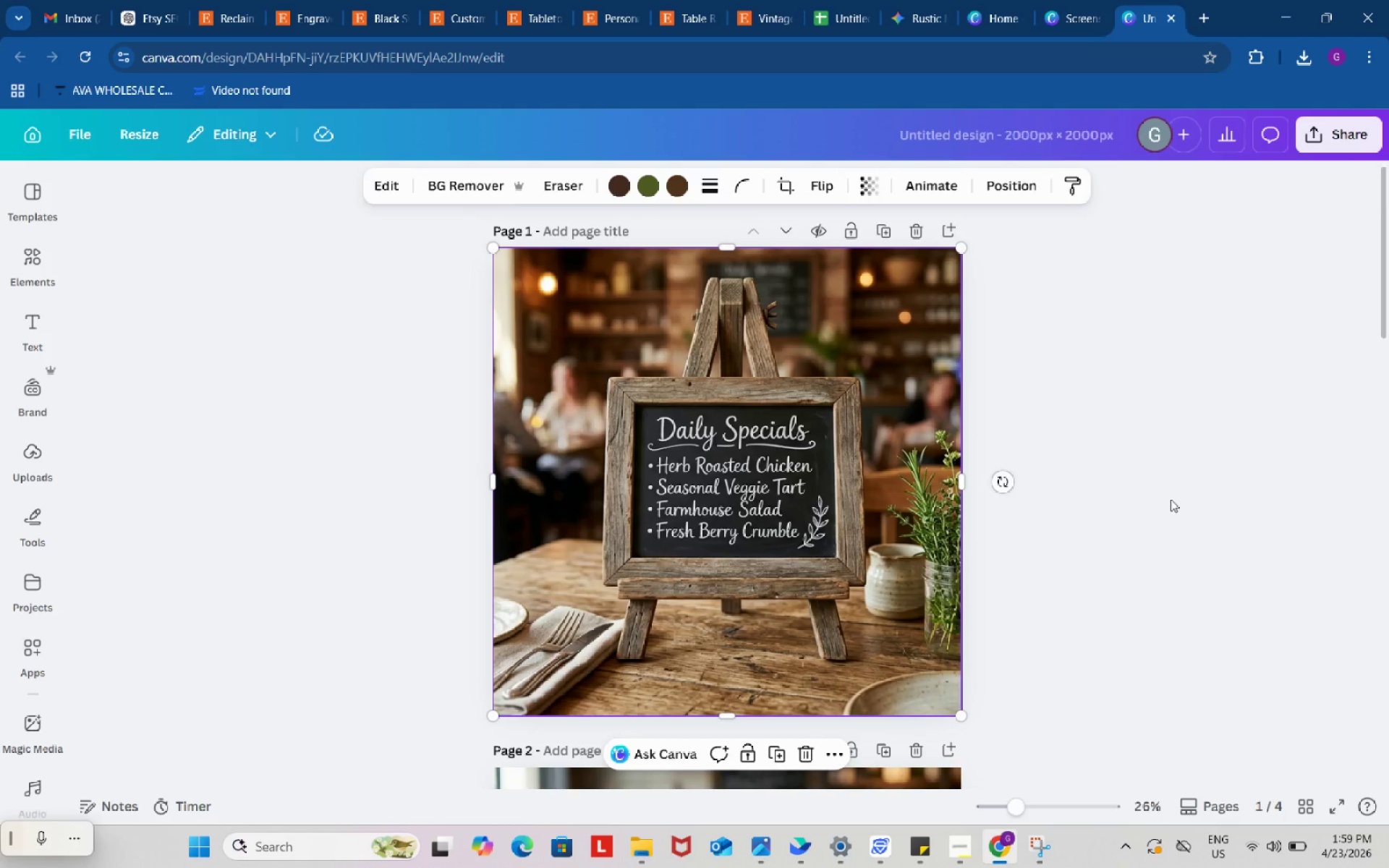 
left_click([878, 486])
 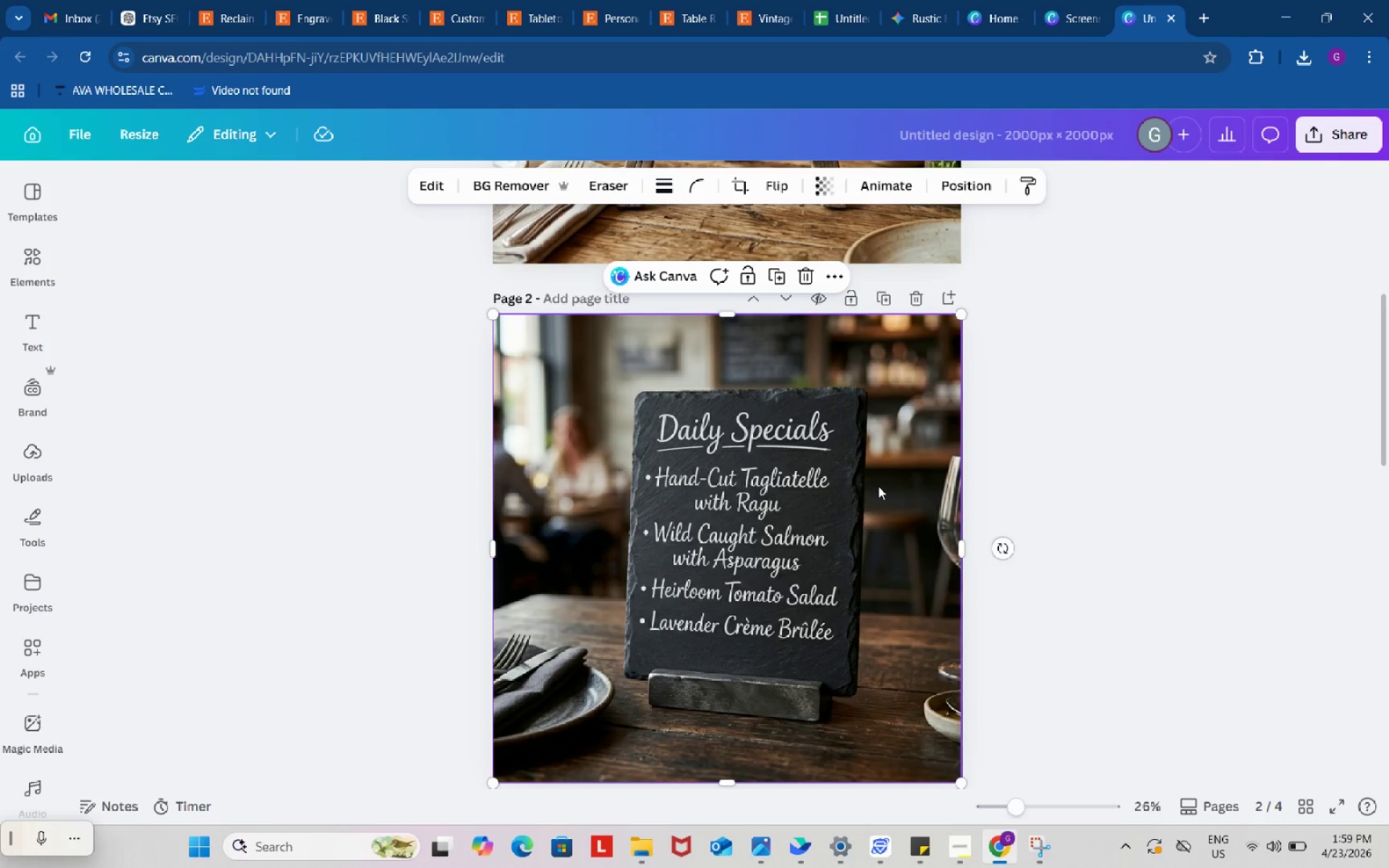 
scroll: coordinate [1171, 500], scroll_direction: down, amount: 5.0
 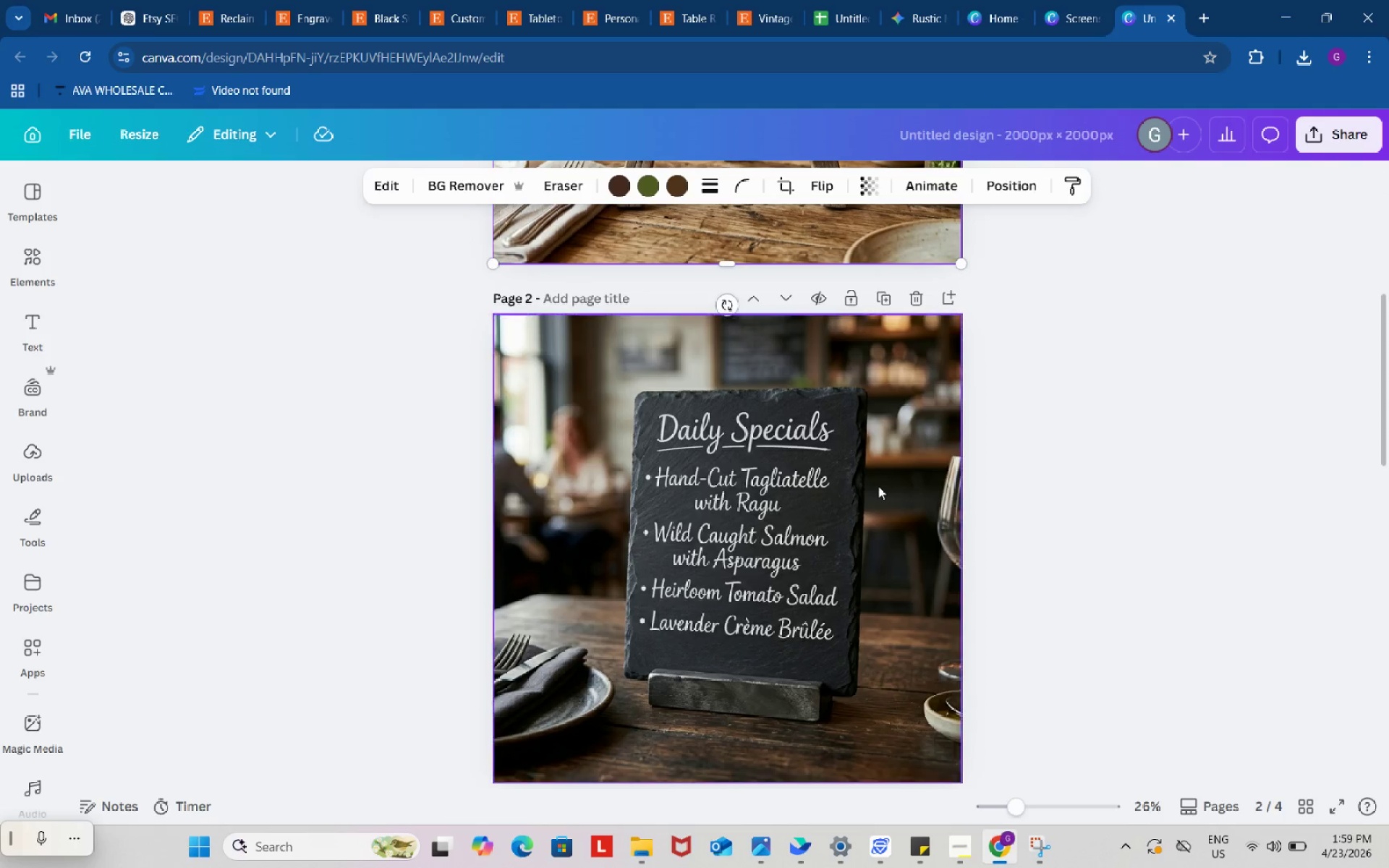 
key(Control+ControlLeft)
 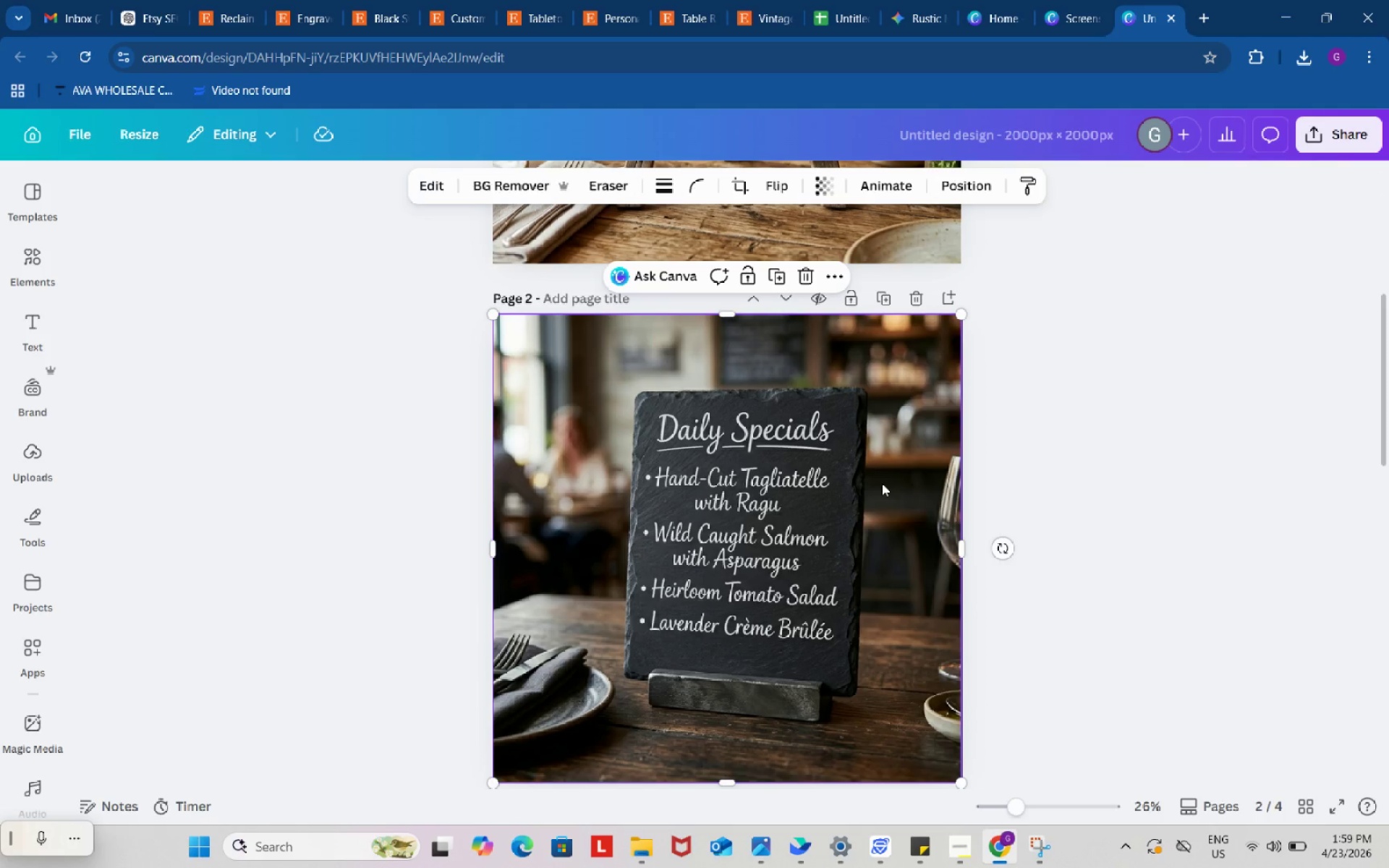 
key(Control+C)
 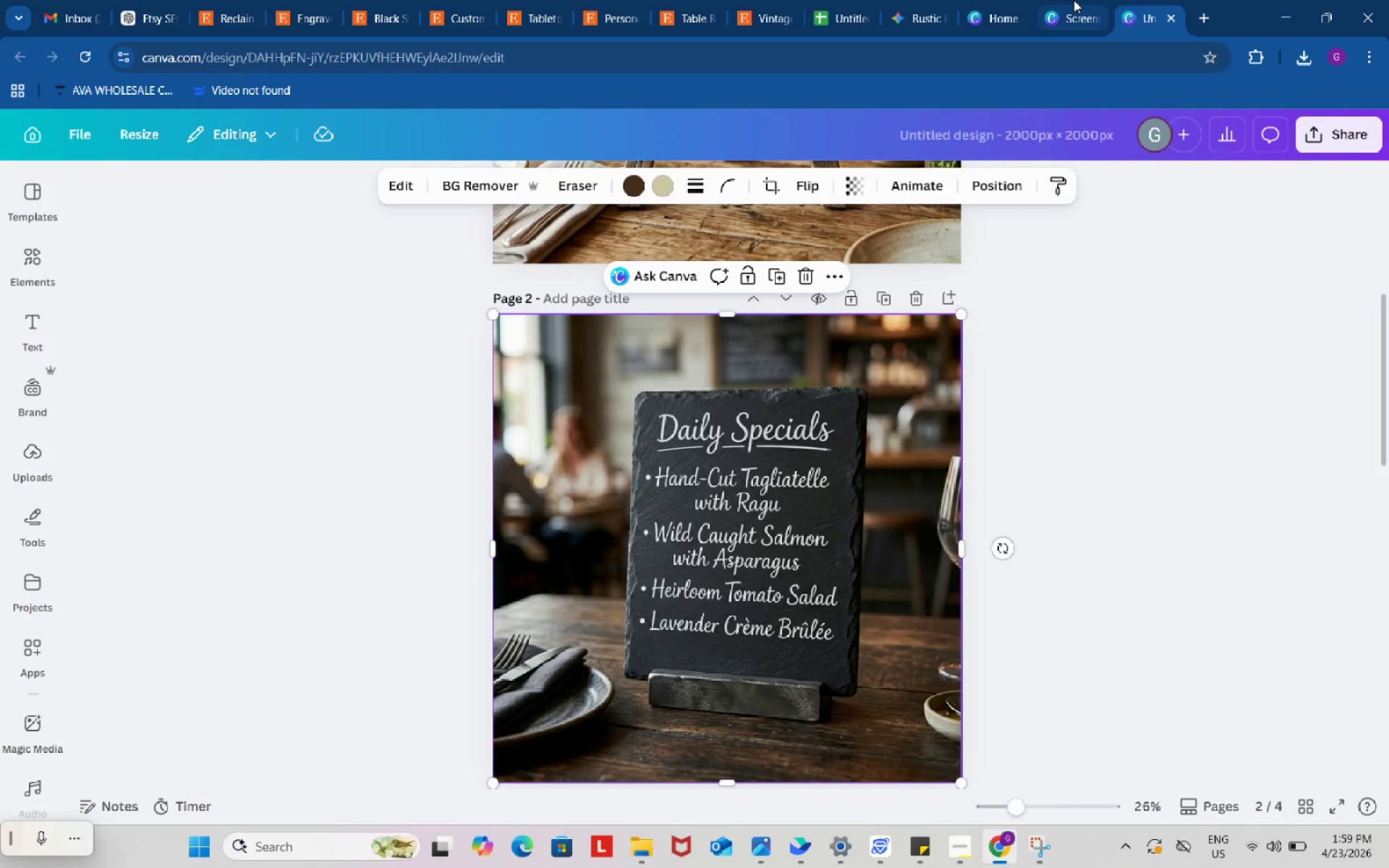 
left_click([1074, 0])
 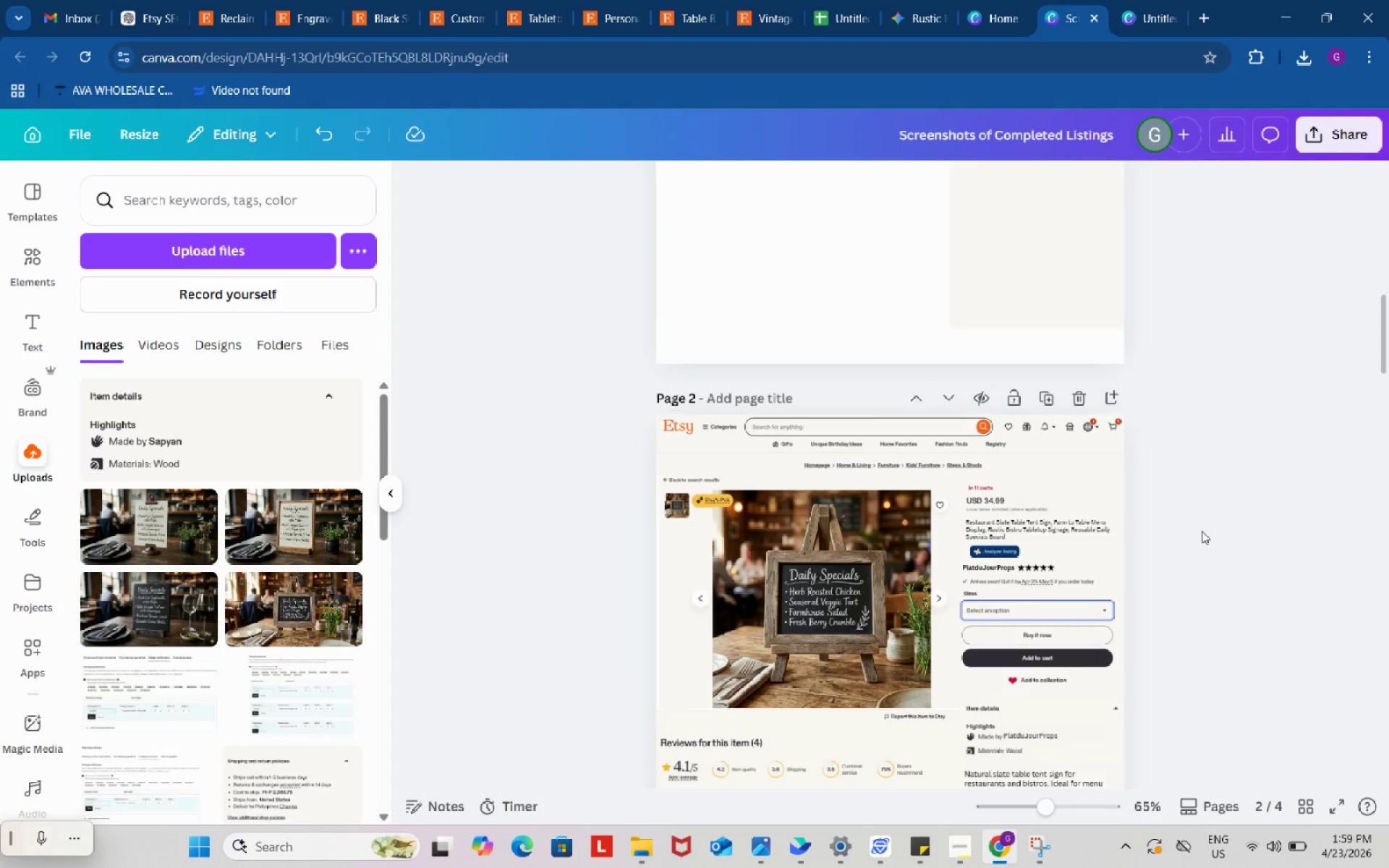 
scroll: coordinate [1202, 532], scroll_direction: down, amount: 3.0
 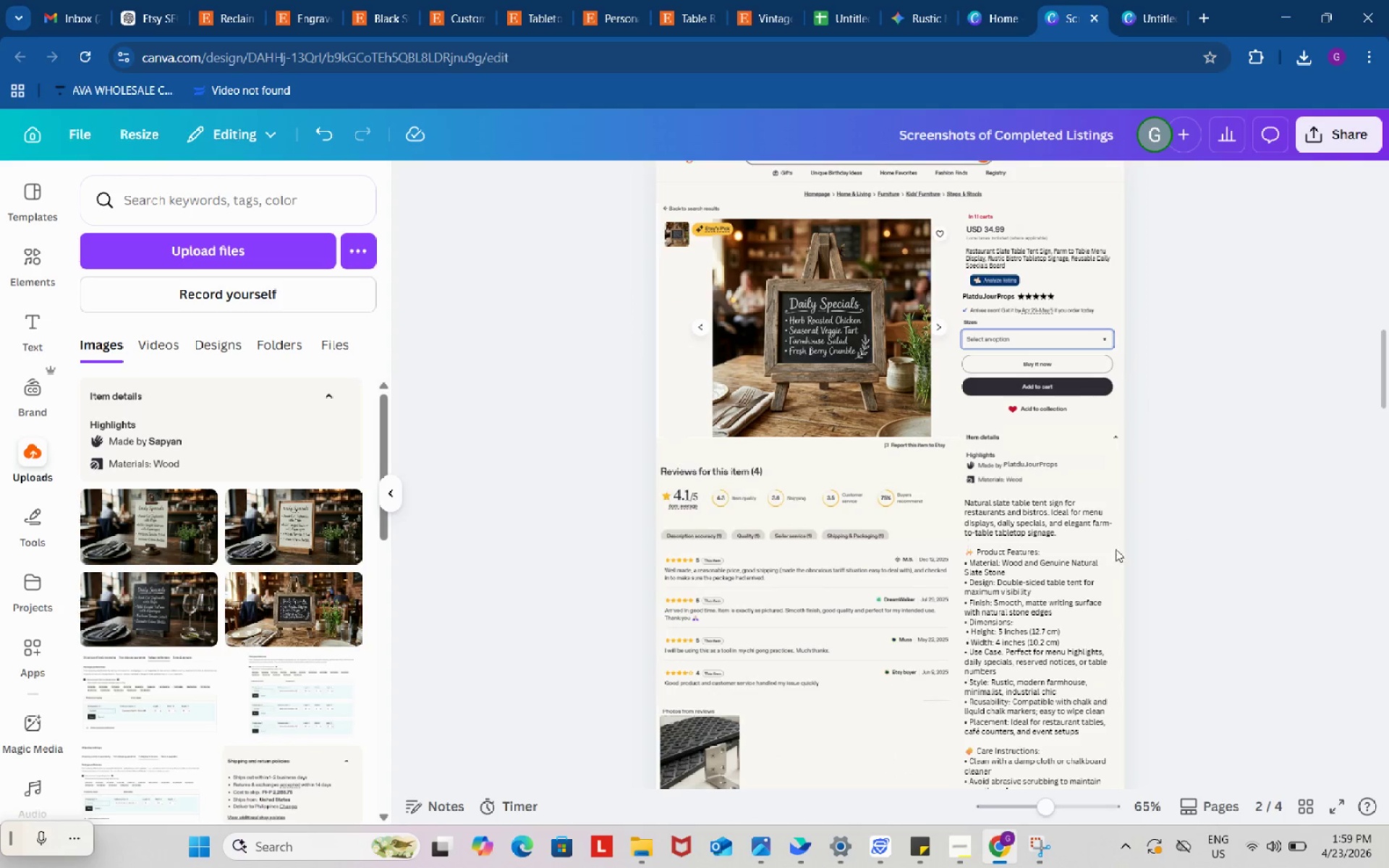 
key(Control+V)
 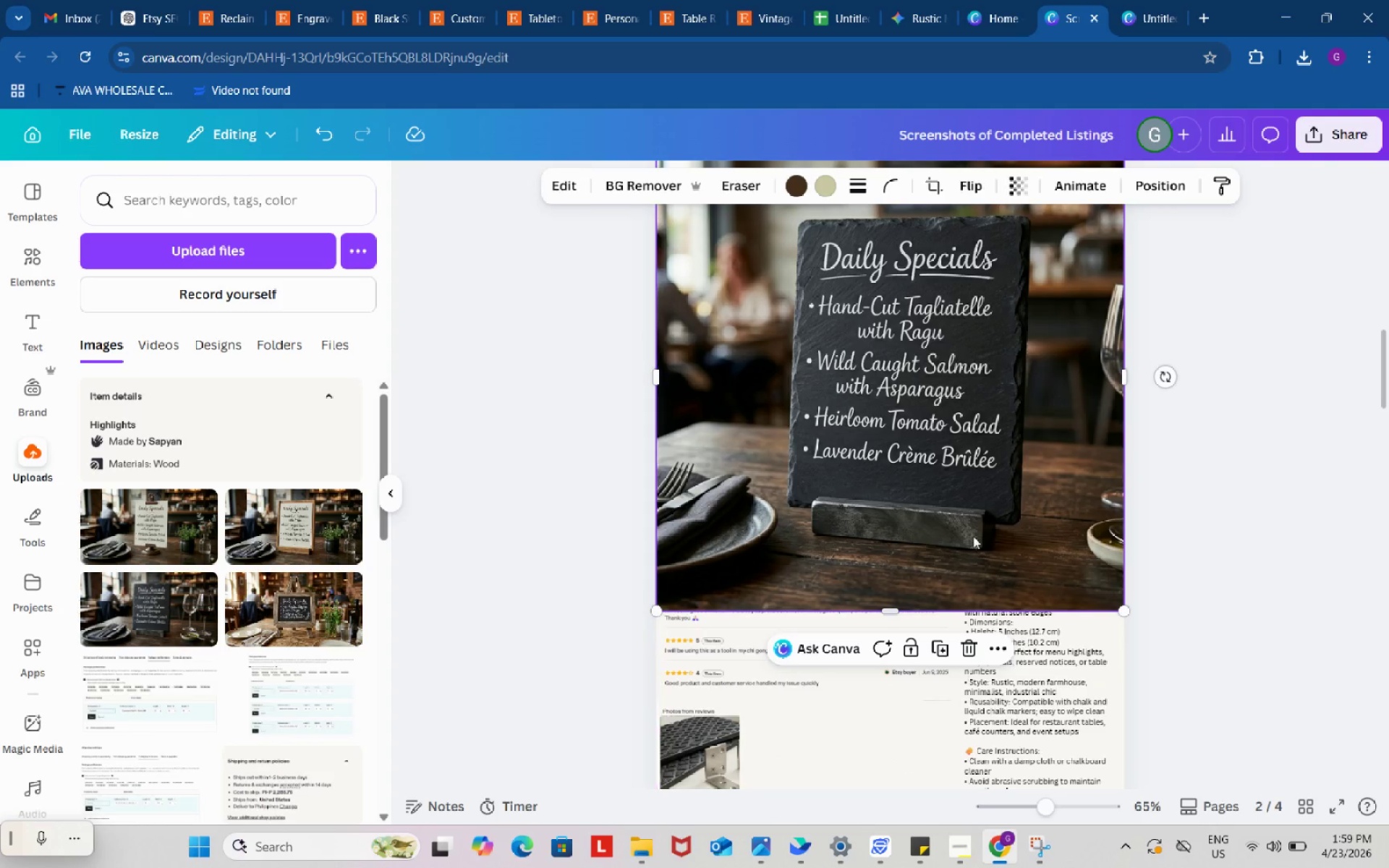 
left_click_drag(start_coordinate=[936, 422], to_coordinate=[834, 348])
 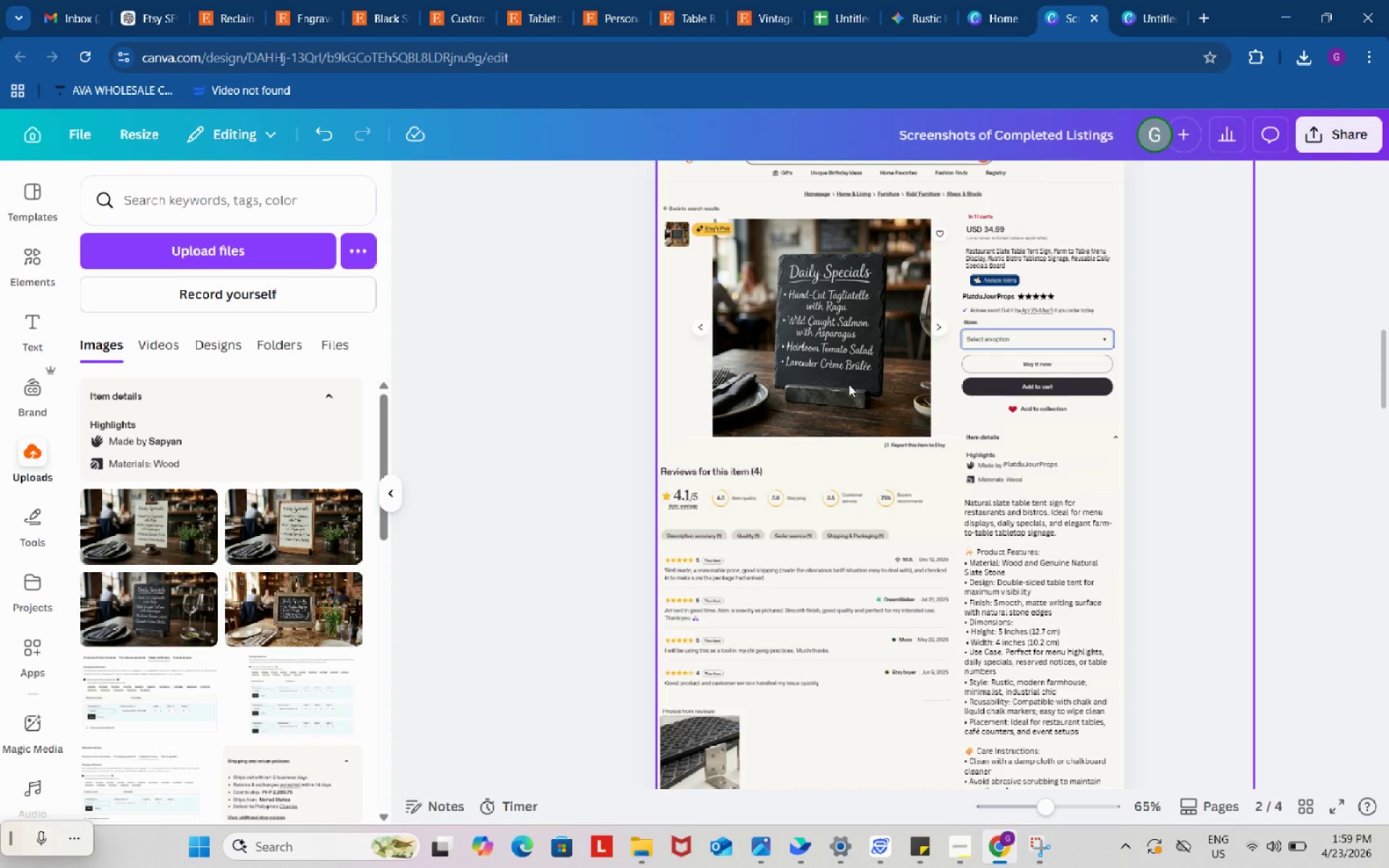 
key(Control+ControlLeft)
 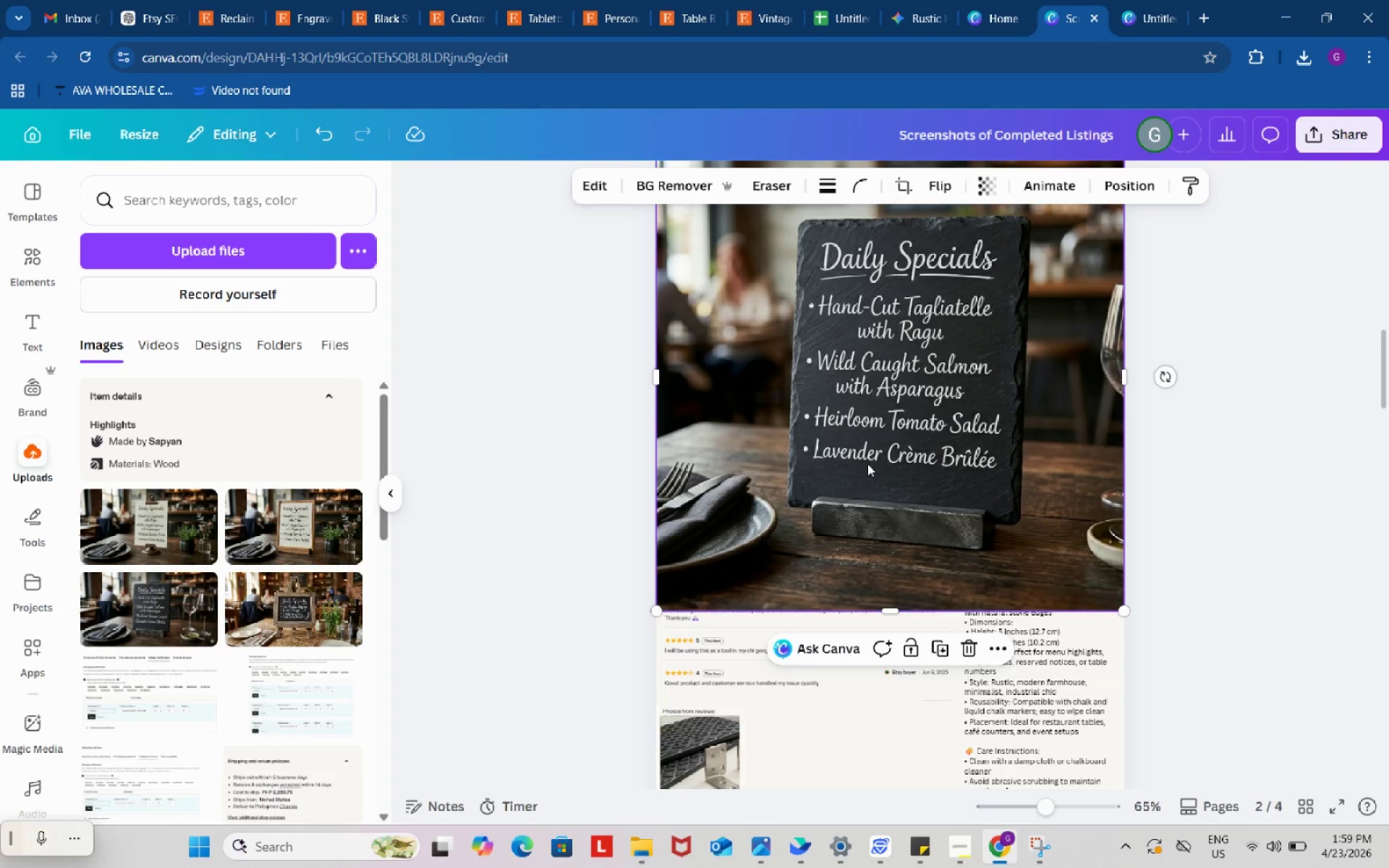 
key(Control+V)
 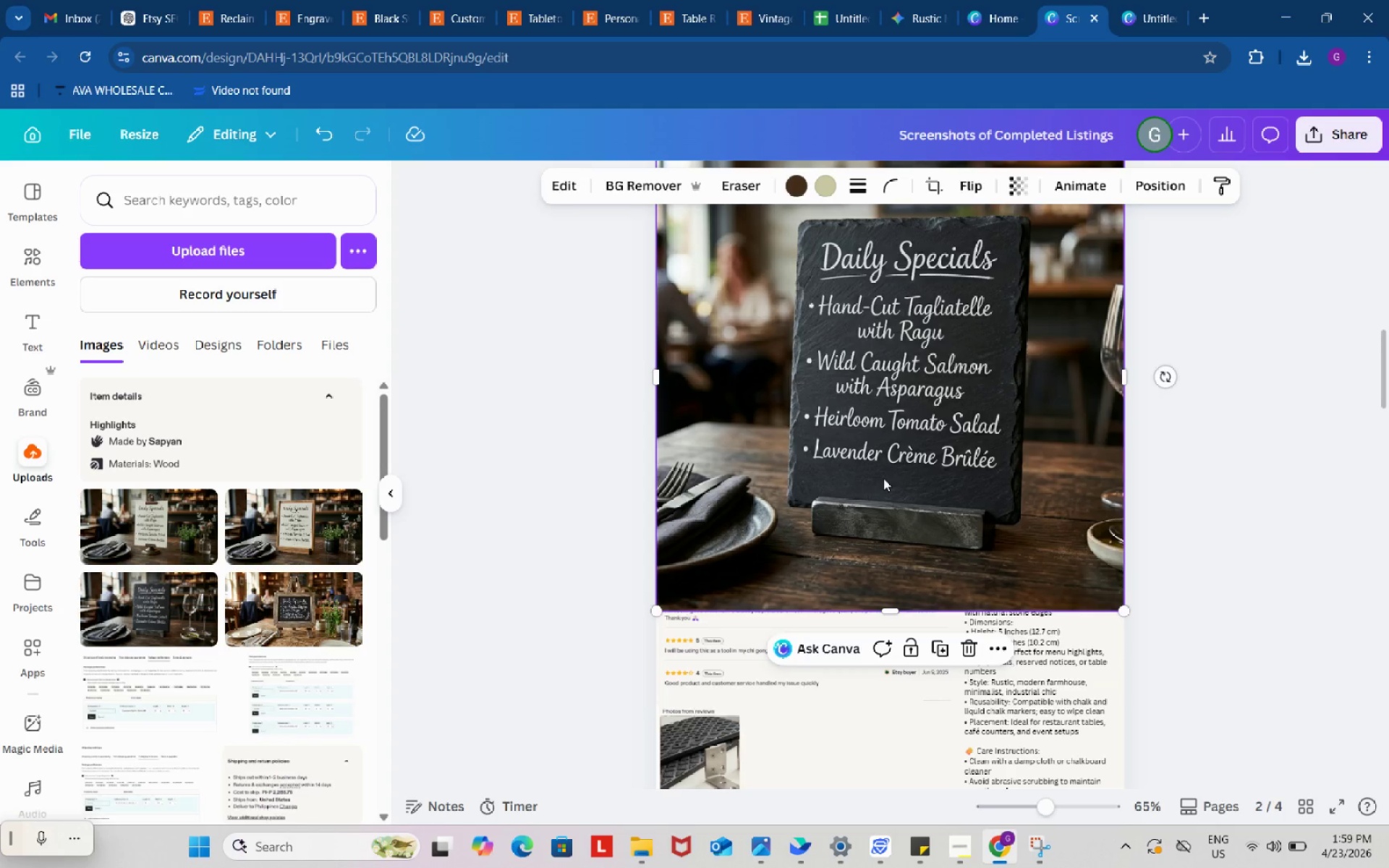 
left_click_drag(start_coordinate=[883, 478], to_coordinate=[674, 237])
 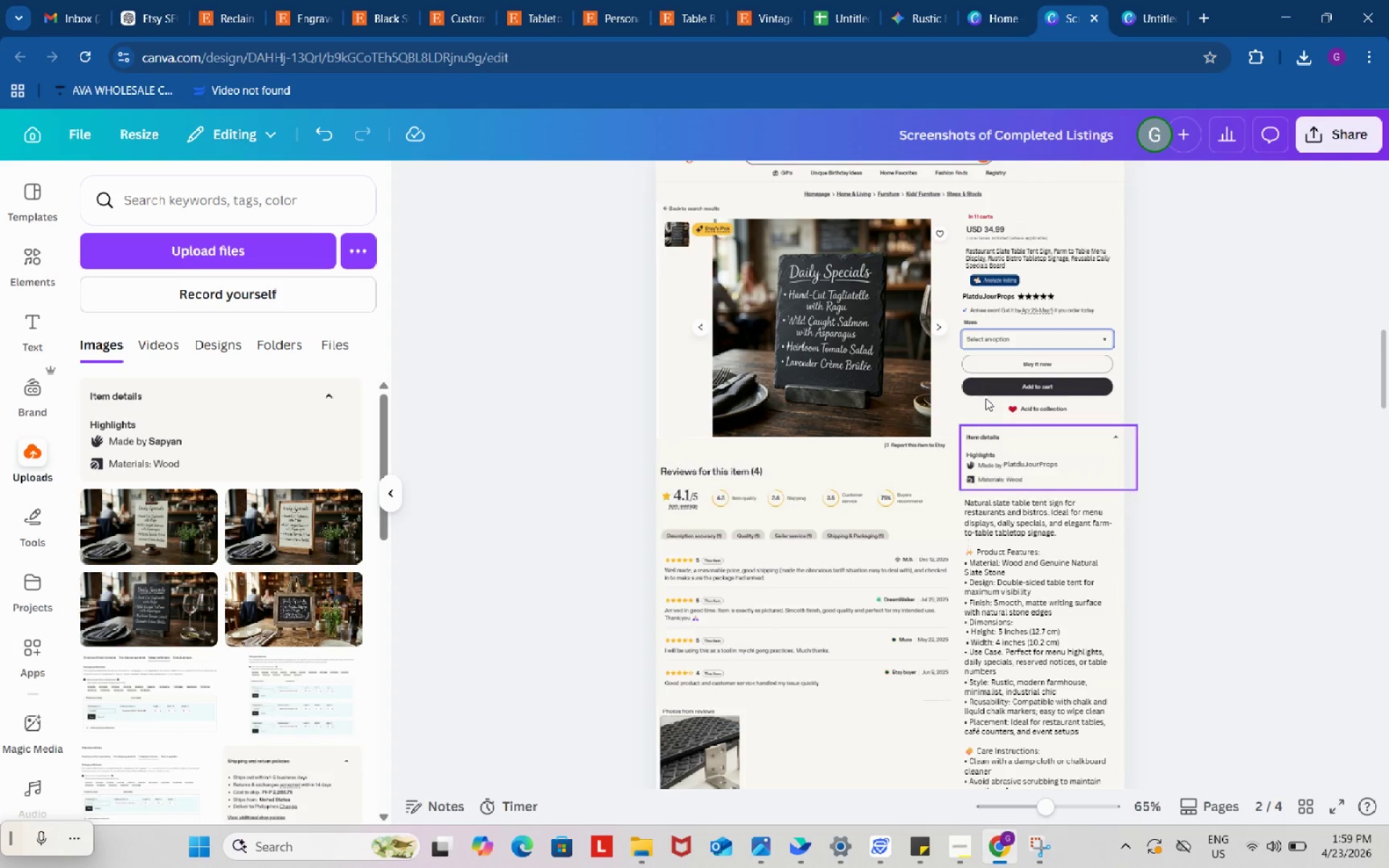 
left_click([822, 1])
 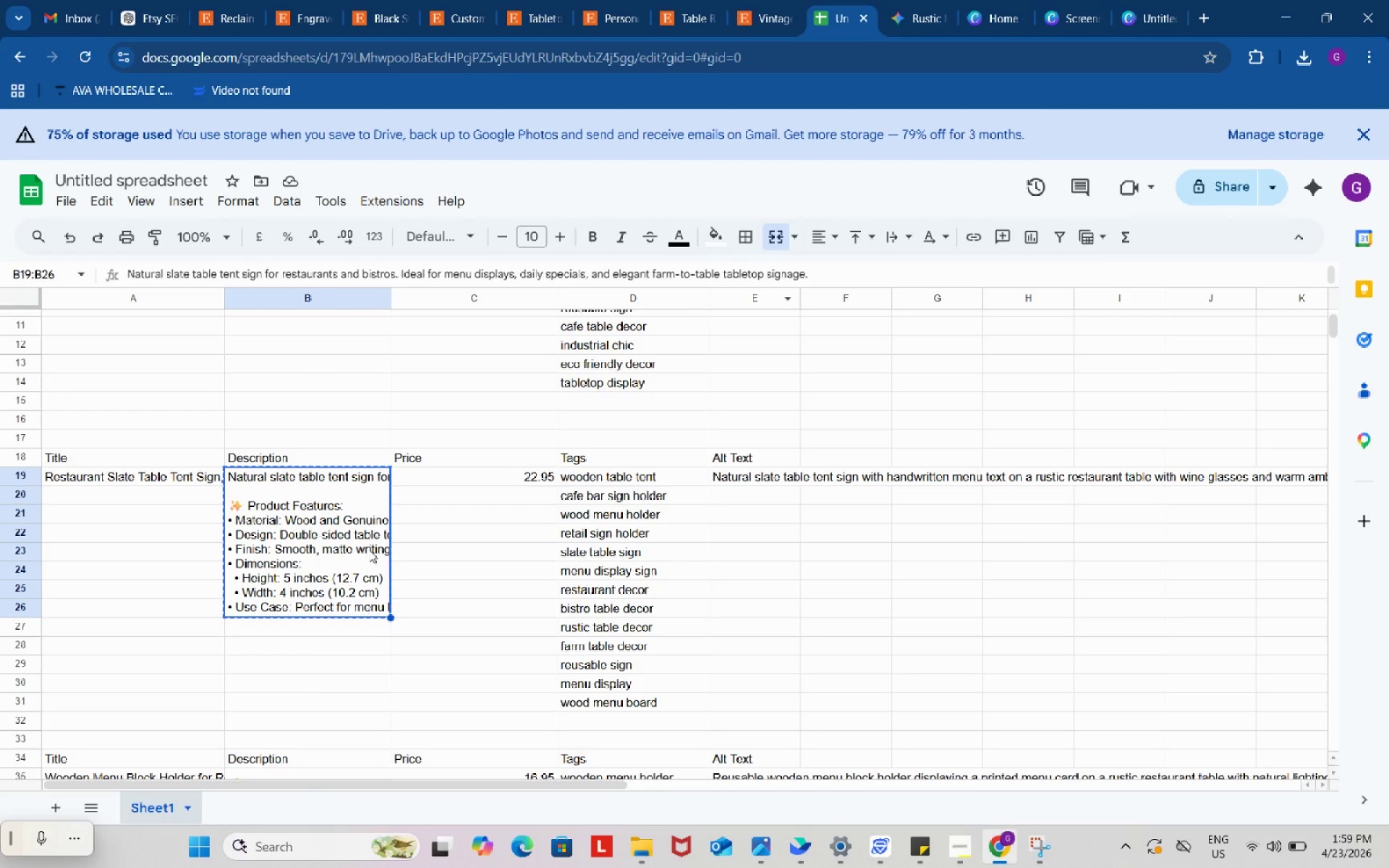 
left_click([362, 550])
 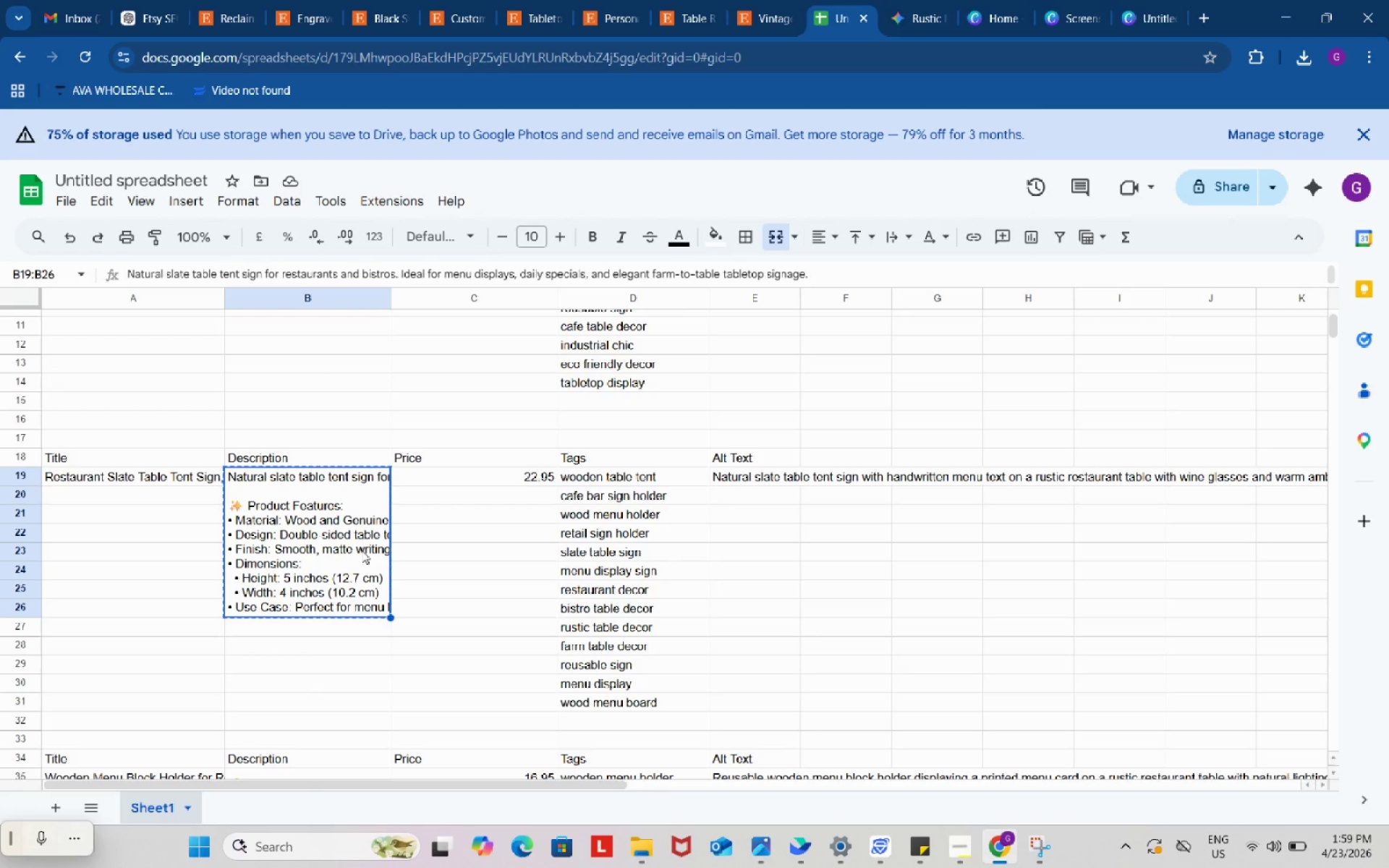 
key(Control+ControlLeft)
 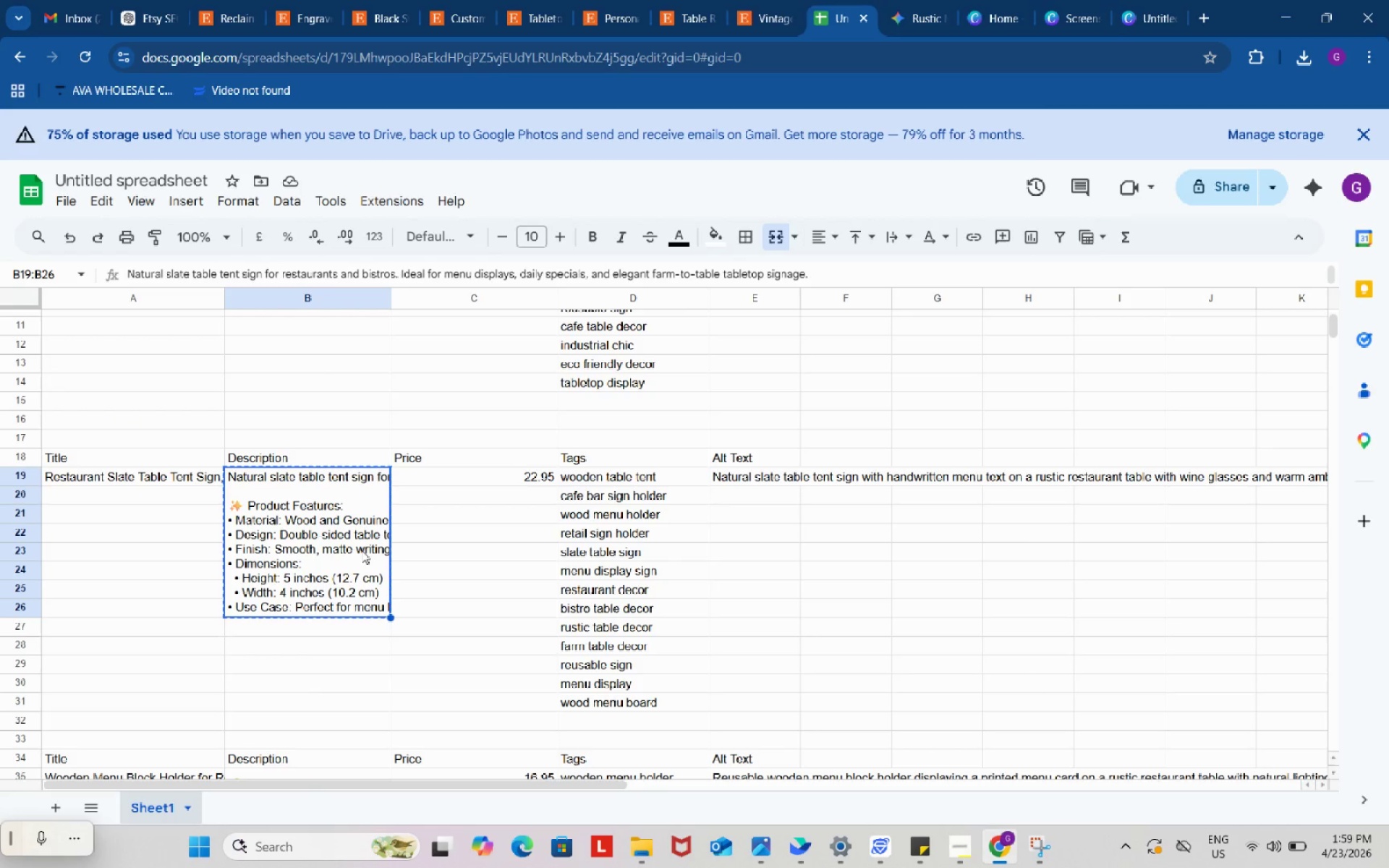 
key(Control+C)
 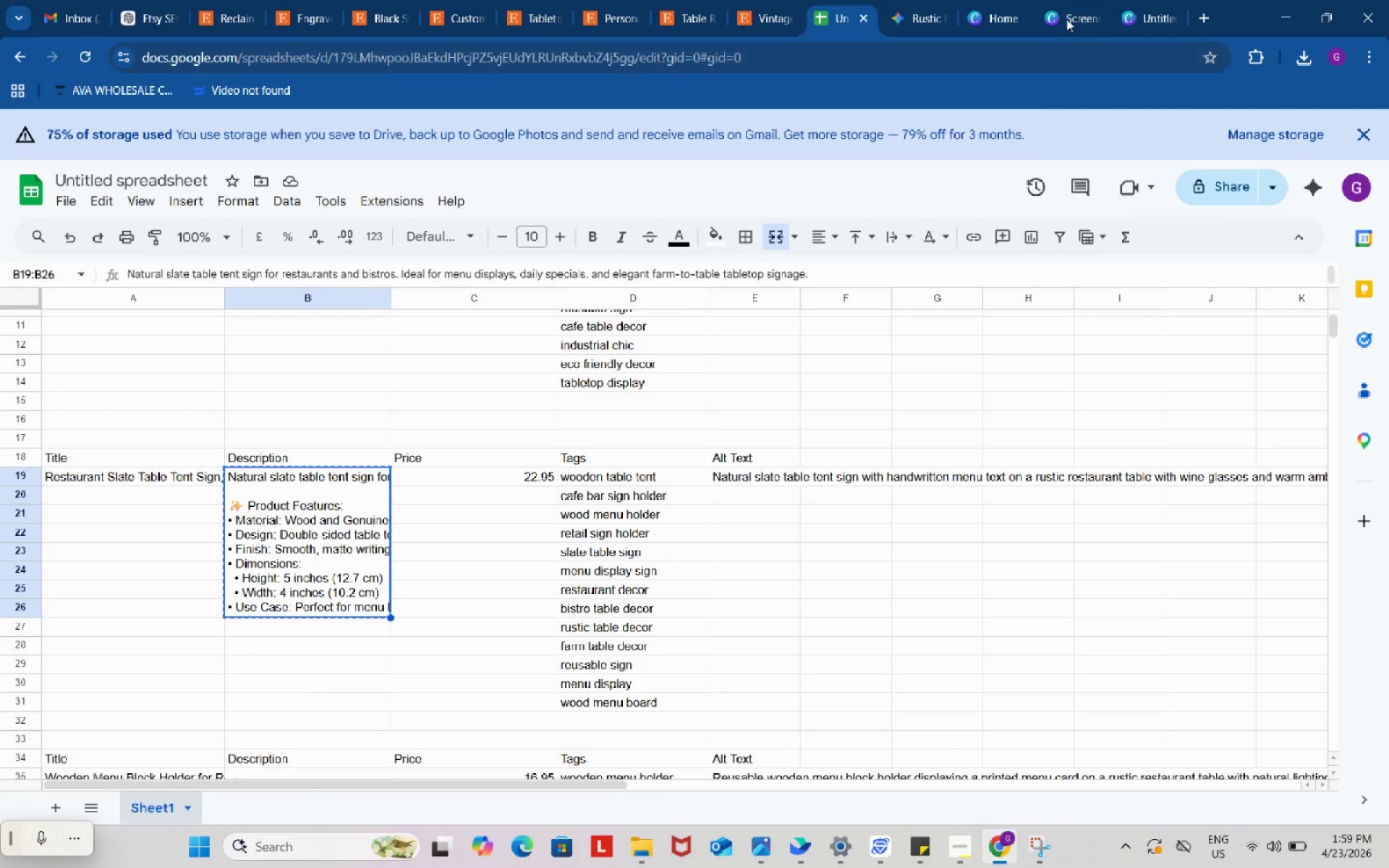 
left_click([1077, 2])
 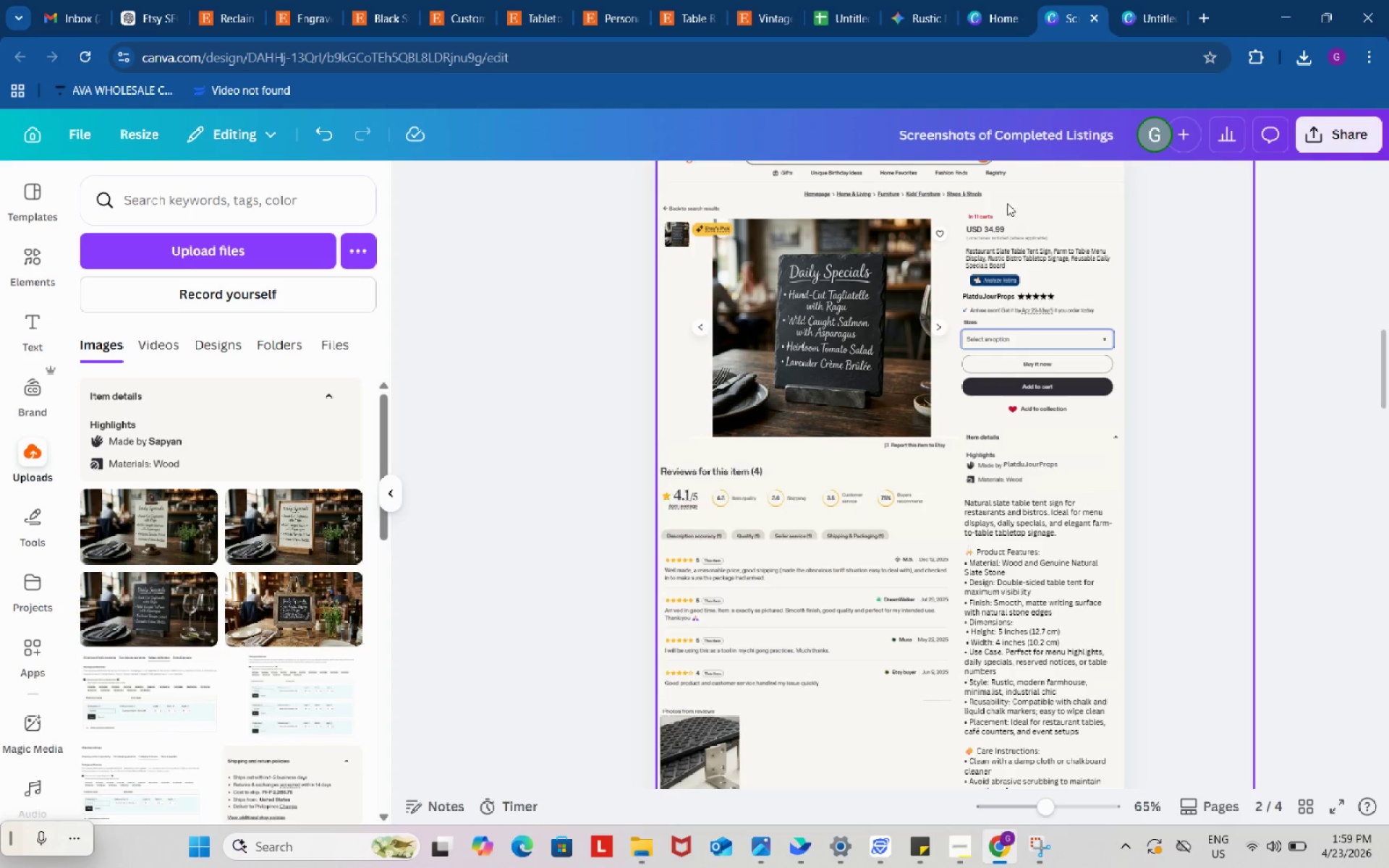 
left_click([1150, 0])
 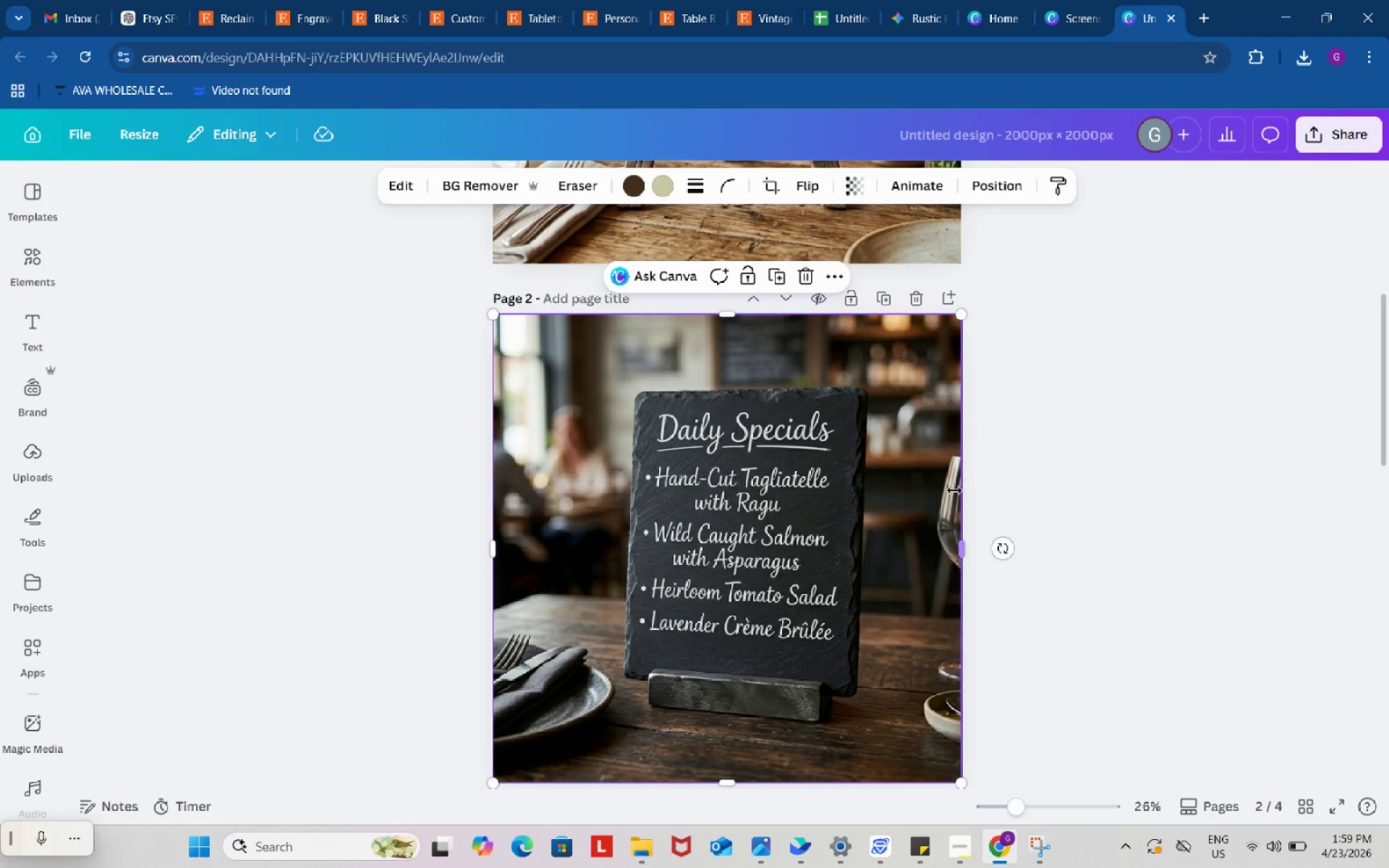 
key(Control+ControlLeft)
 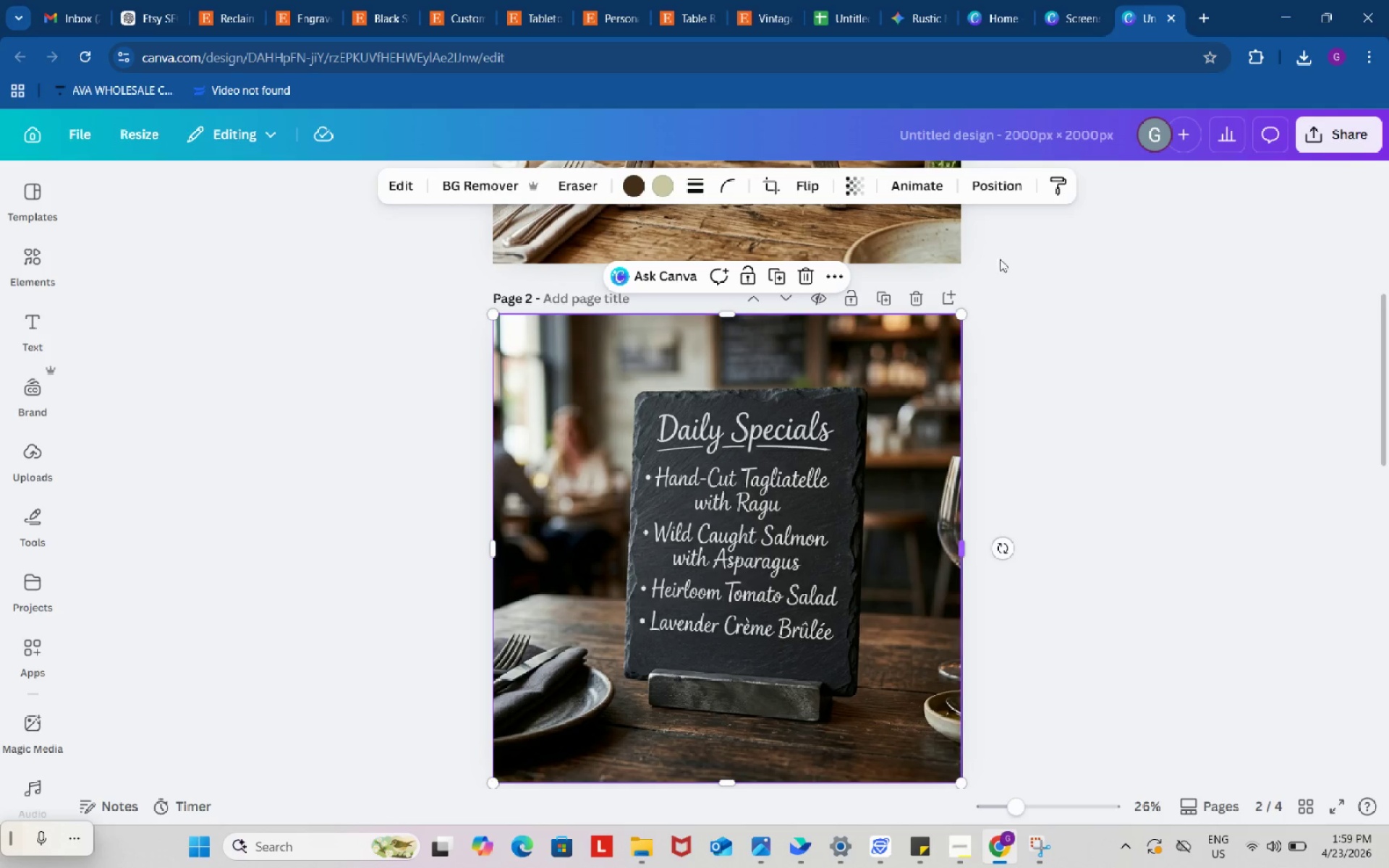 
key(Control+C)
 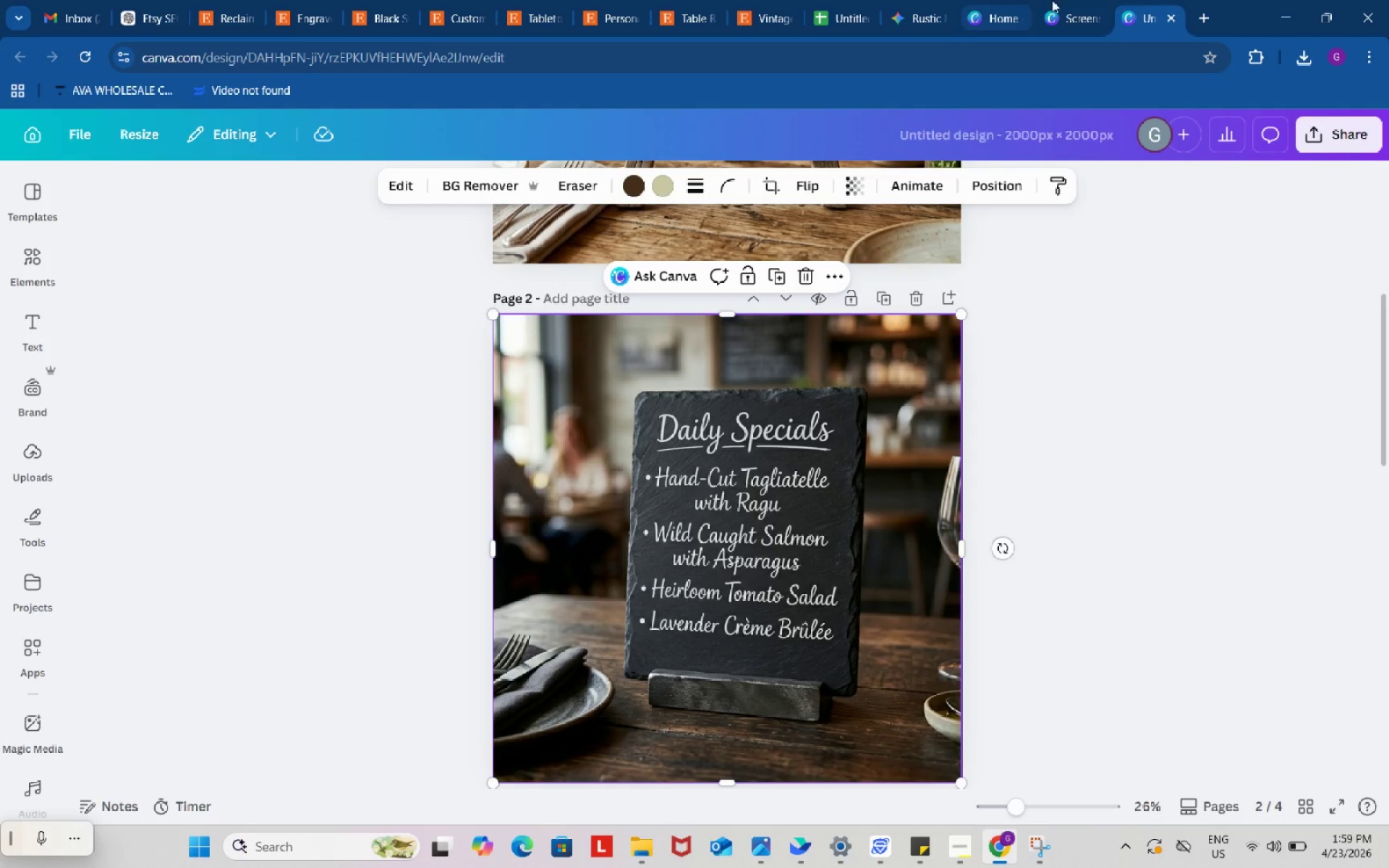 
left_click([1073, 0])
 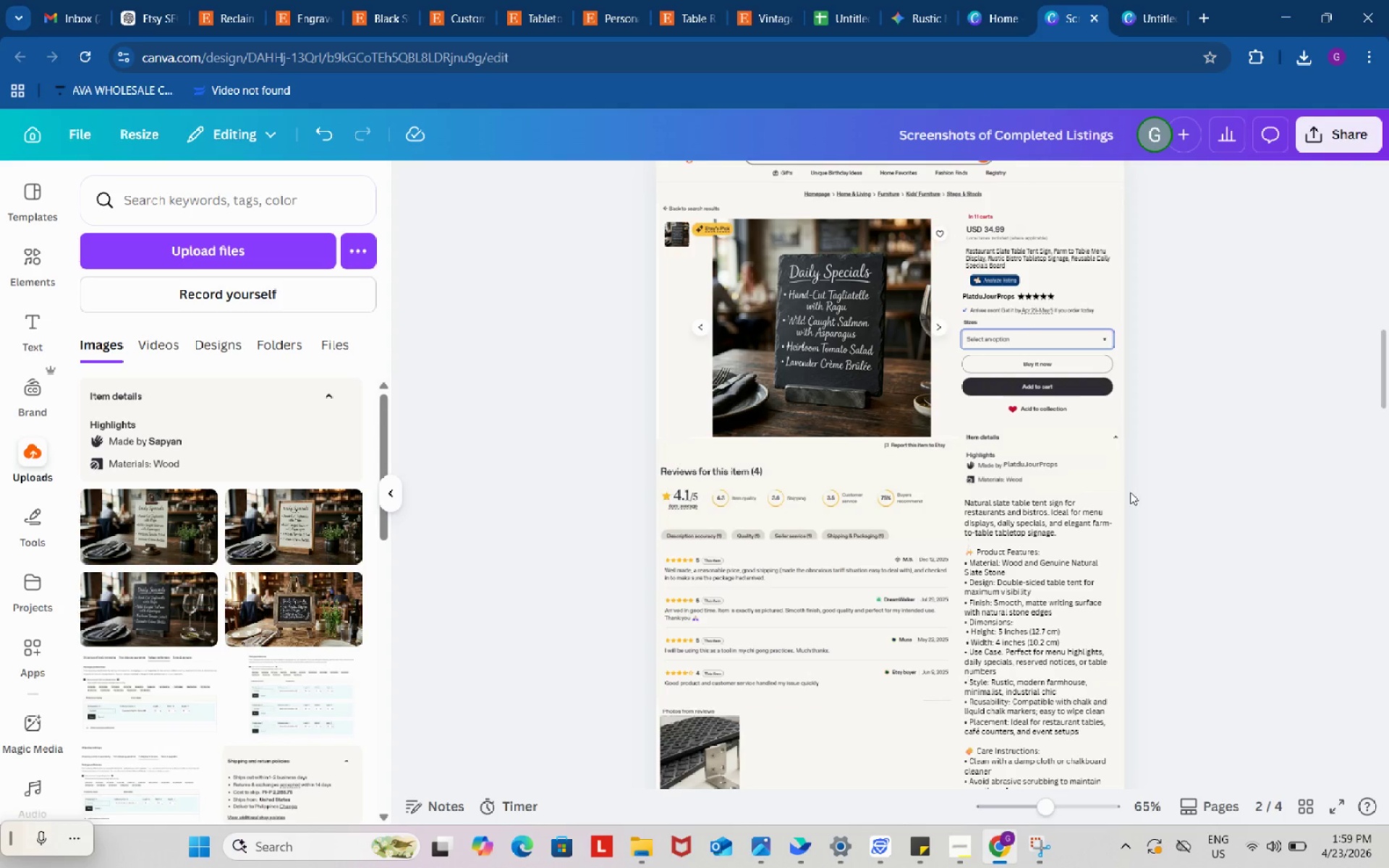 
key(Control+ControlLeft)
 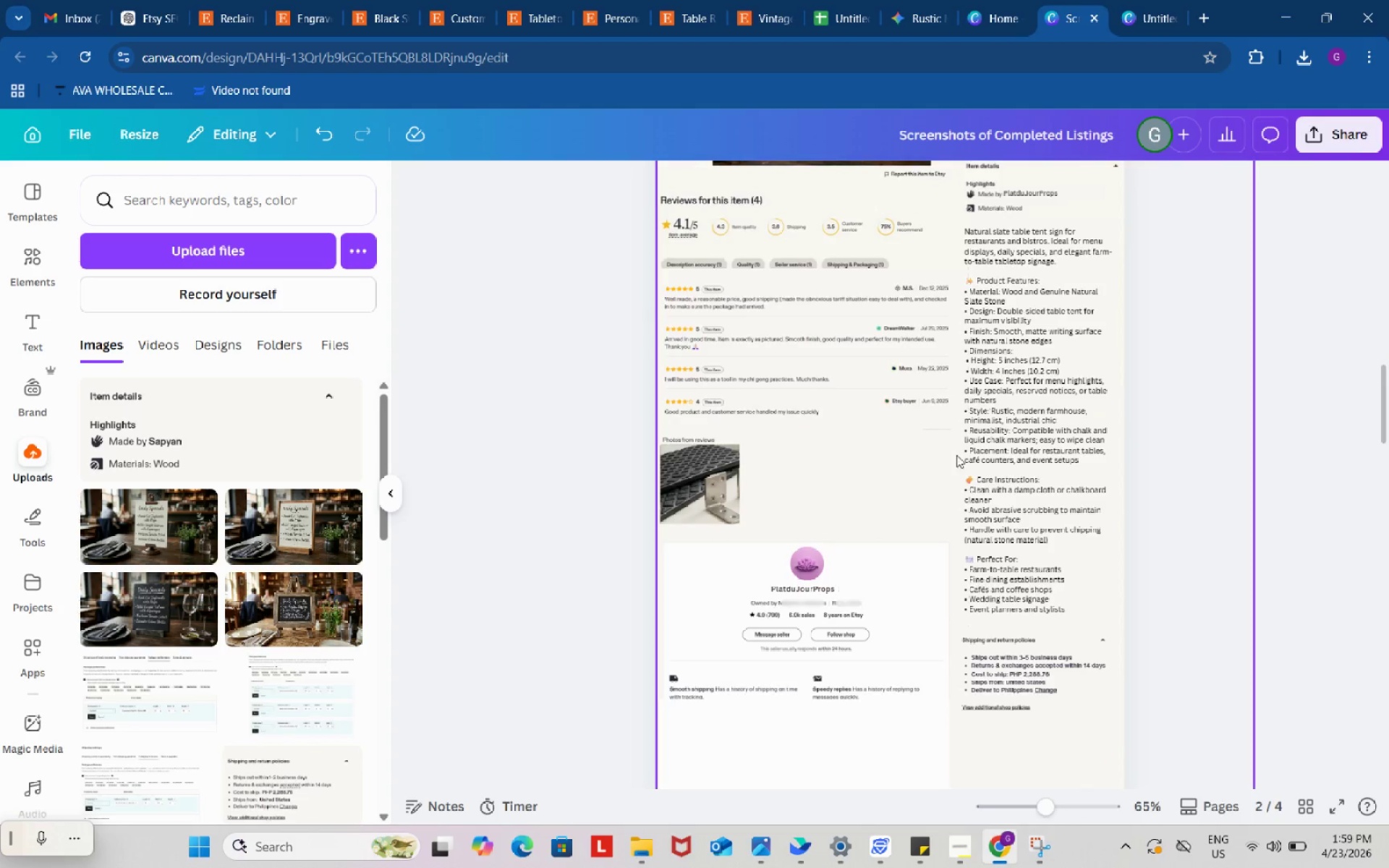 
scroll: coordinate [1130, 492], scroll_direction: down, amount: 3.0
 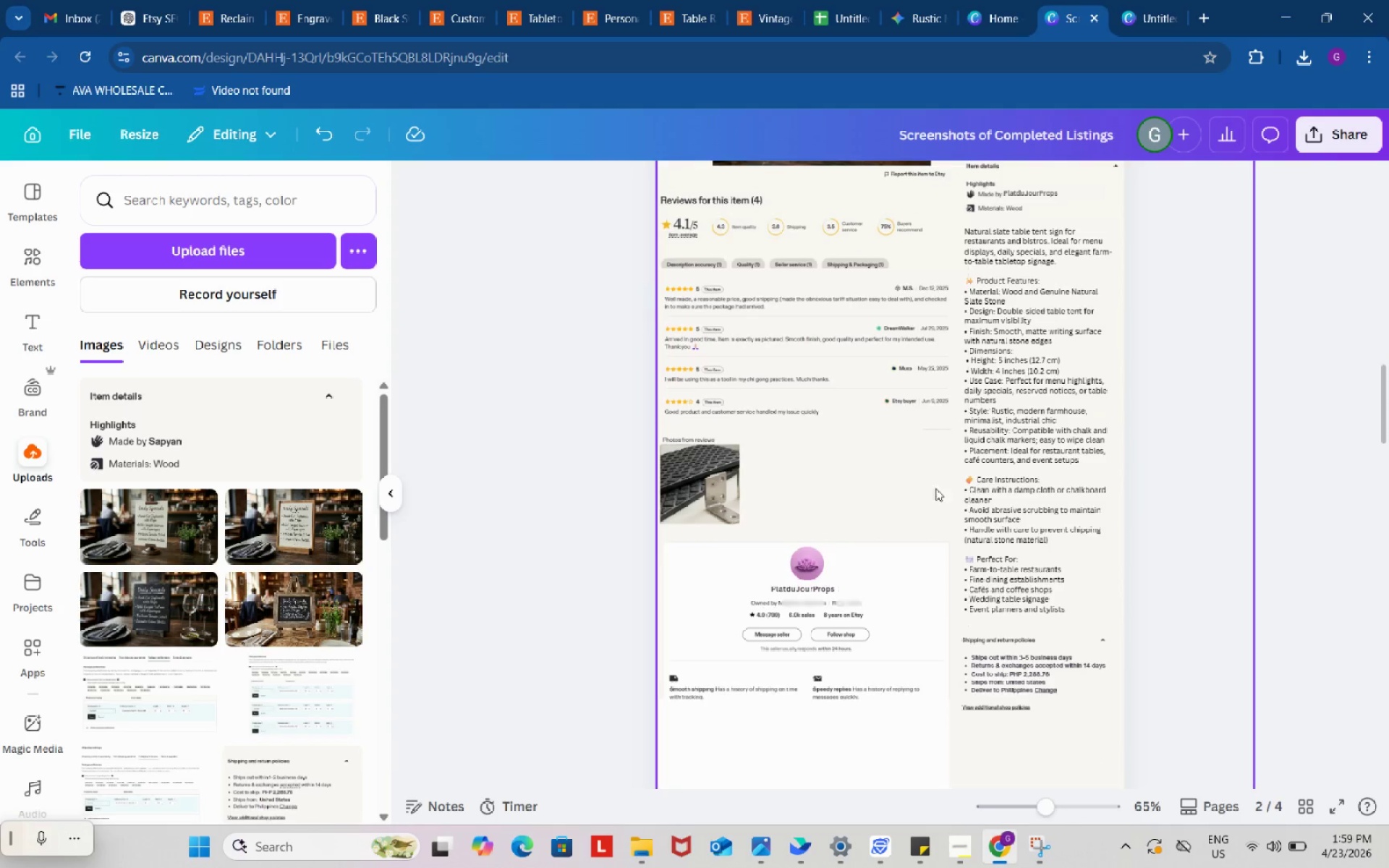 
key(Control+V)
 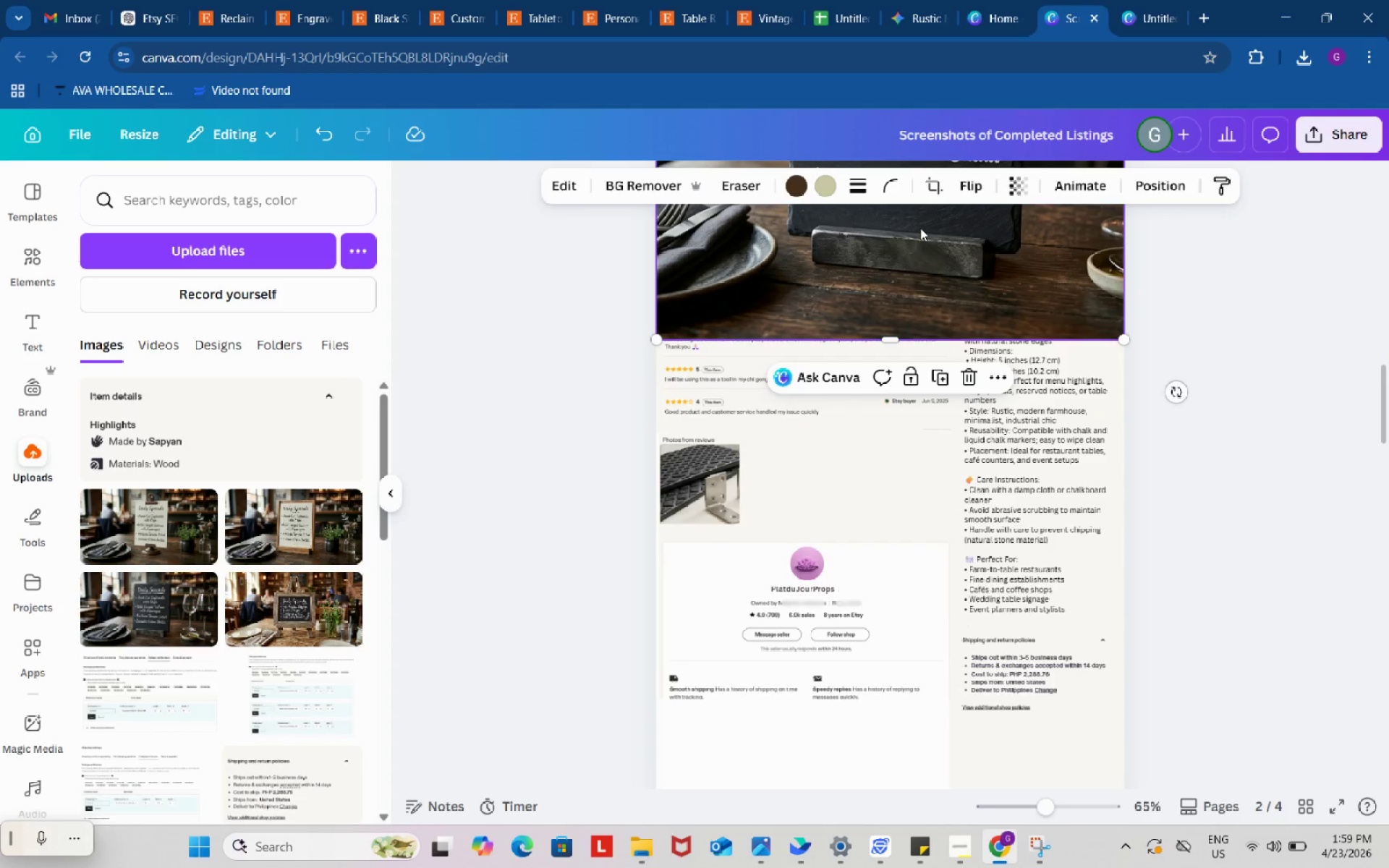 
left_click_drag(start_coordinate=[921, 227], to_coordinate=[715, 478])
 